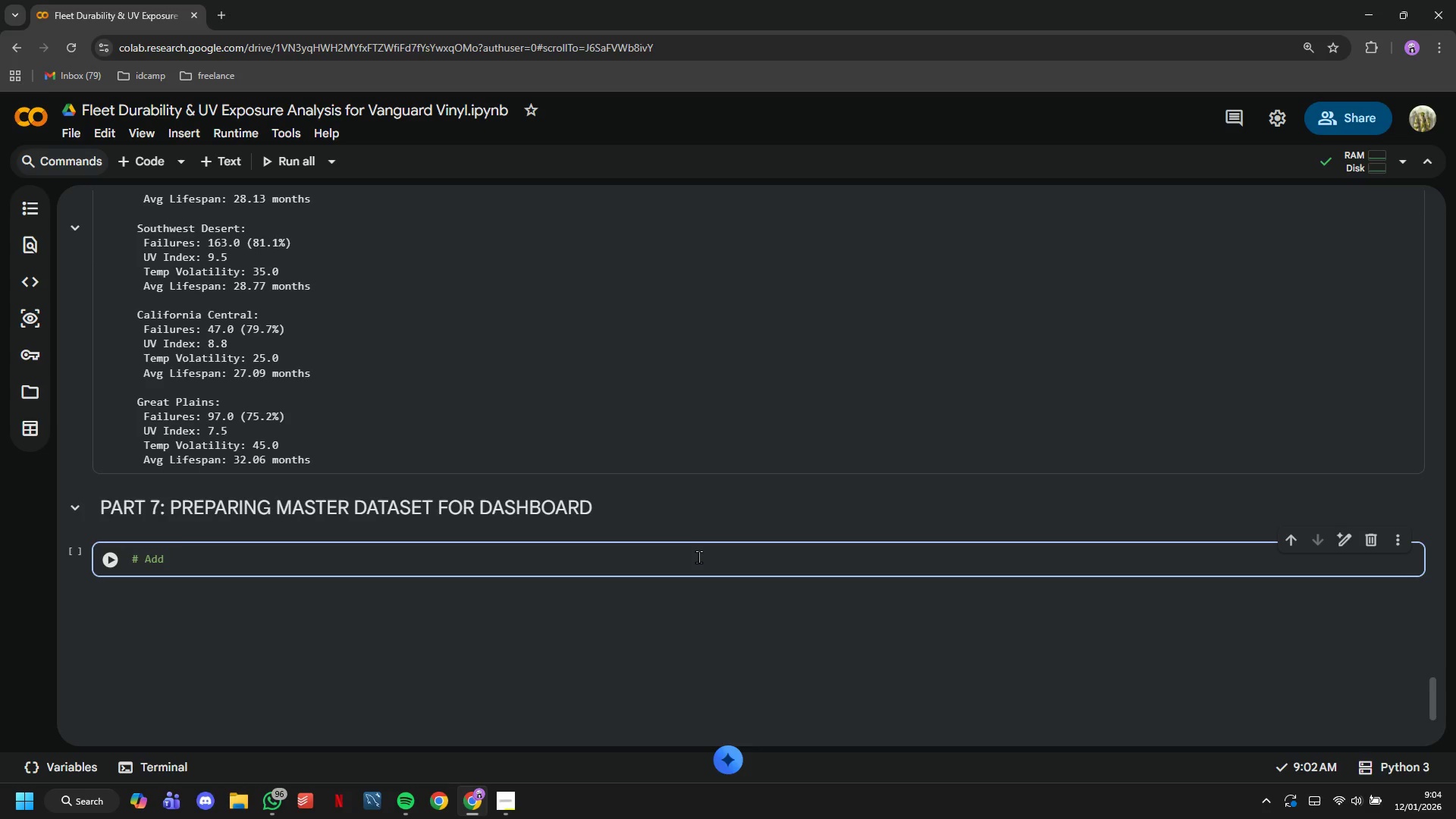 
type(some calculation field that will be useful for Looker STU)
key(Backspace)
key(Backspace)
type(tudio)
 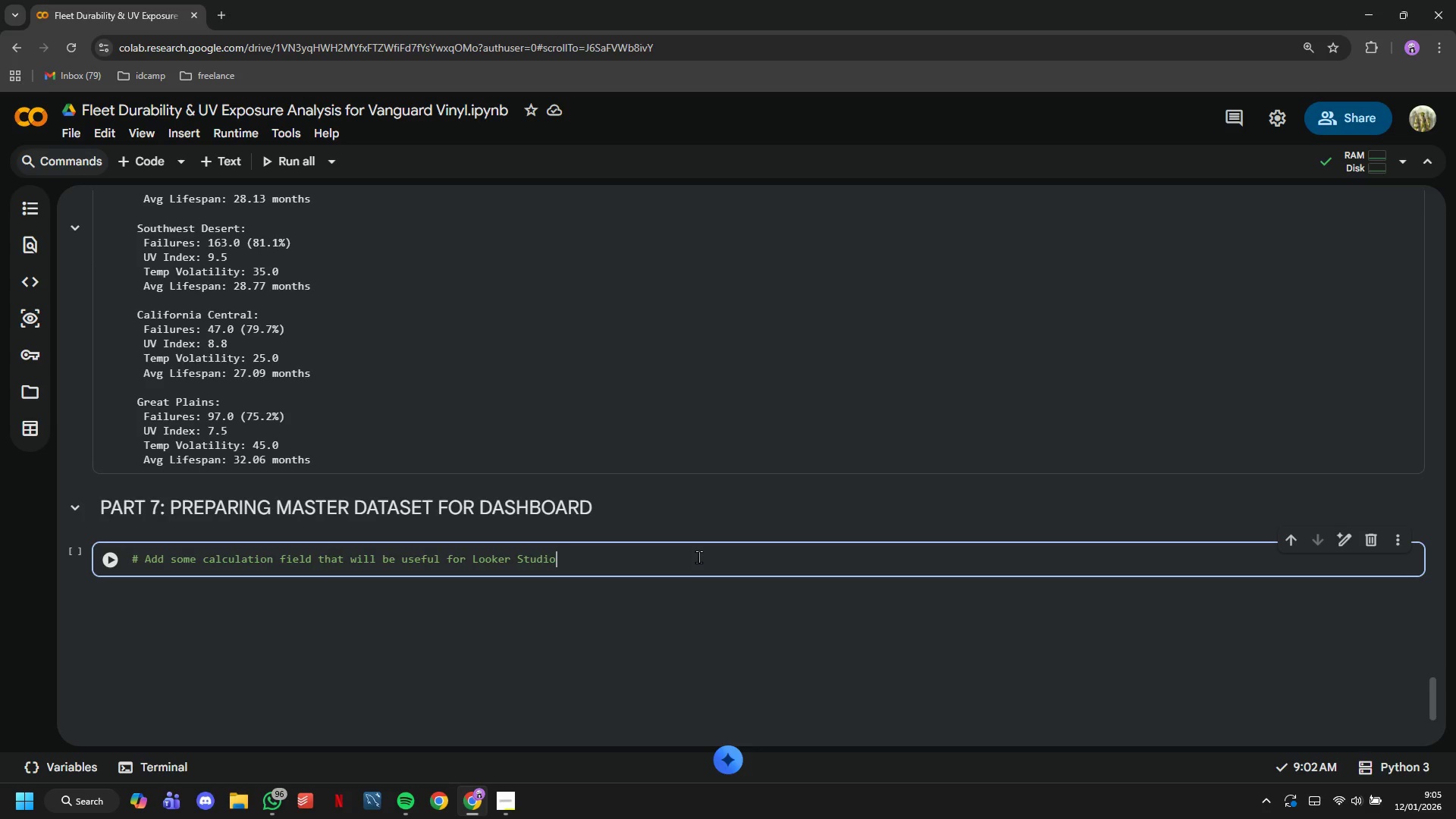 
wait(23.0)
 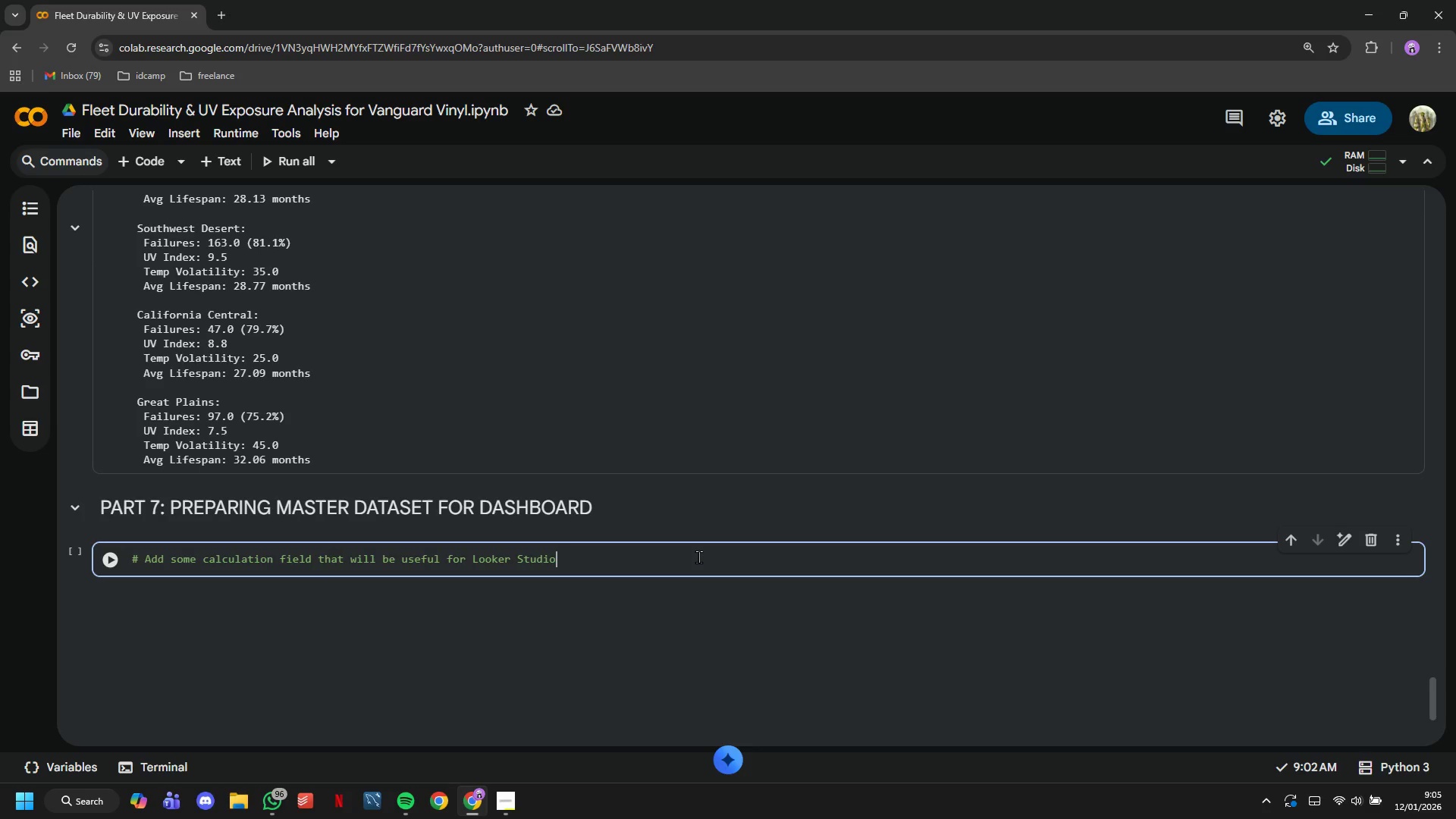 
key(ArrowRight)
 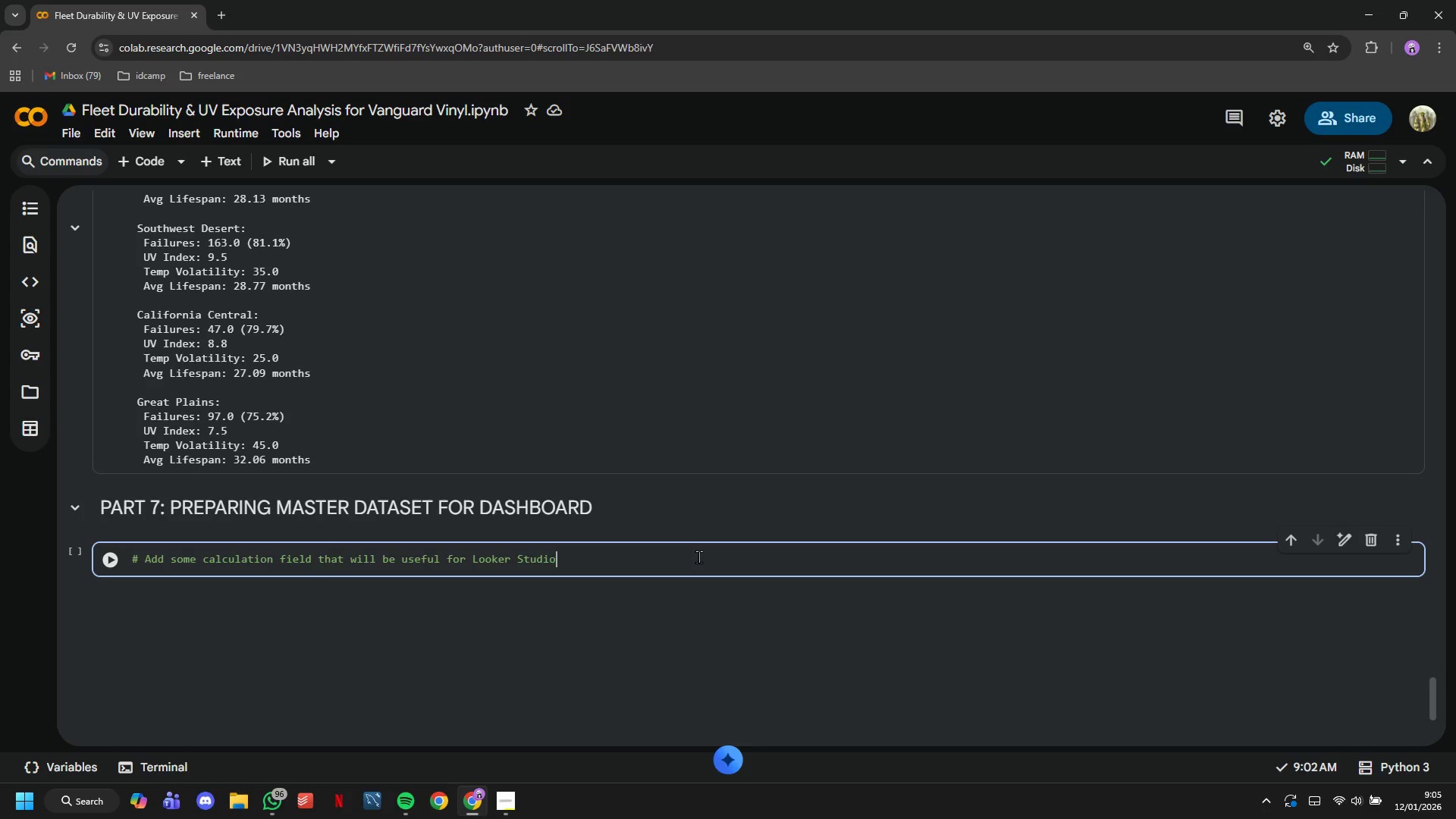 
key(ArrowRight)
 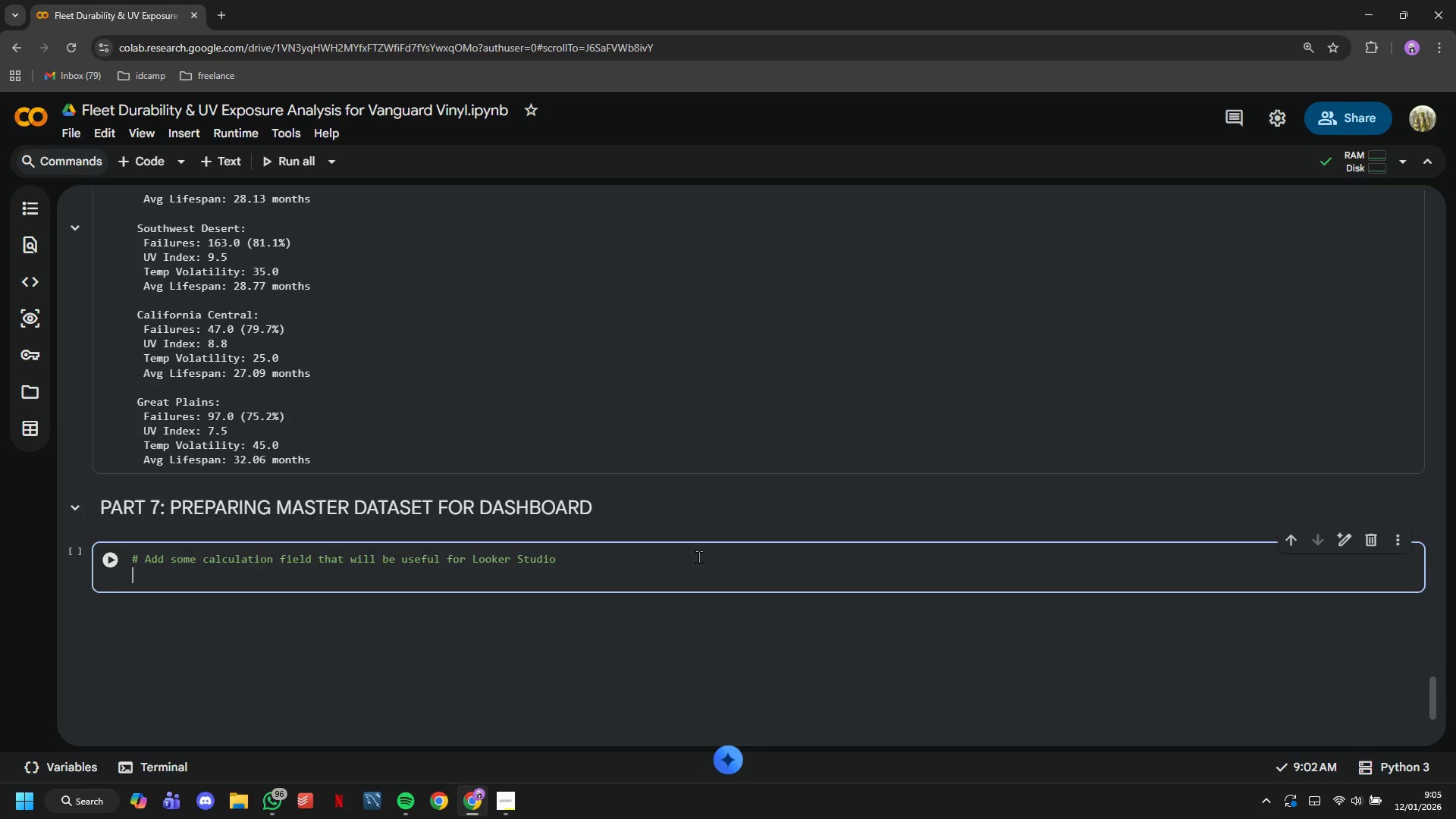 
key(Enter)
 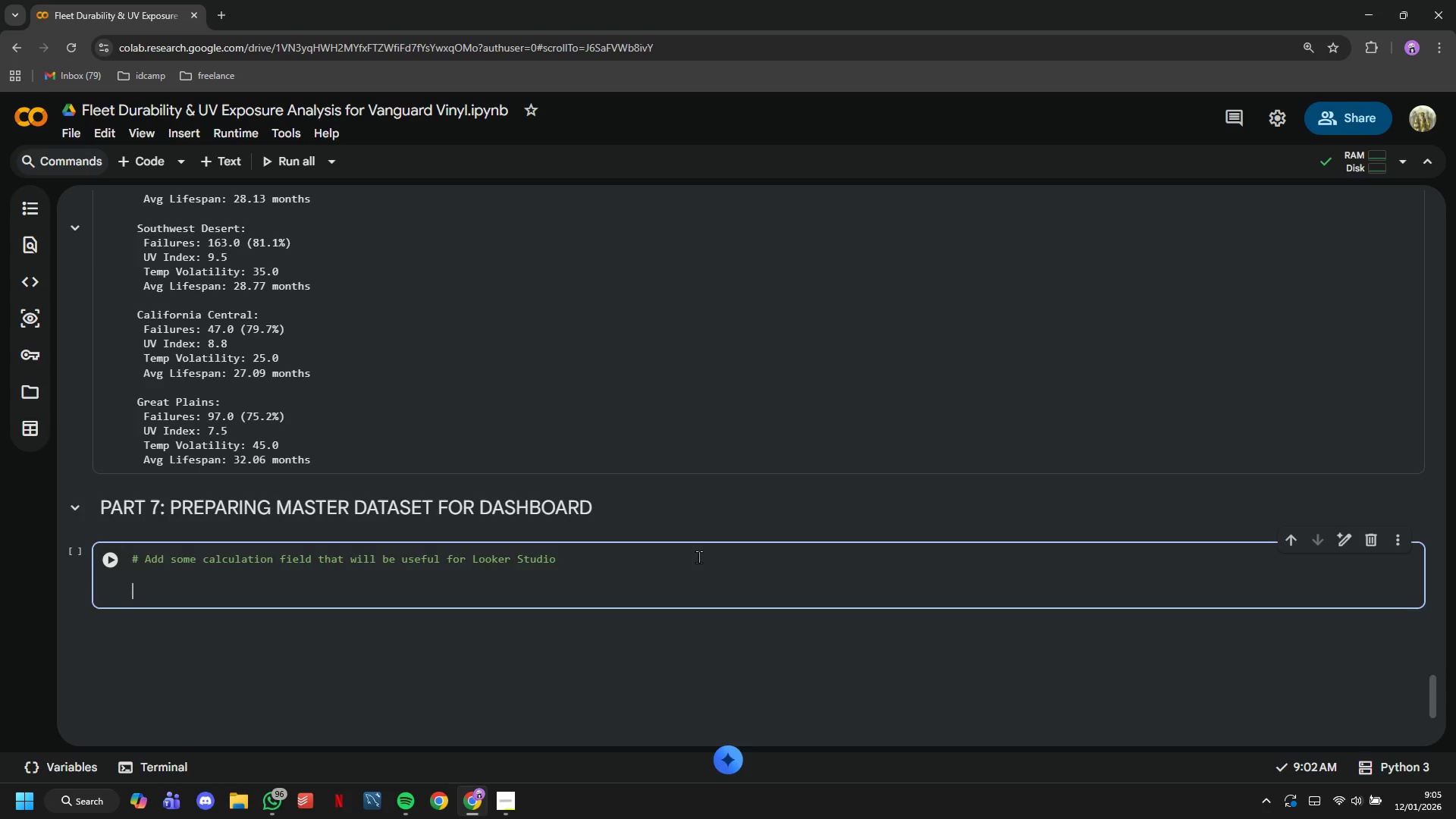 
key(Enter)
 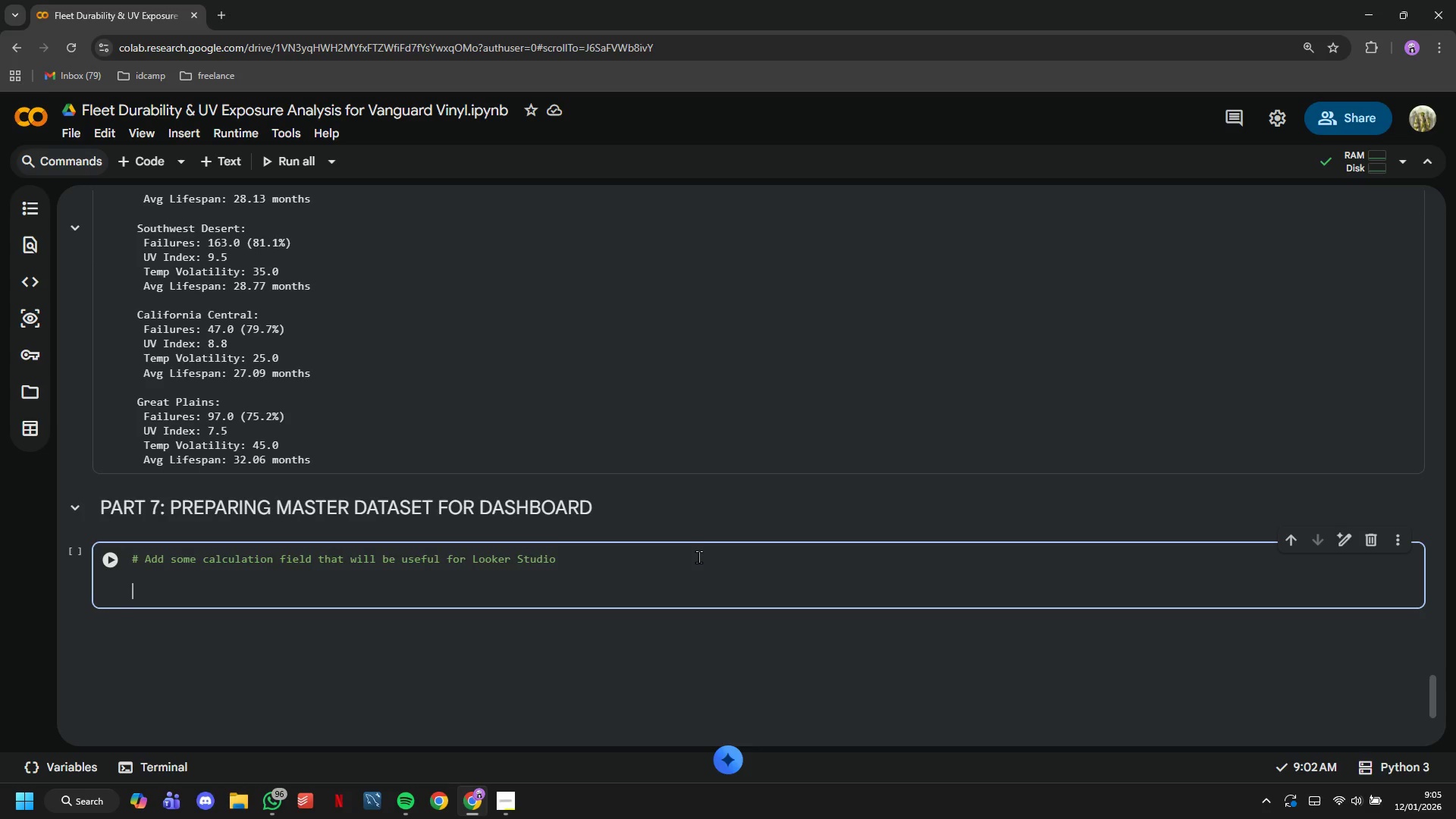 
wait(37.19)
 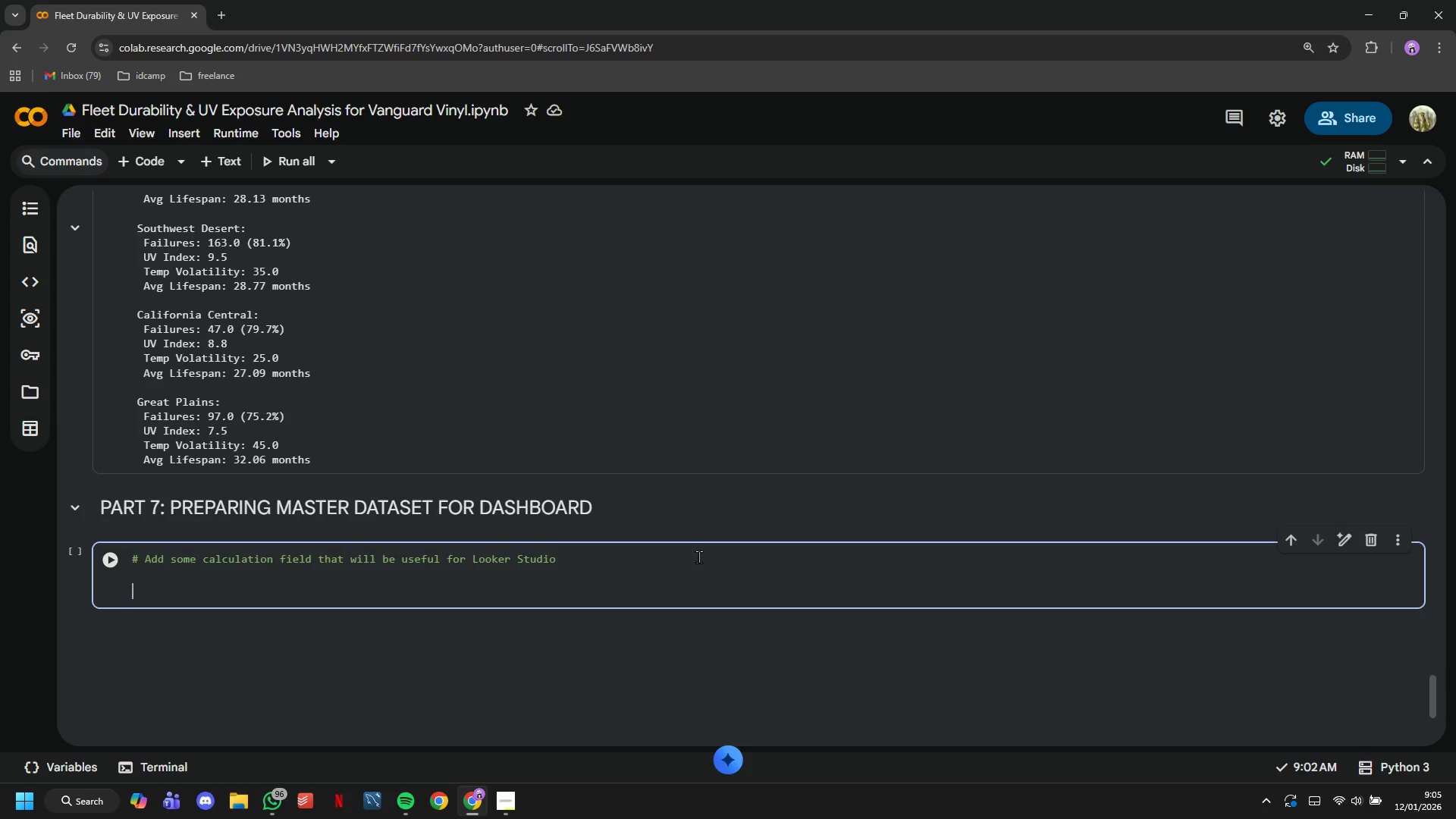 
key(ArrowRight)
 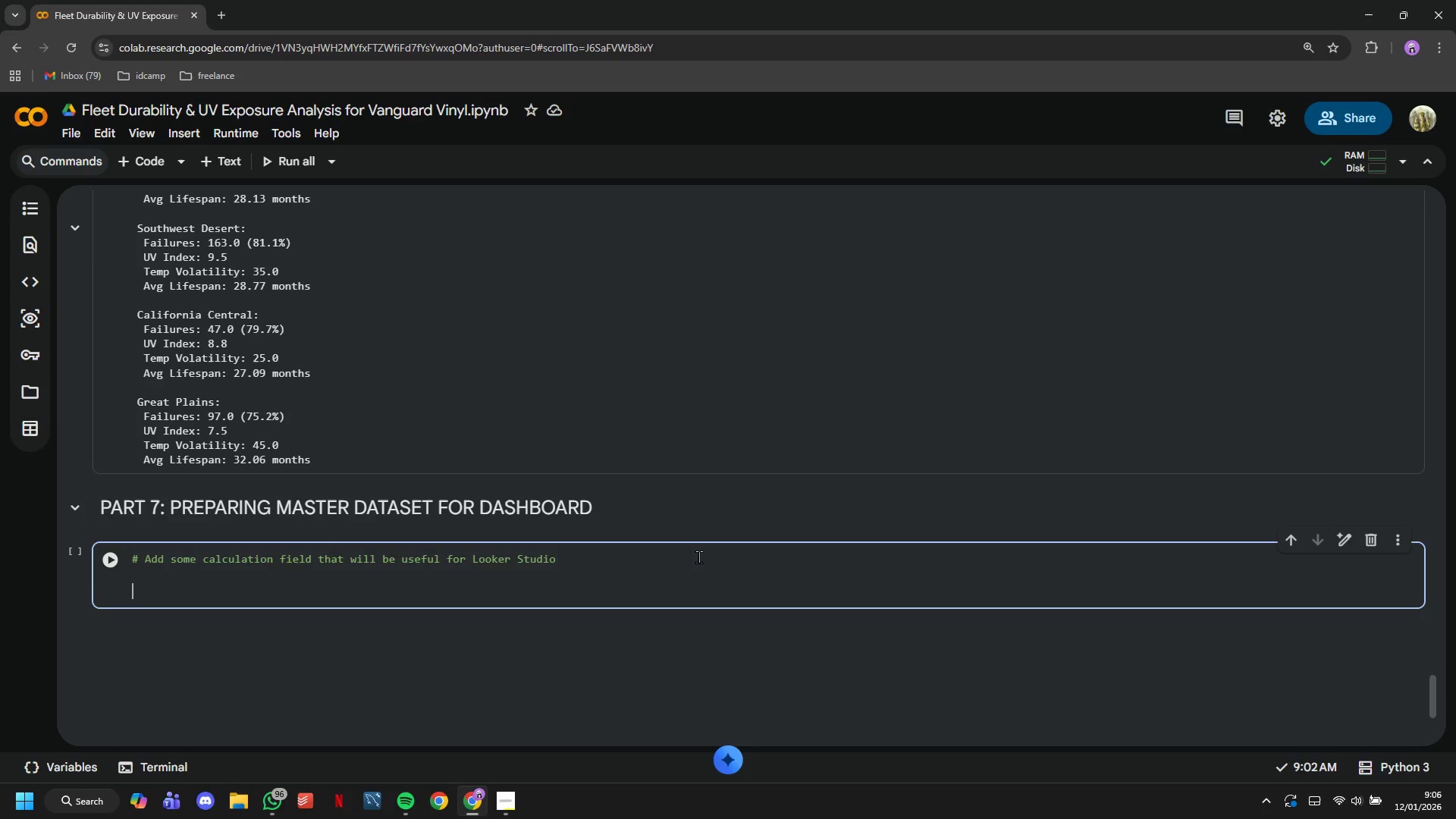 
wait(18.88)
 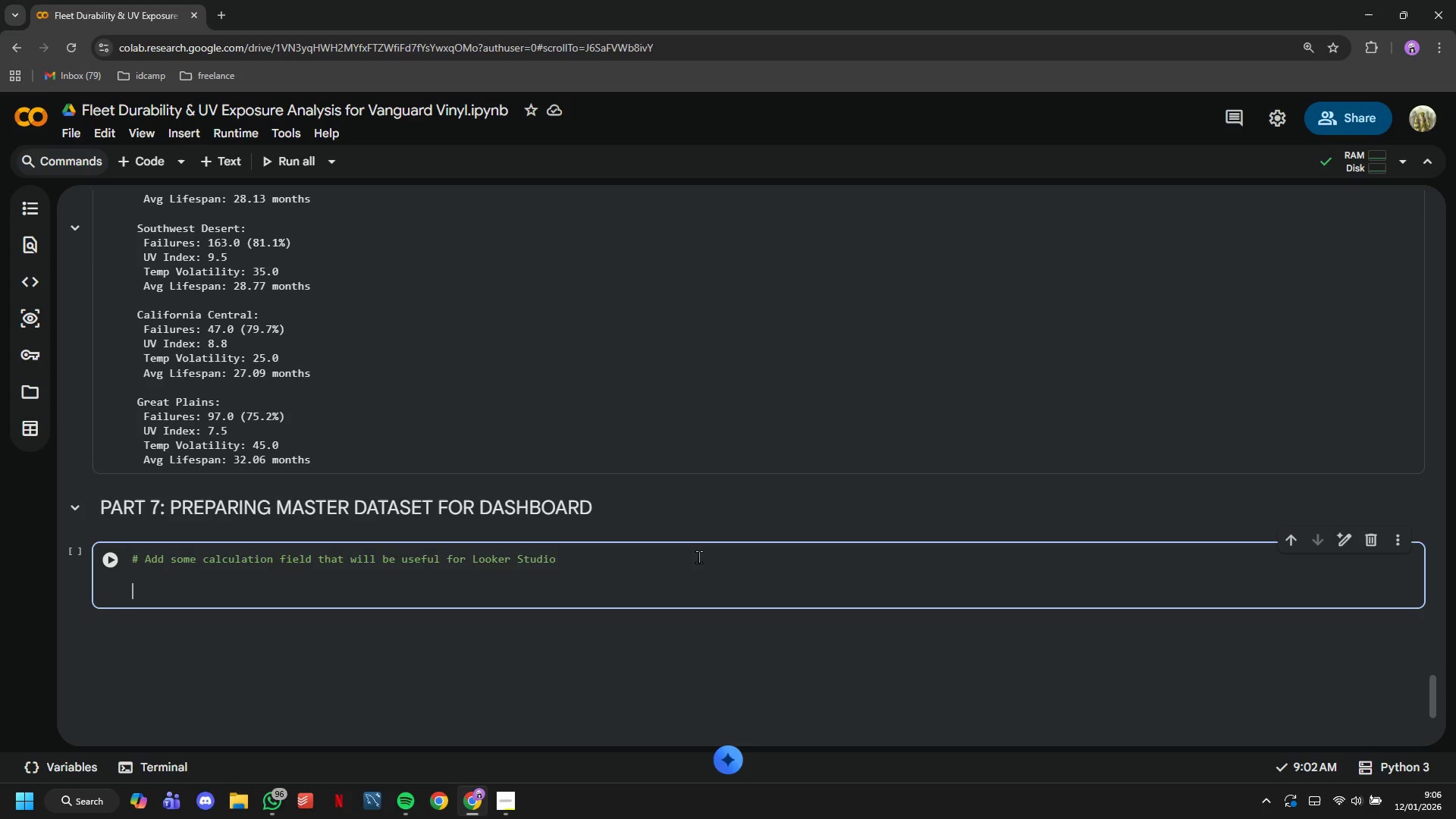 
type(# UV E)
key(Backspace)
type(Risk Category)
 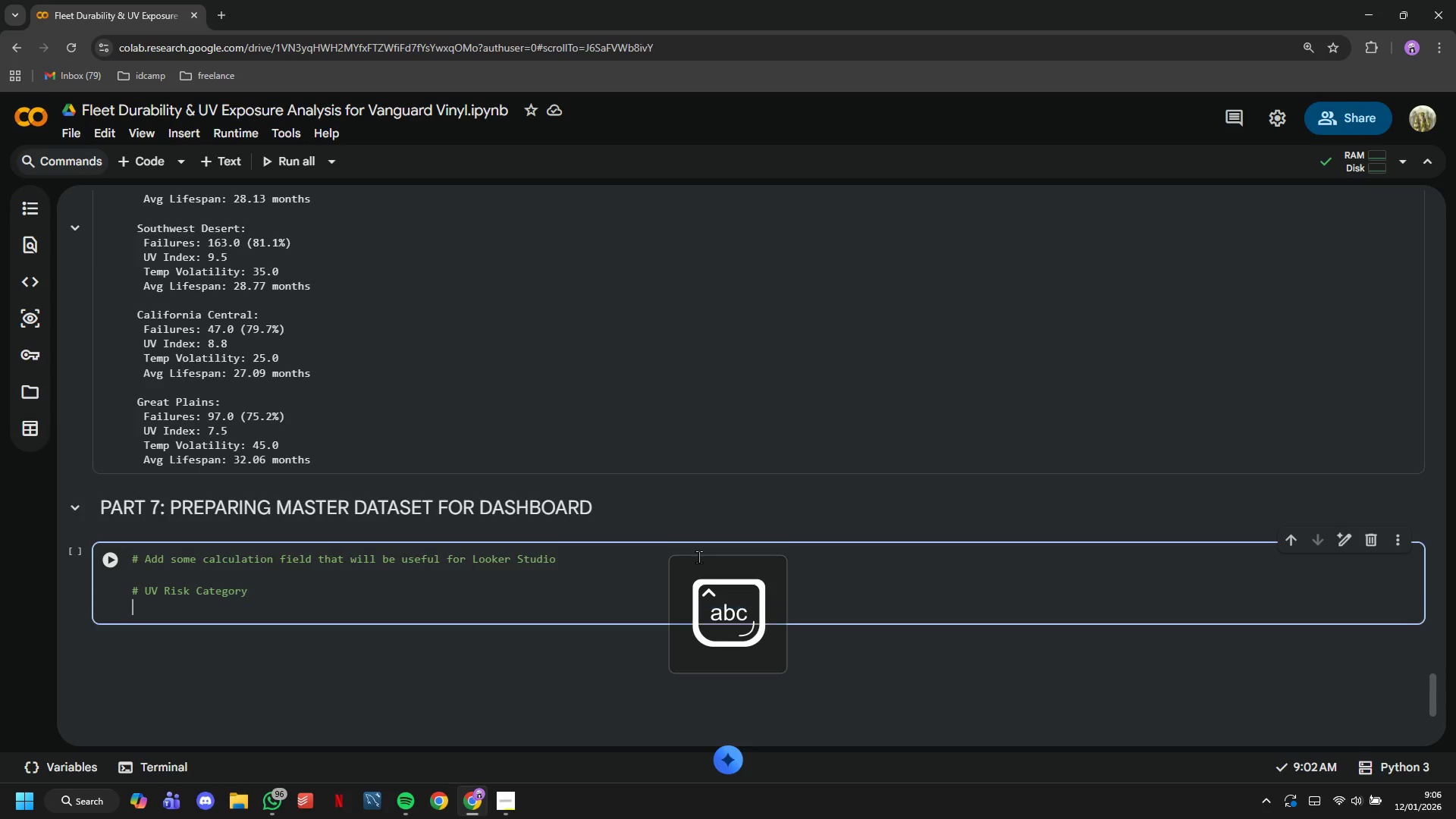 
key(Enter)
 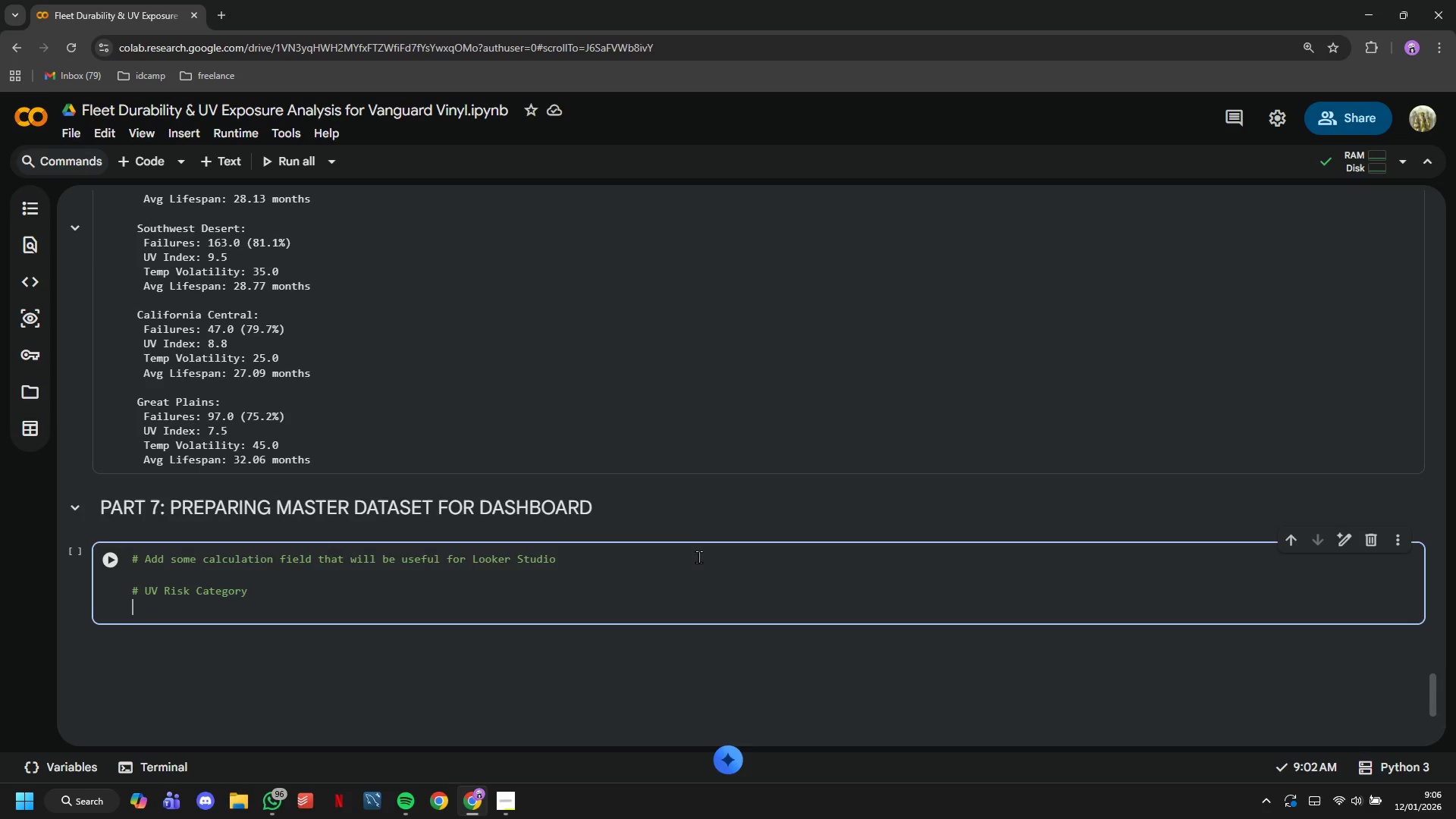 
type(df['UV_RAI)
key(Backspace)
key(Backspace)
type(isk_c)
key(Backspace)
type(Category)
 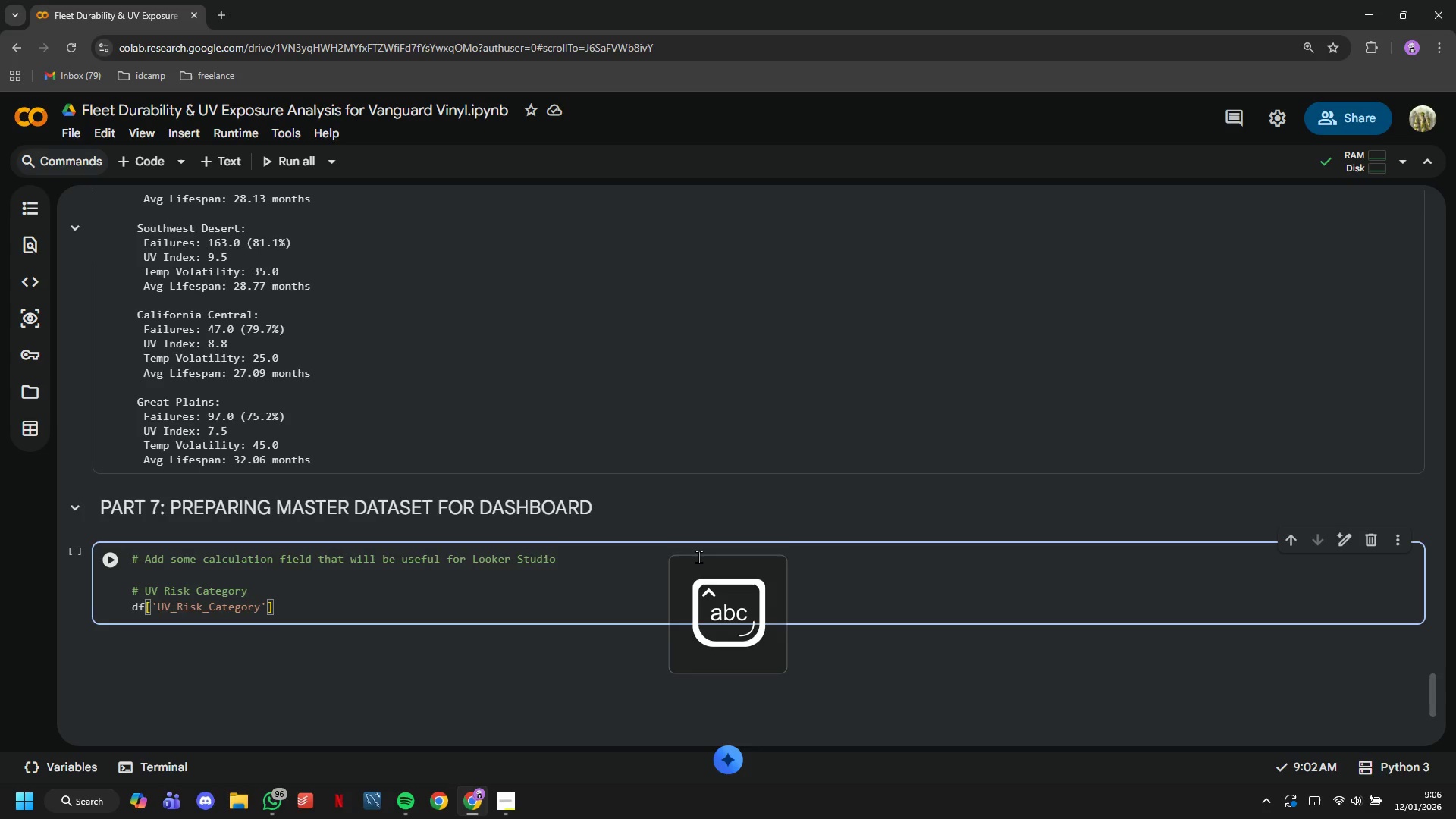 
key(ArrowRight)
 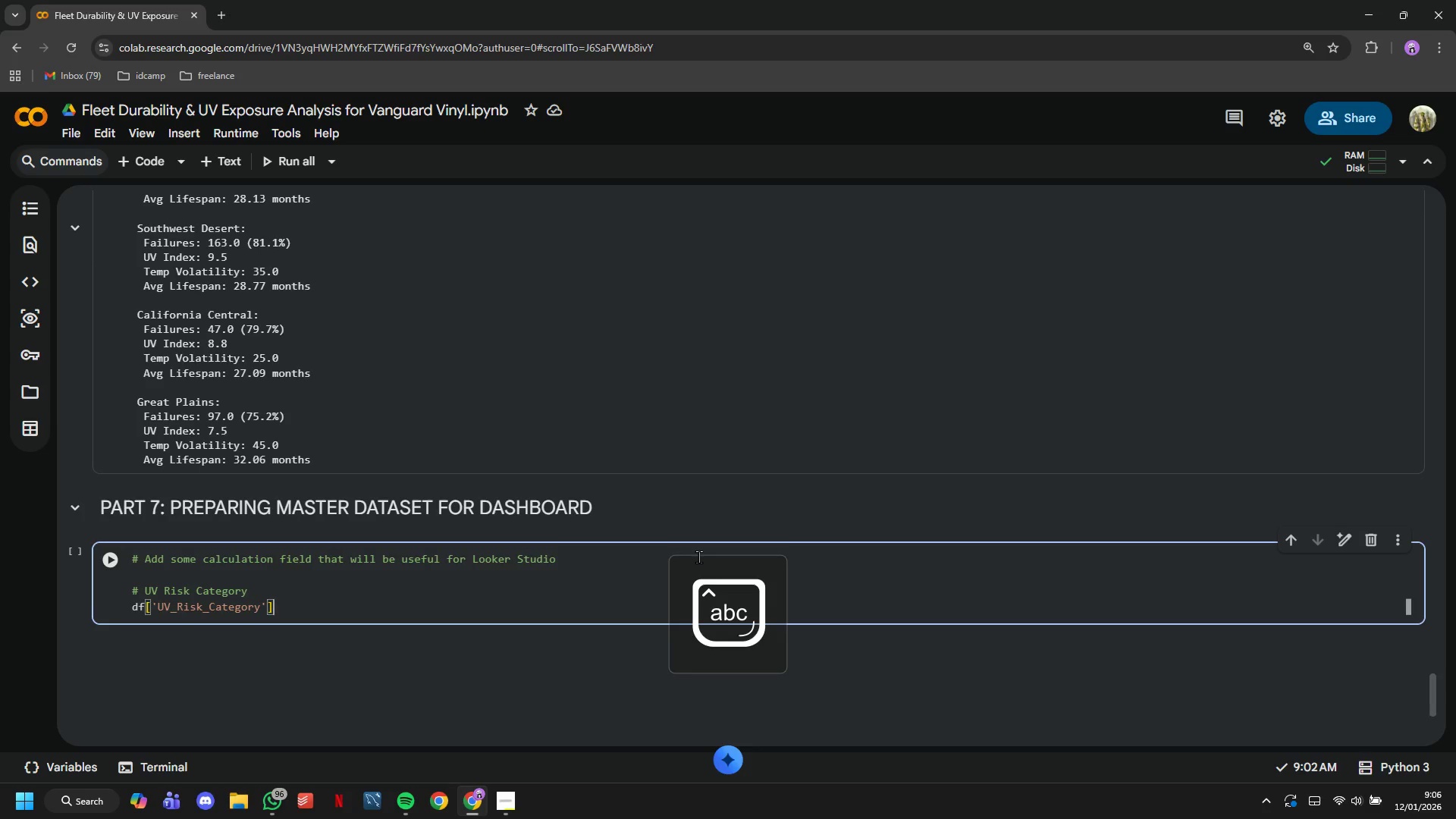 
key(ArrowRight)
 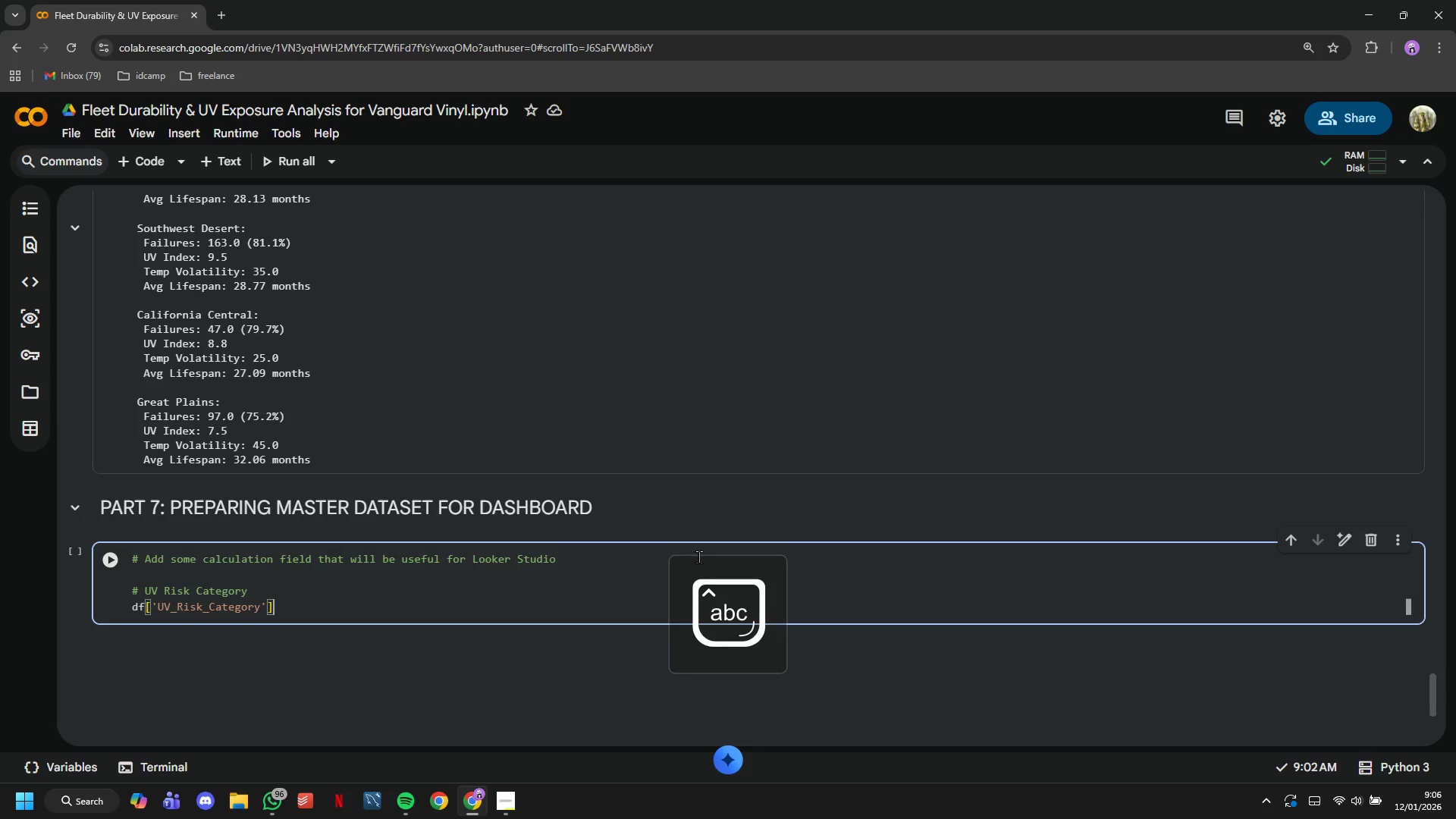 
type( = pd.cut()
 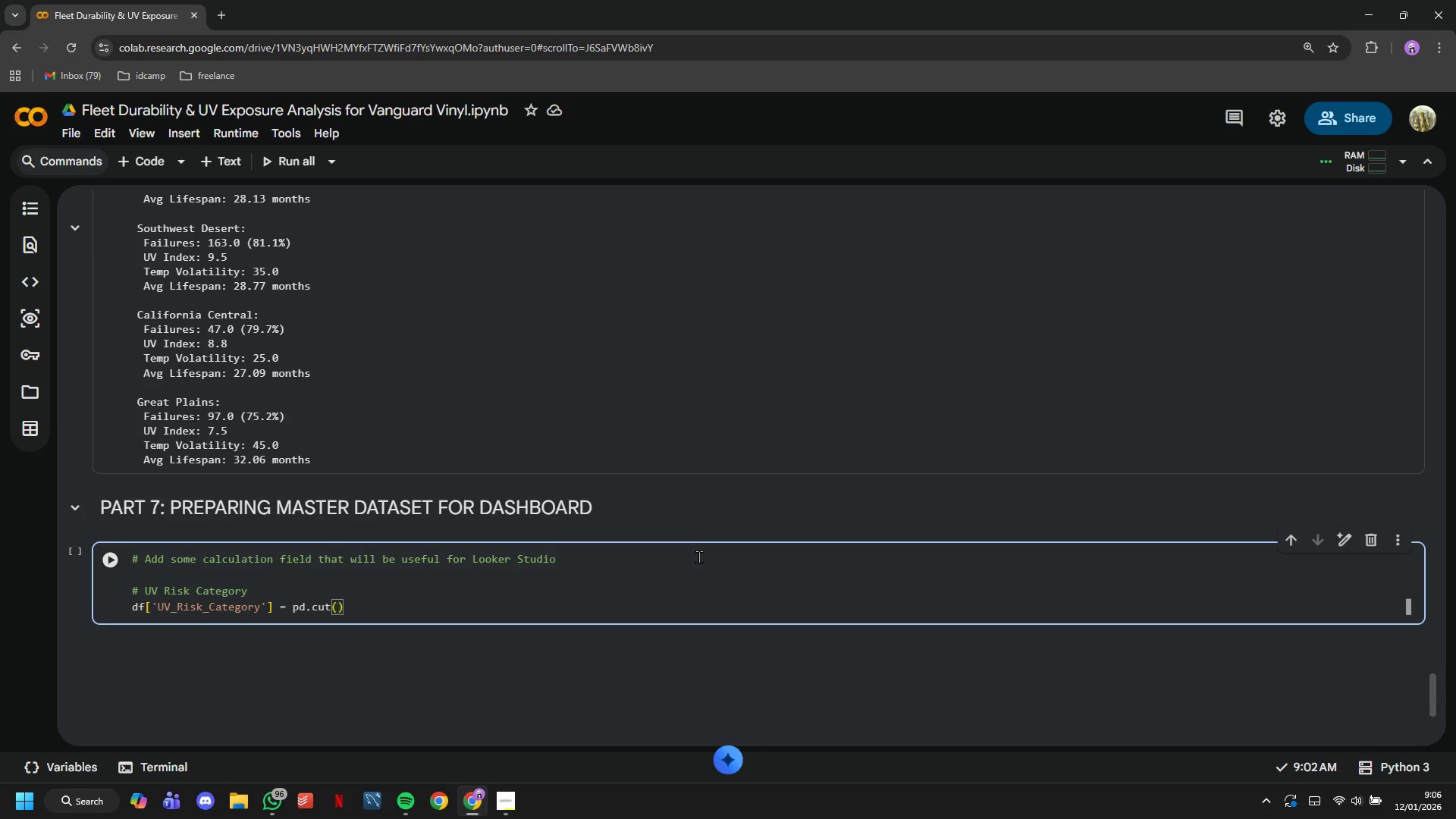 
key(Enter)
 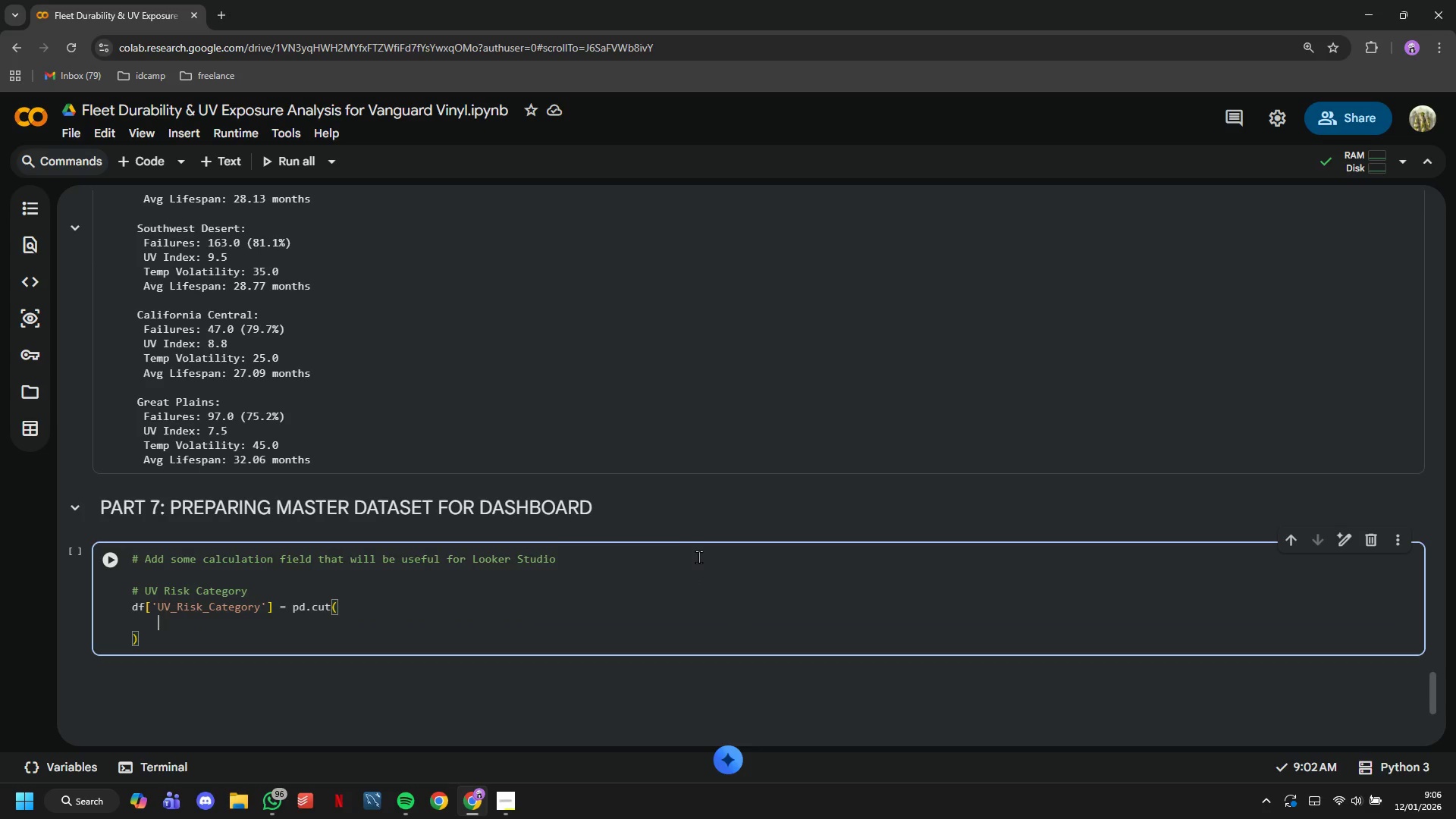 
type(DF['aVG_Ucv)
key(Backspace)
key(Backspace)
type(v_iNDEX)
 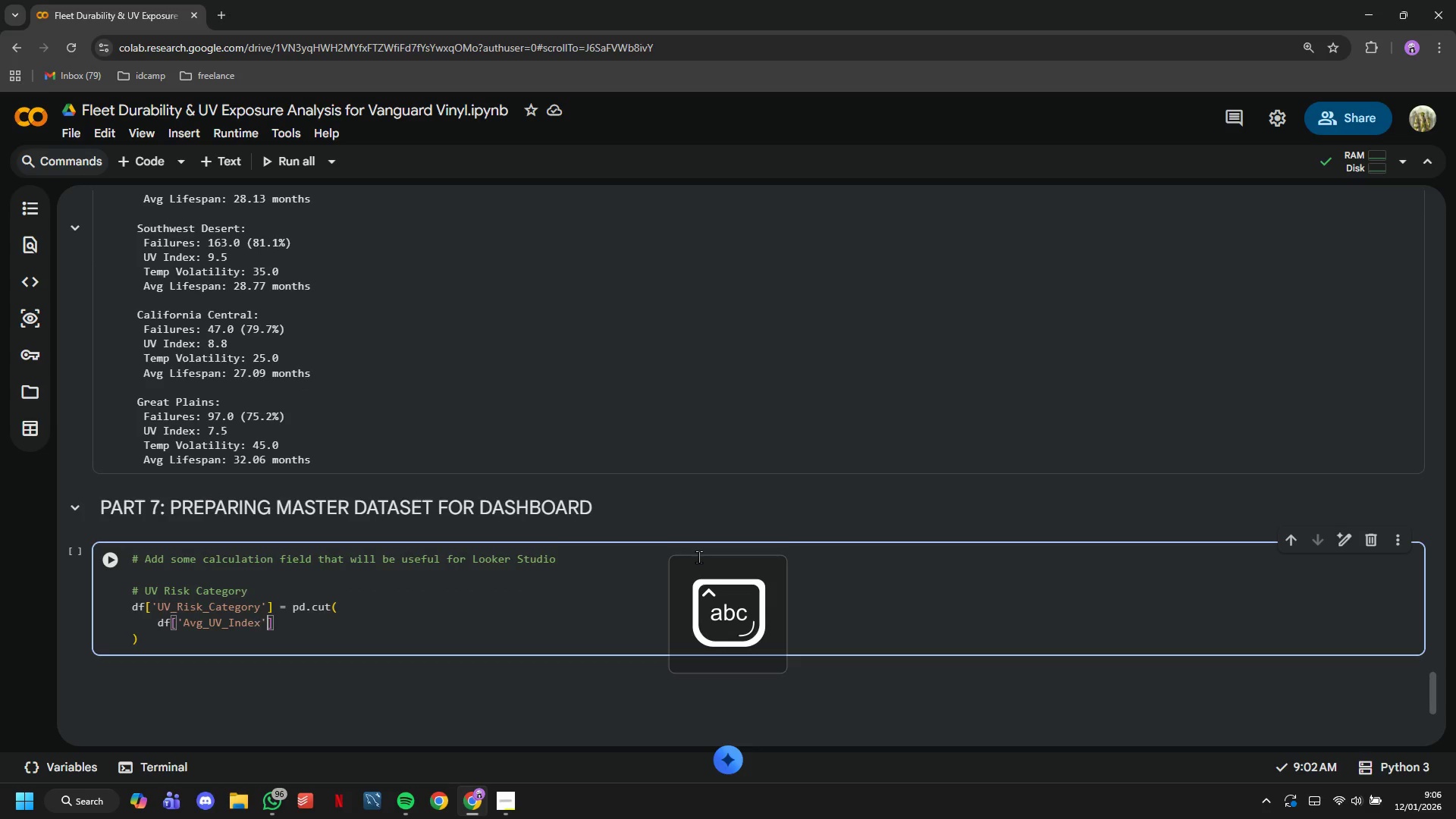 
key(ArrowRight)
 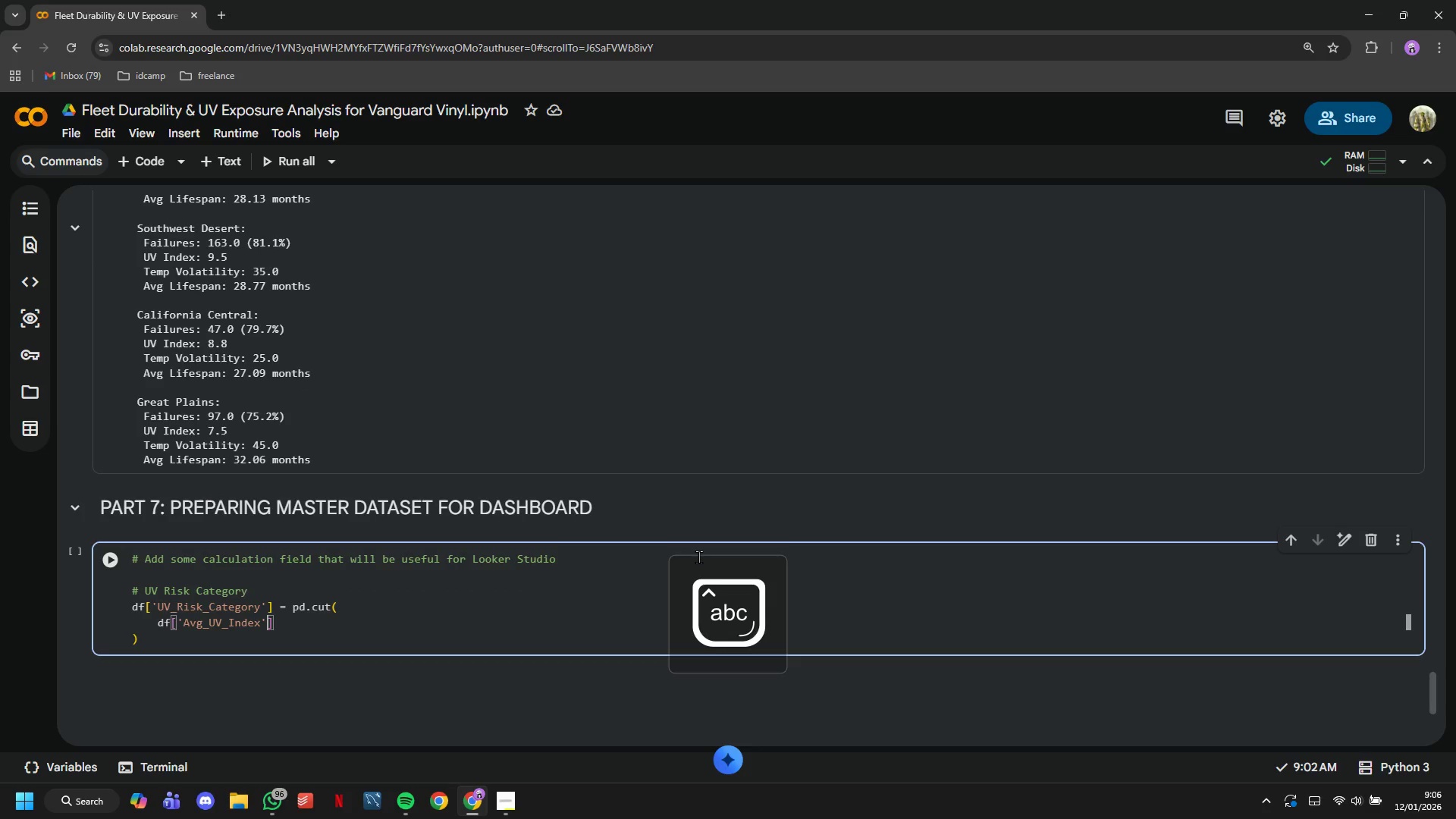 
key(ArrowRight)
 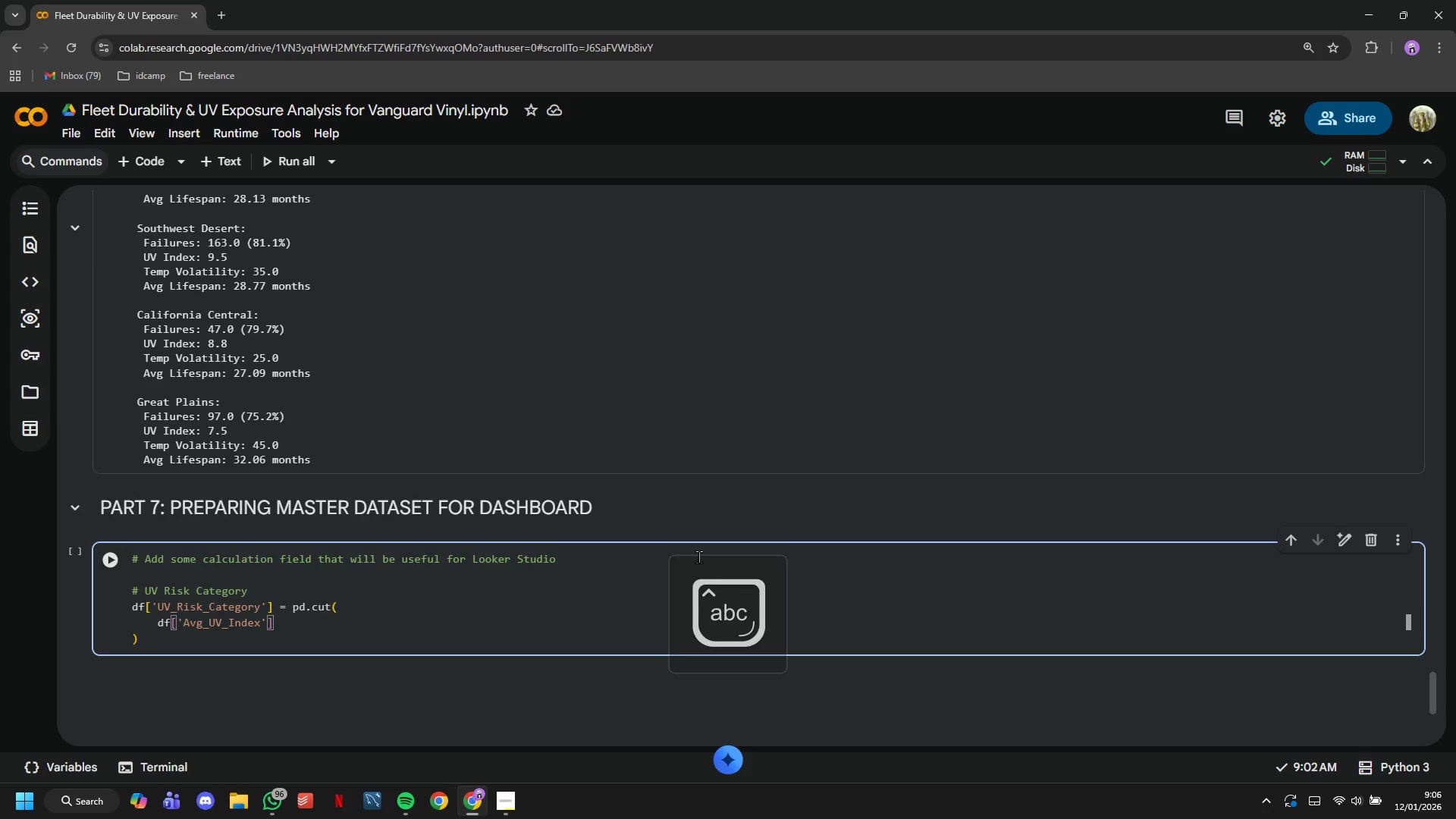 
key(Comma)
 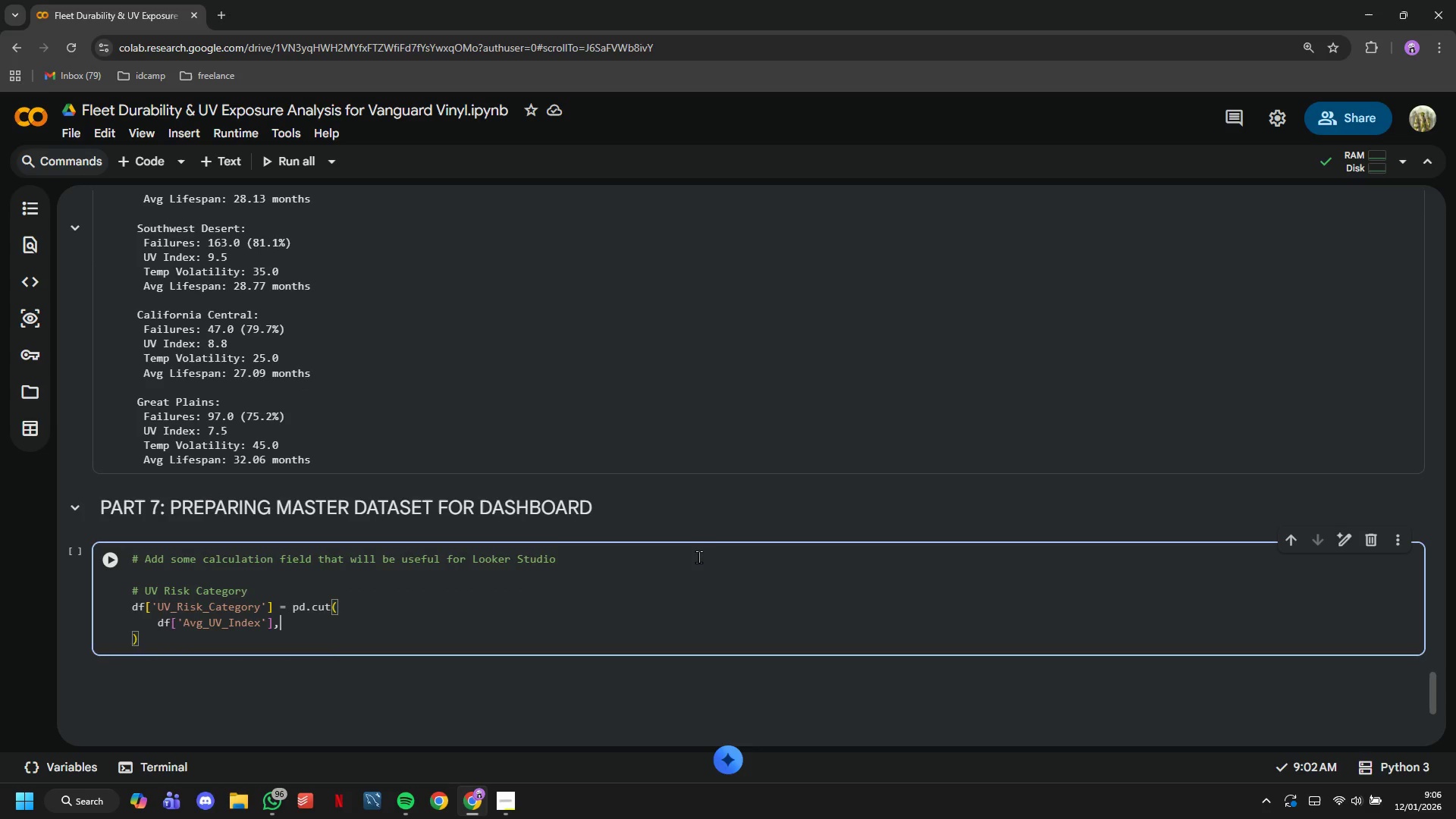 
key(Enter)
 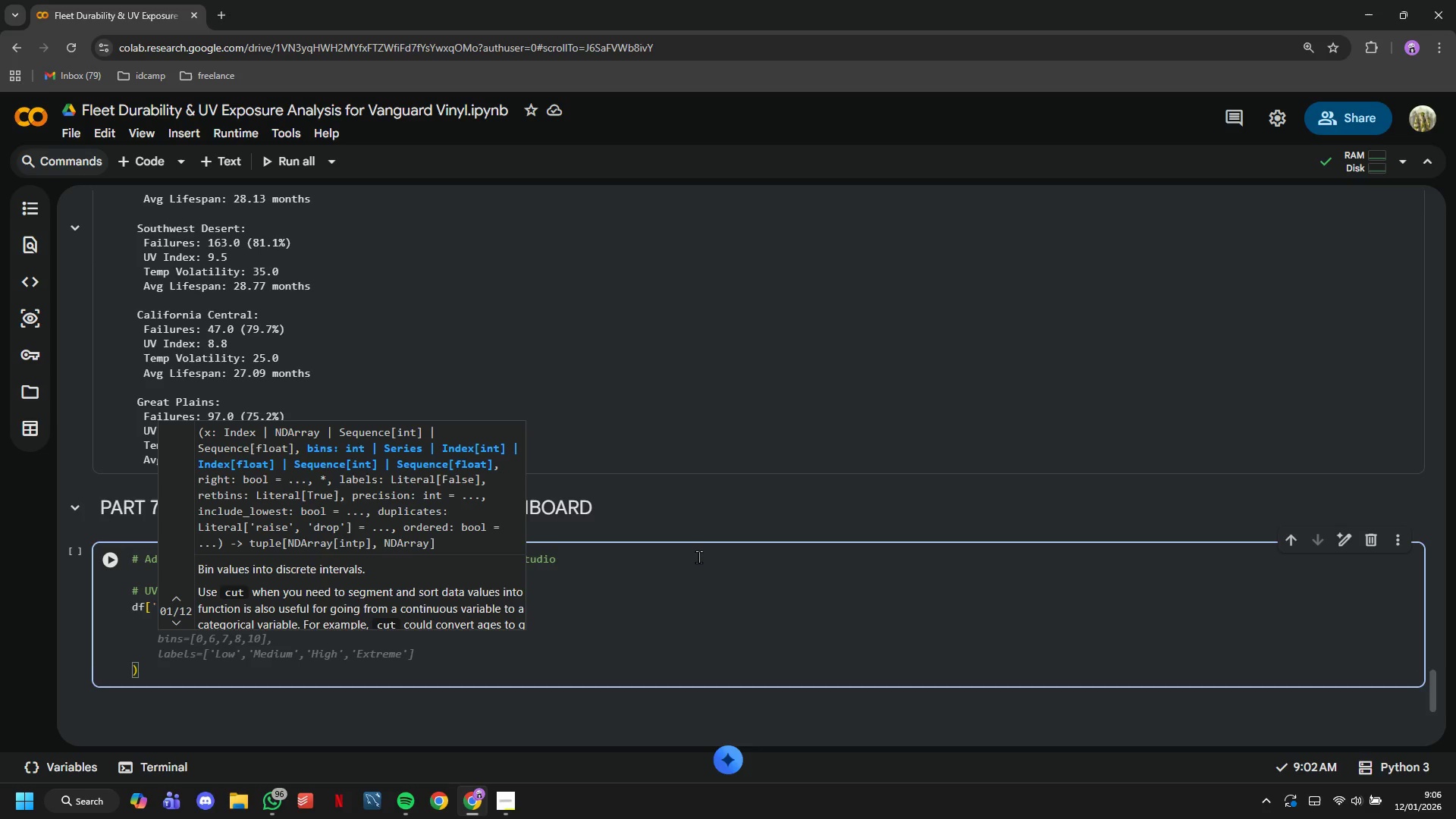 
wait(12.48)
 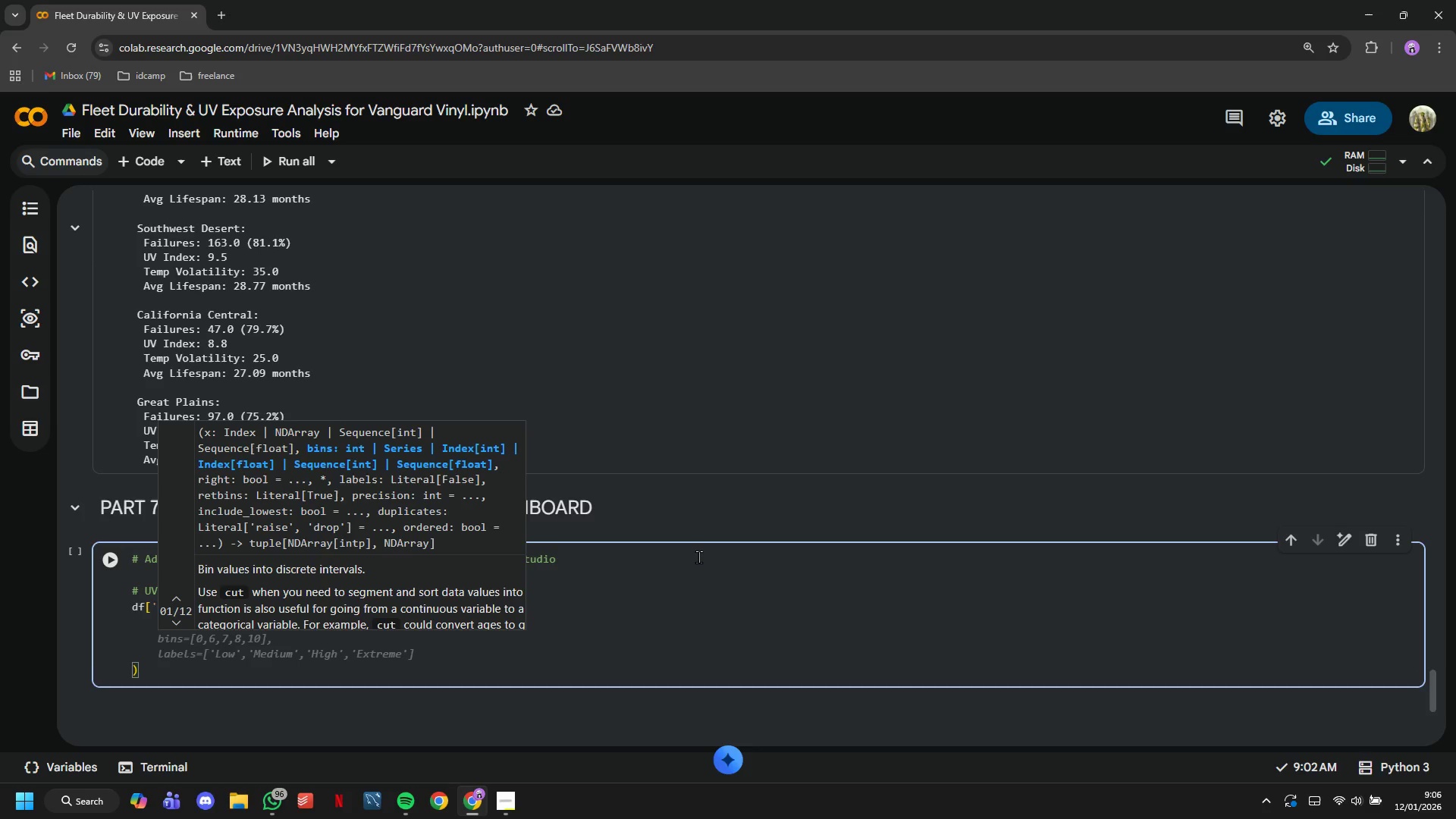 
type(BINS=[0,6,7,8,10)
 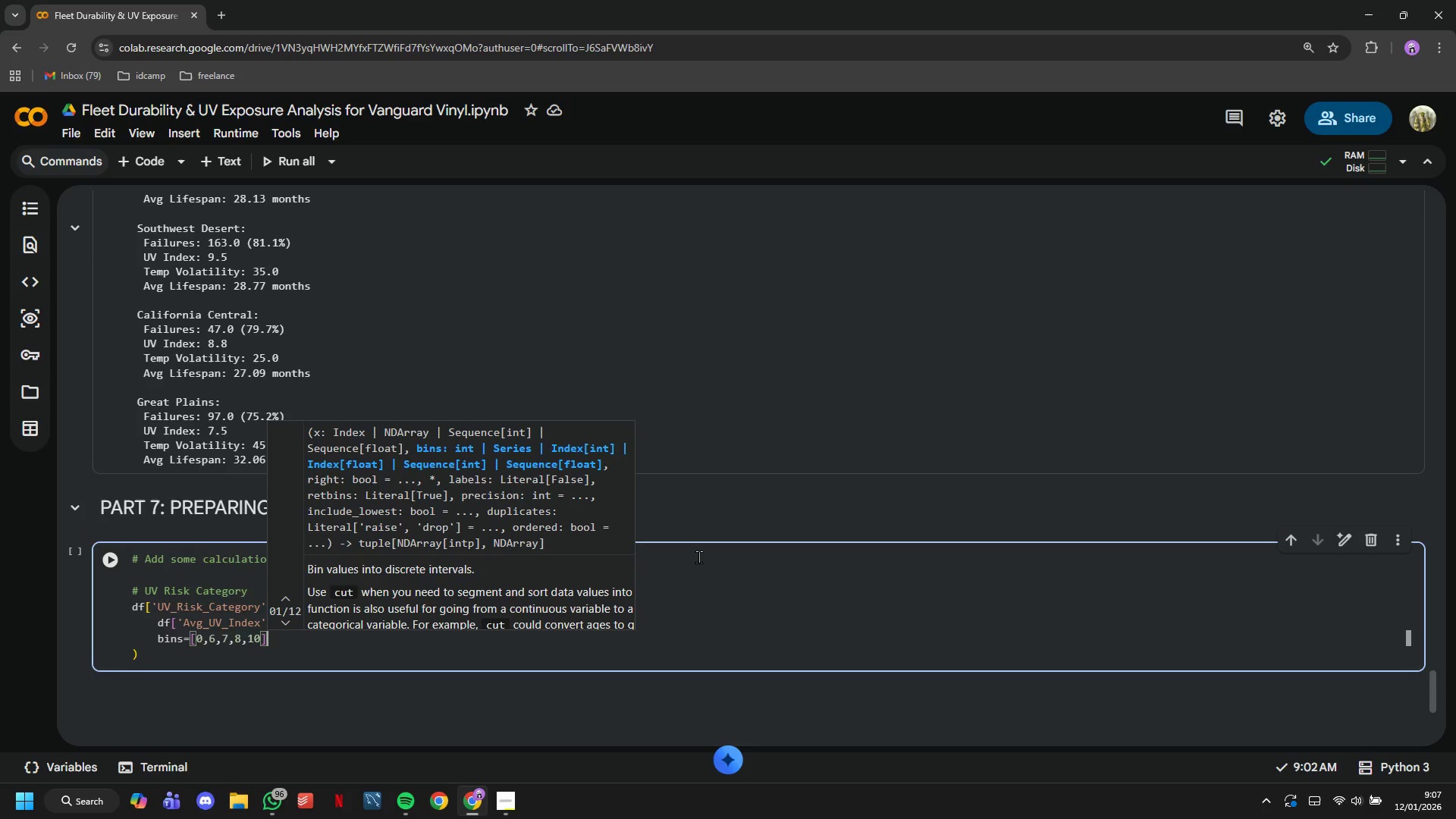 
key(ArrowRight)
 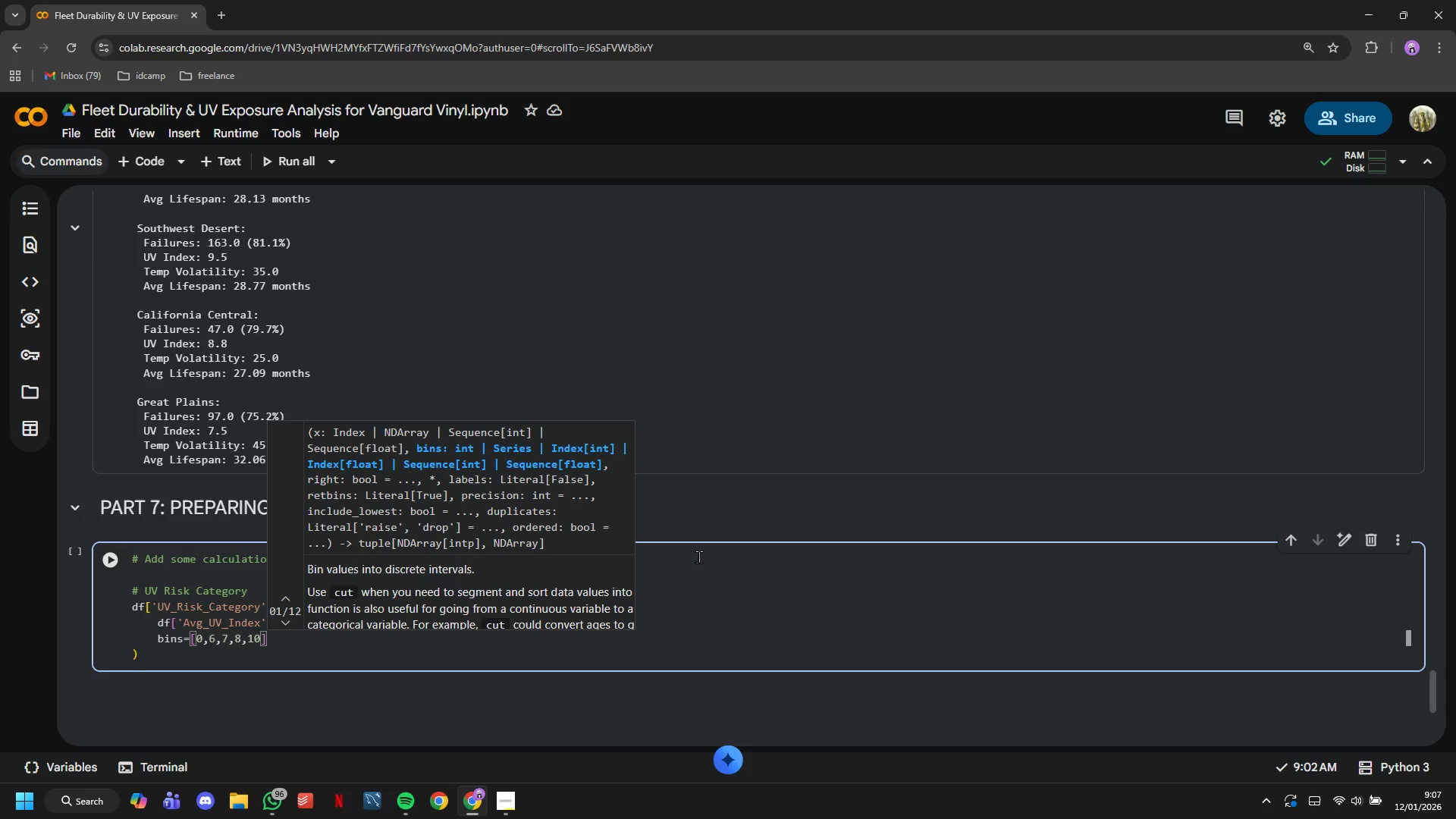 
key(Comma)
 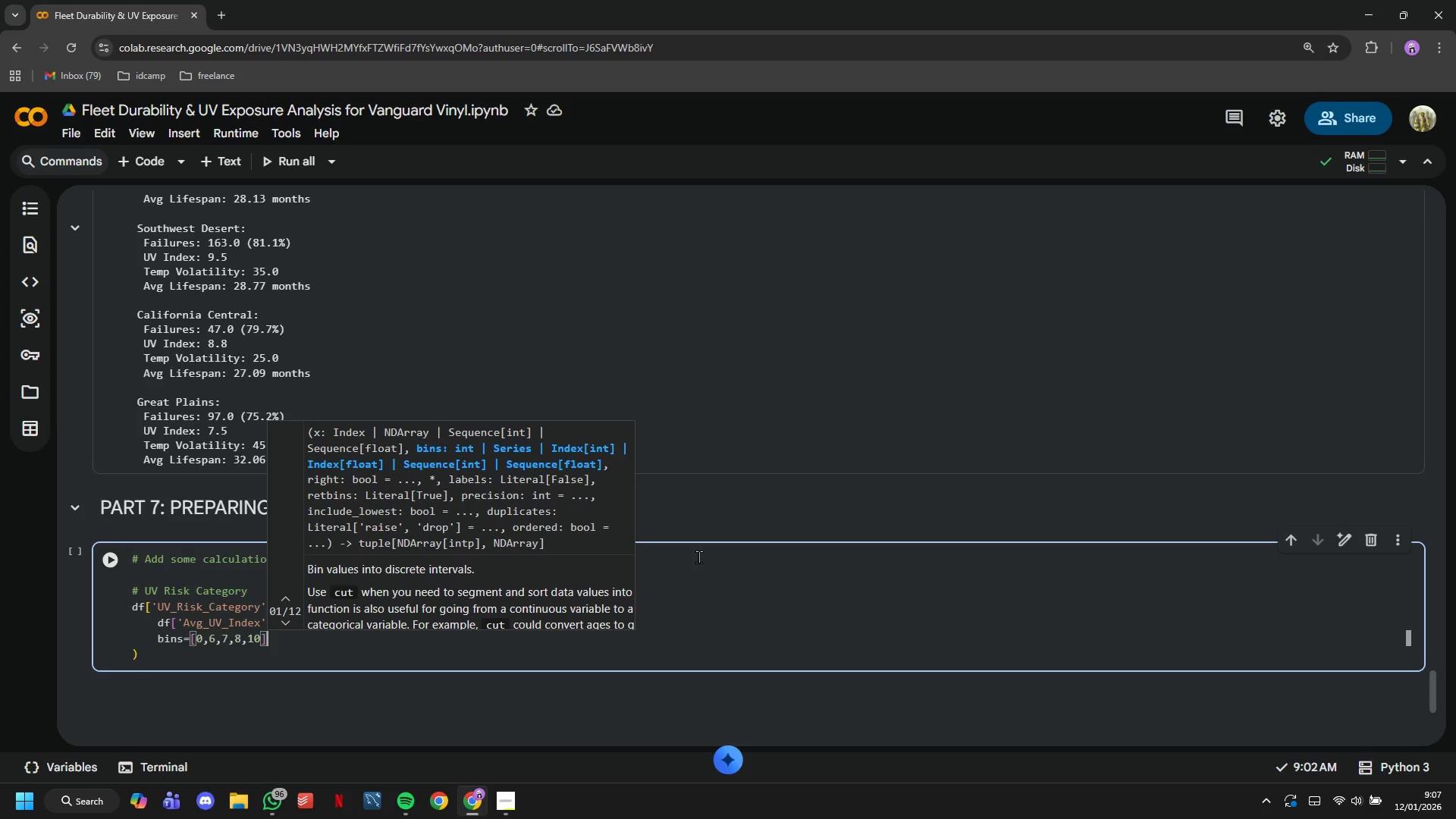 
key(Enter)
 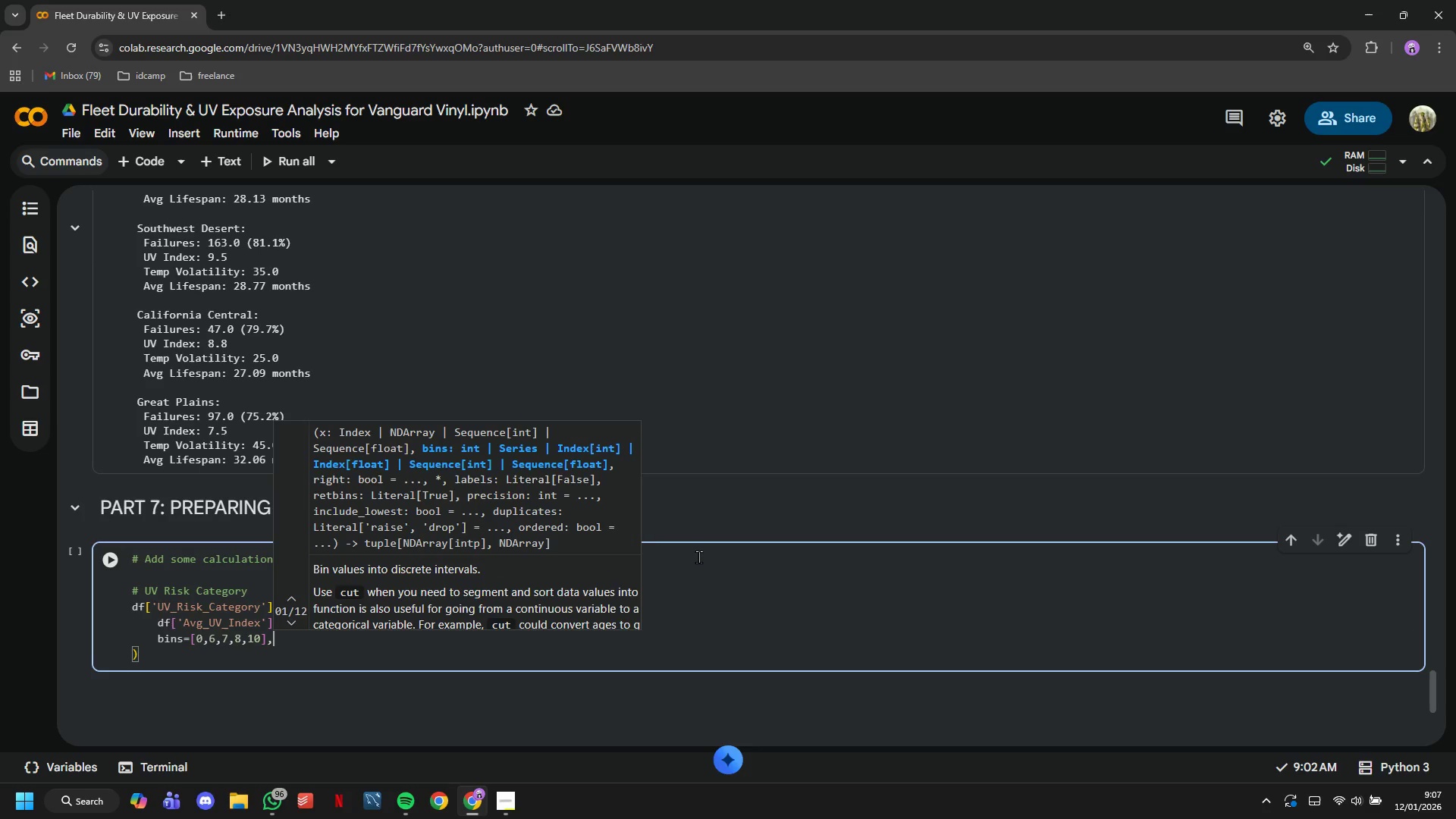 
type(labels=['Loq )
key(Backspace)
key(Backspace)
type(w Risk)
 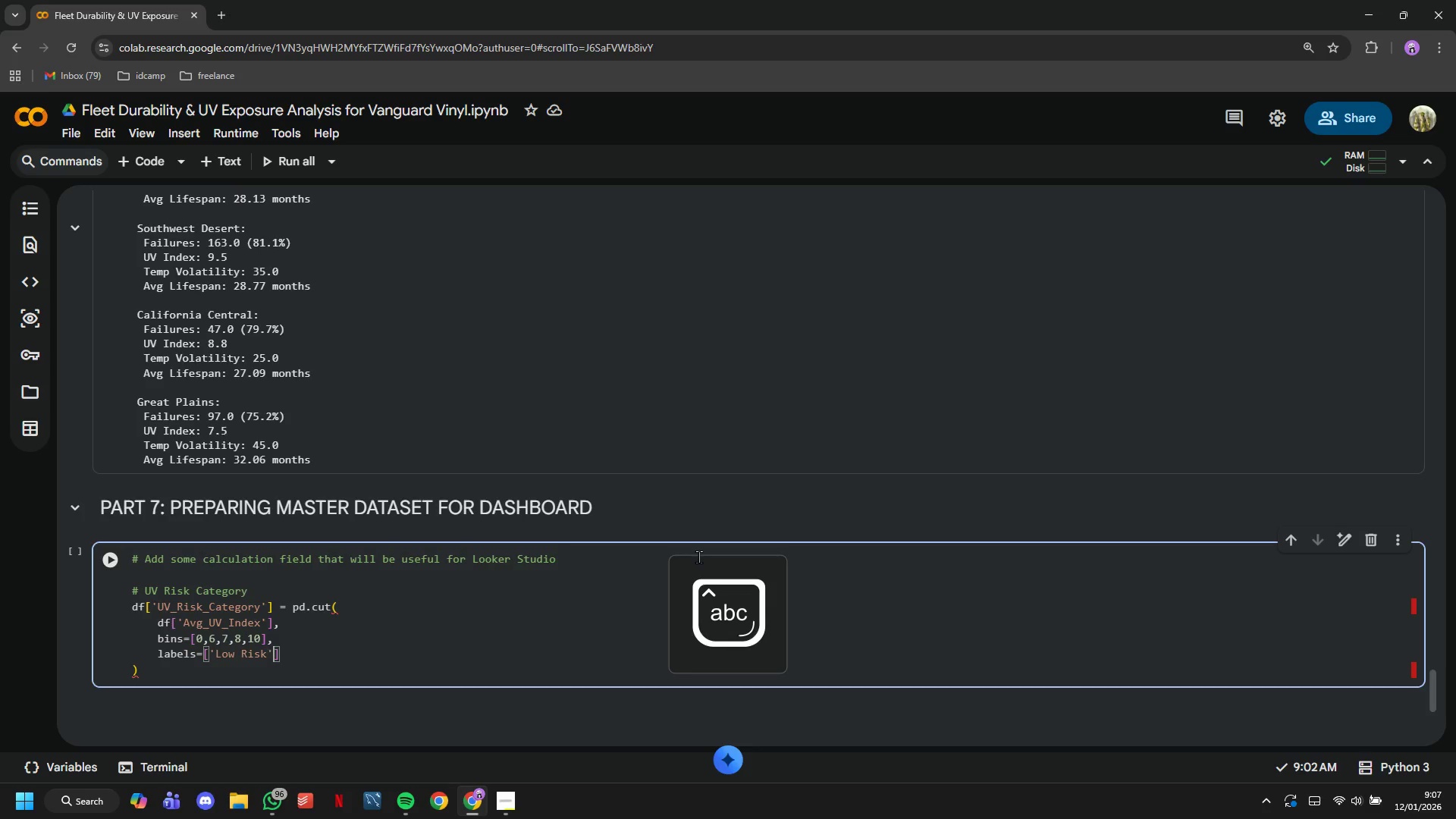 
key(ArrowRight)
 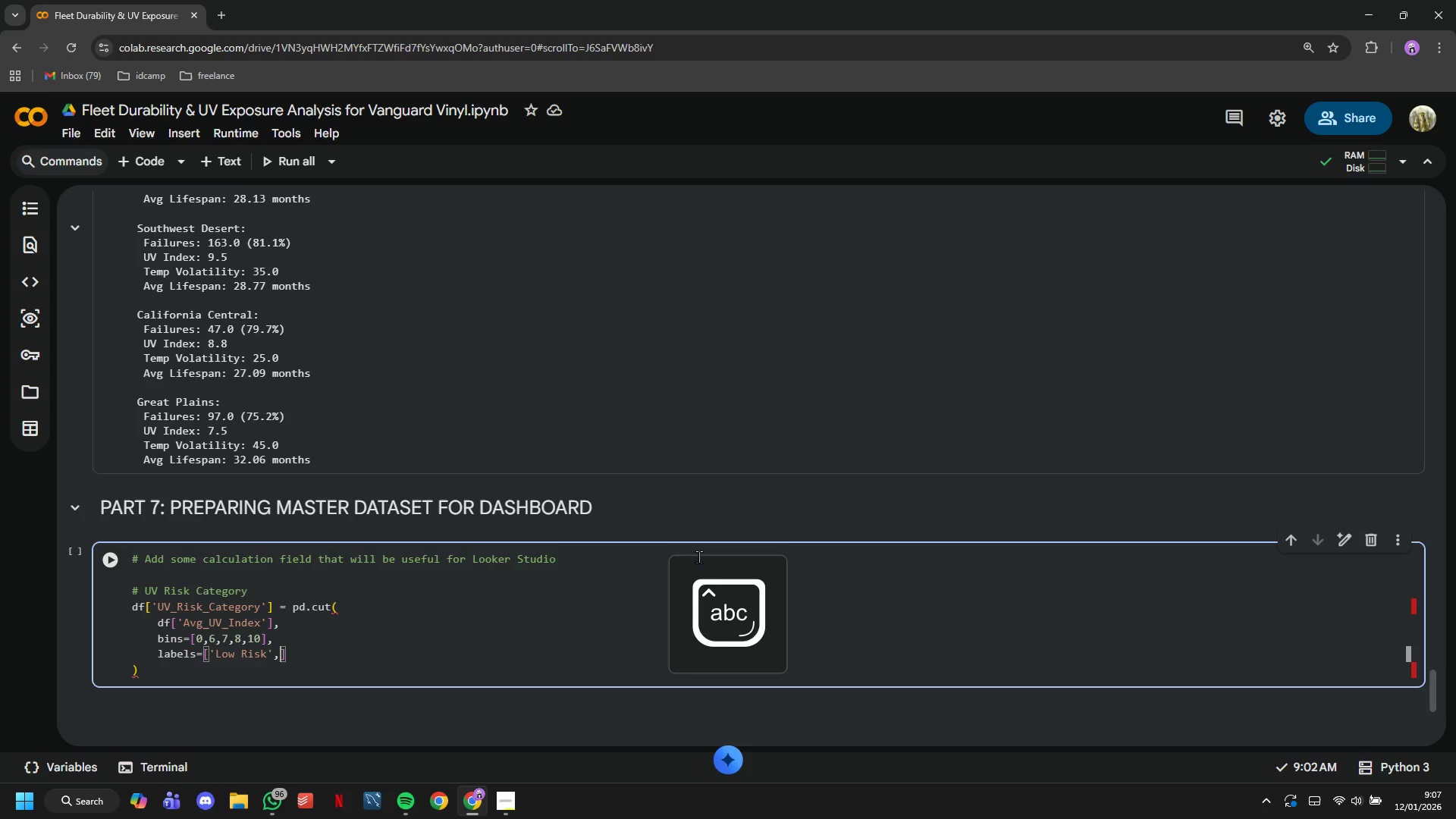 
type(,'Medium)
 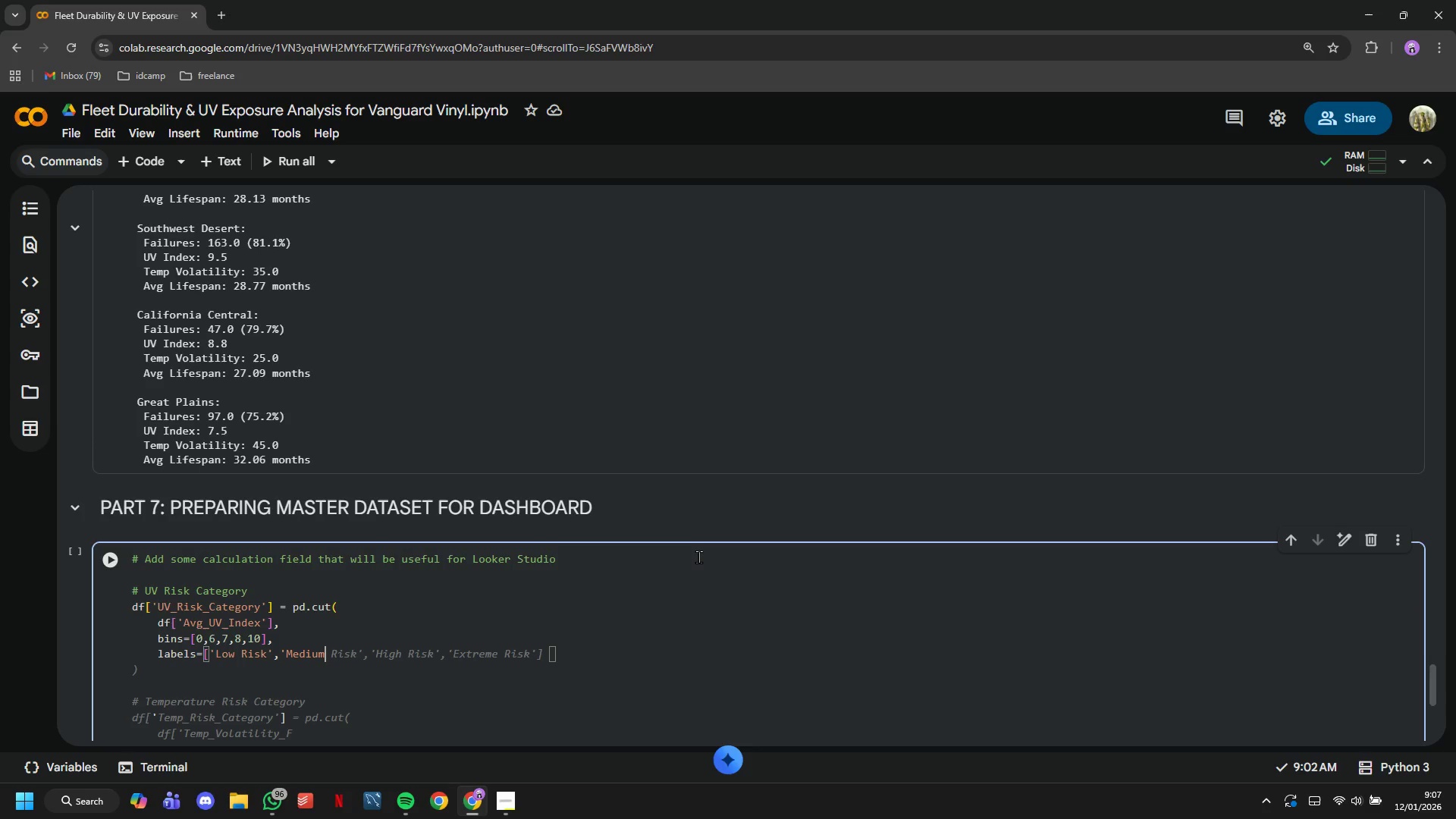 
type( Risk)
 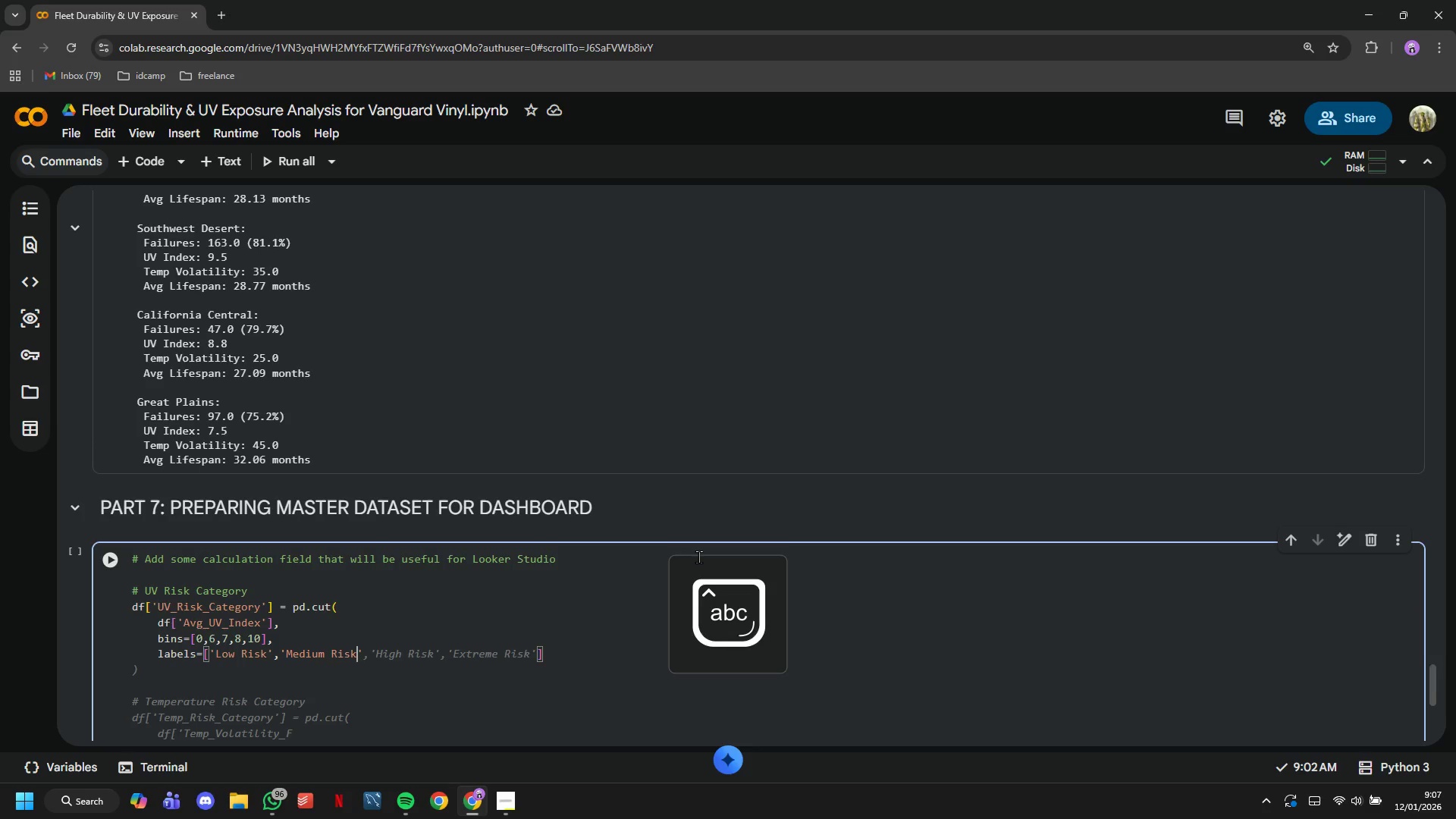 
key(ArrowRight)
 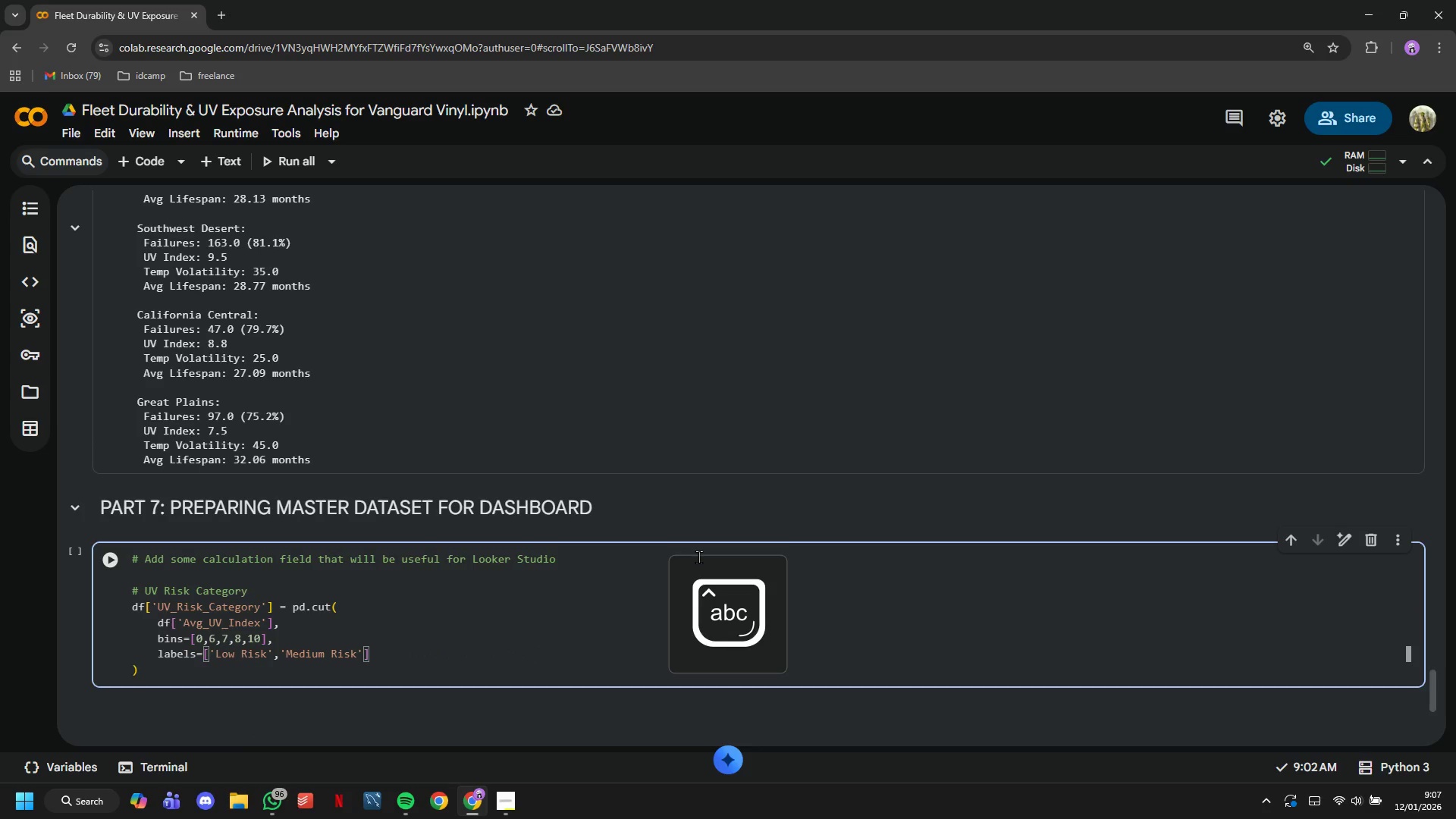 
type(, 'High Risk)
 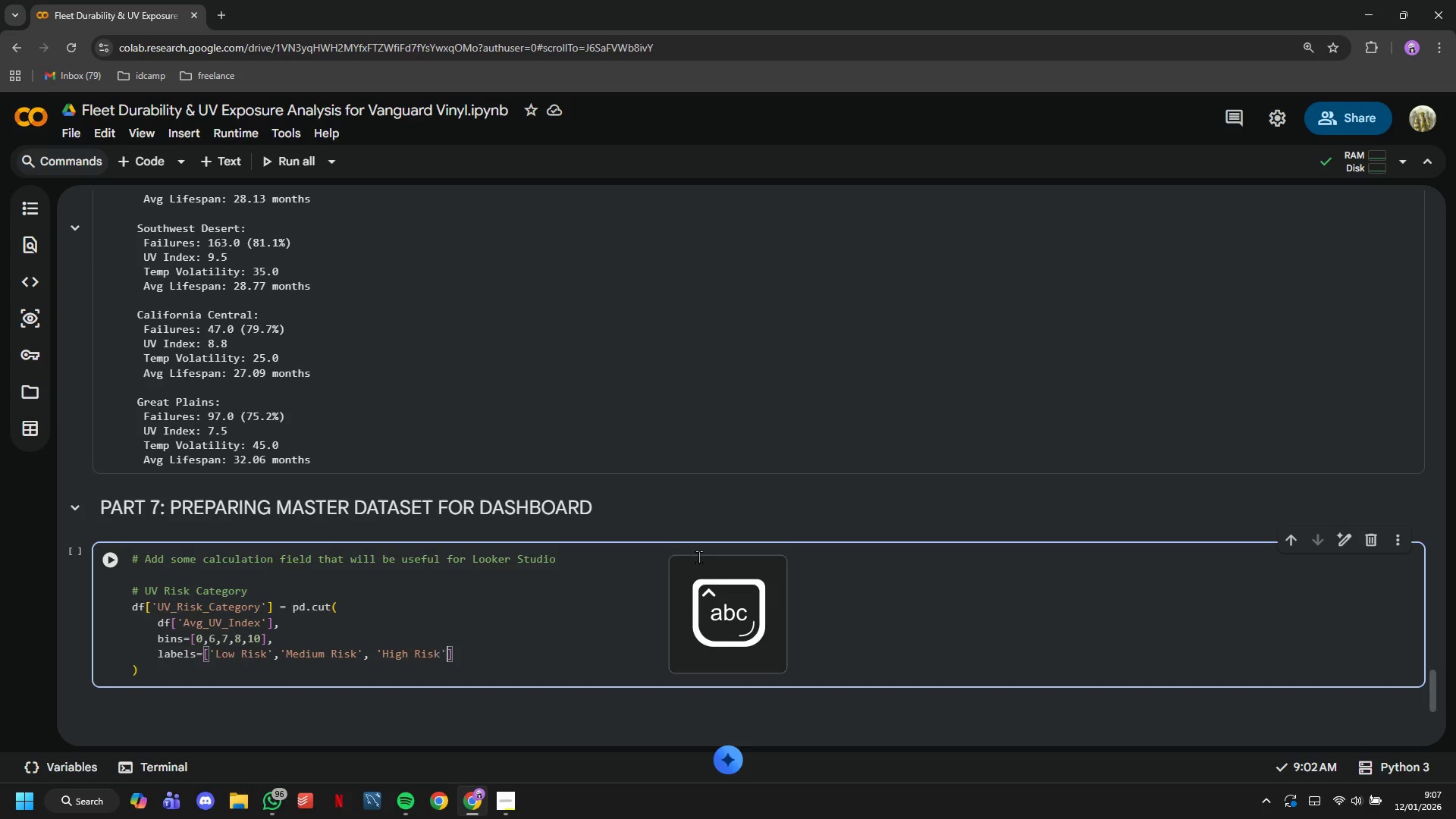 
key(ArrowRight)
 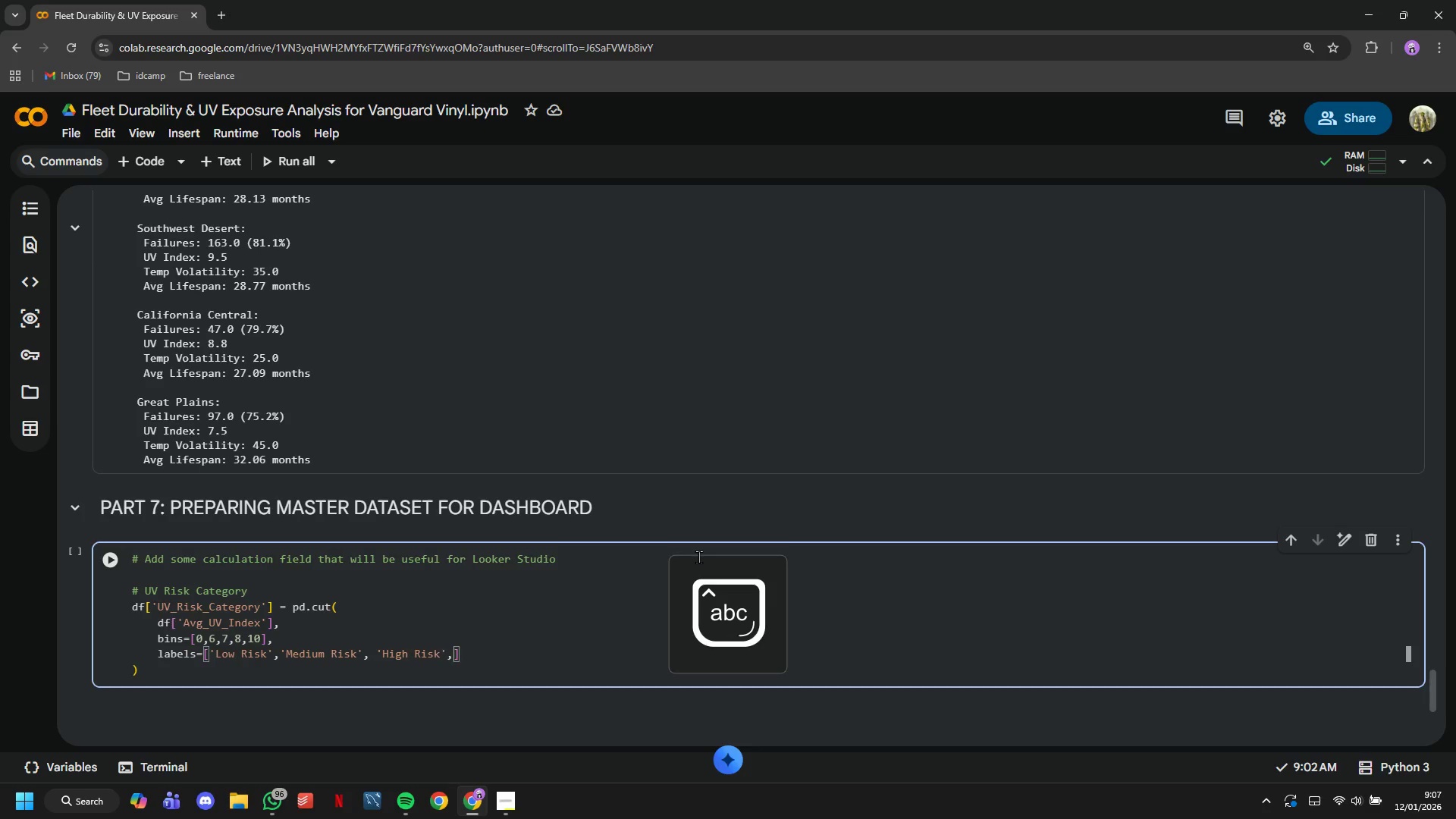 
type(, 'Extreme Risk)
 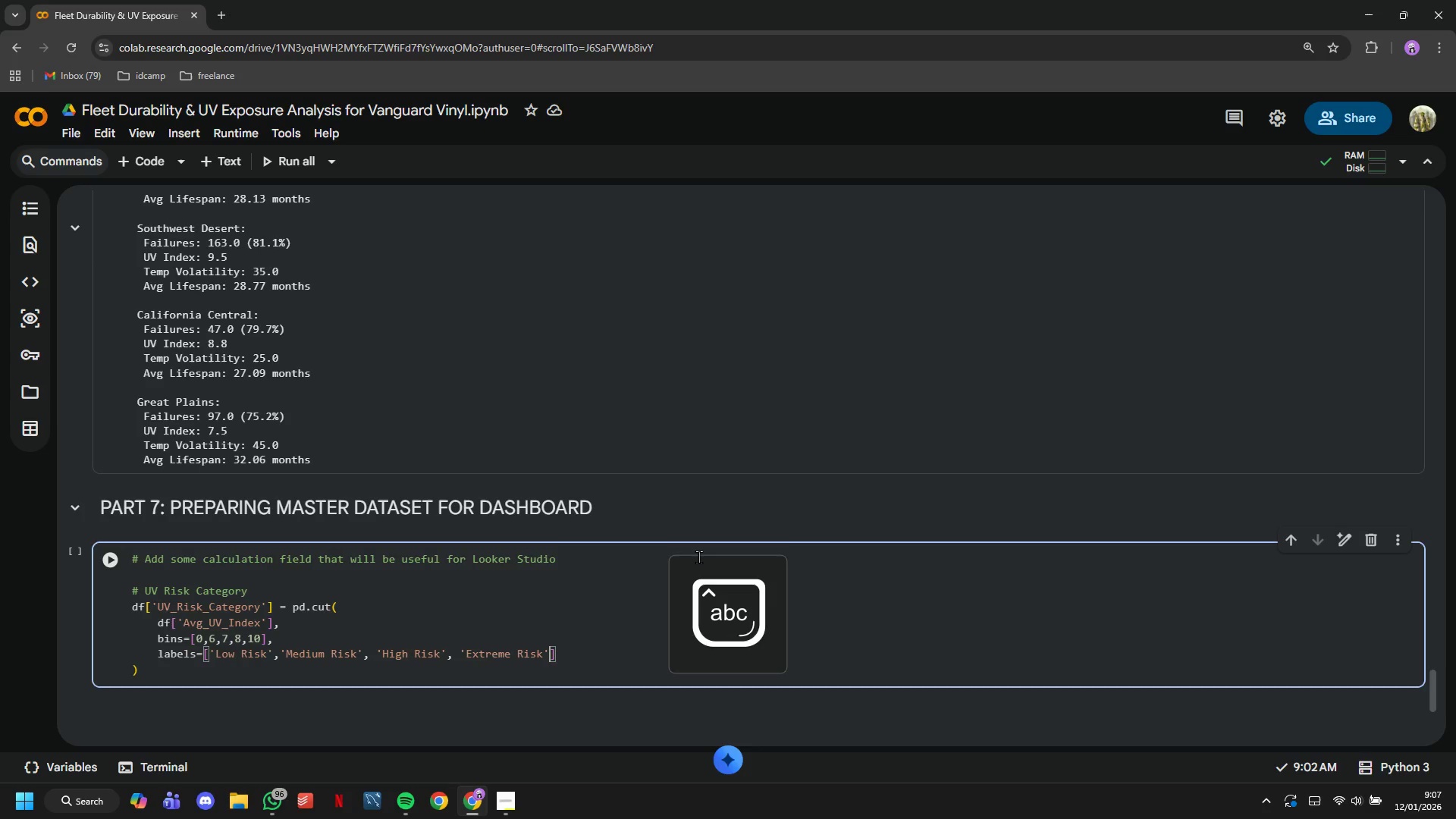 
key(ArrowRight)
 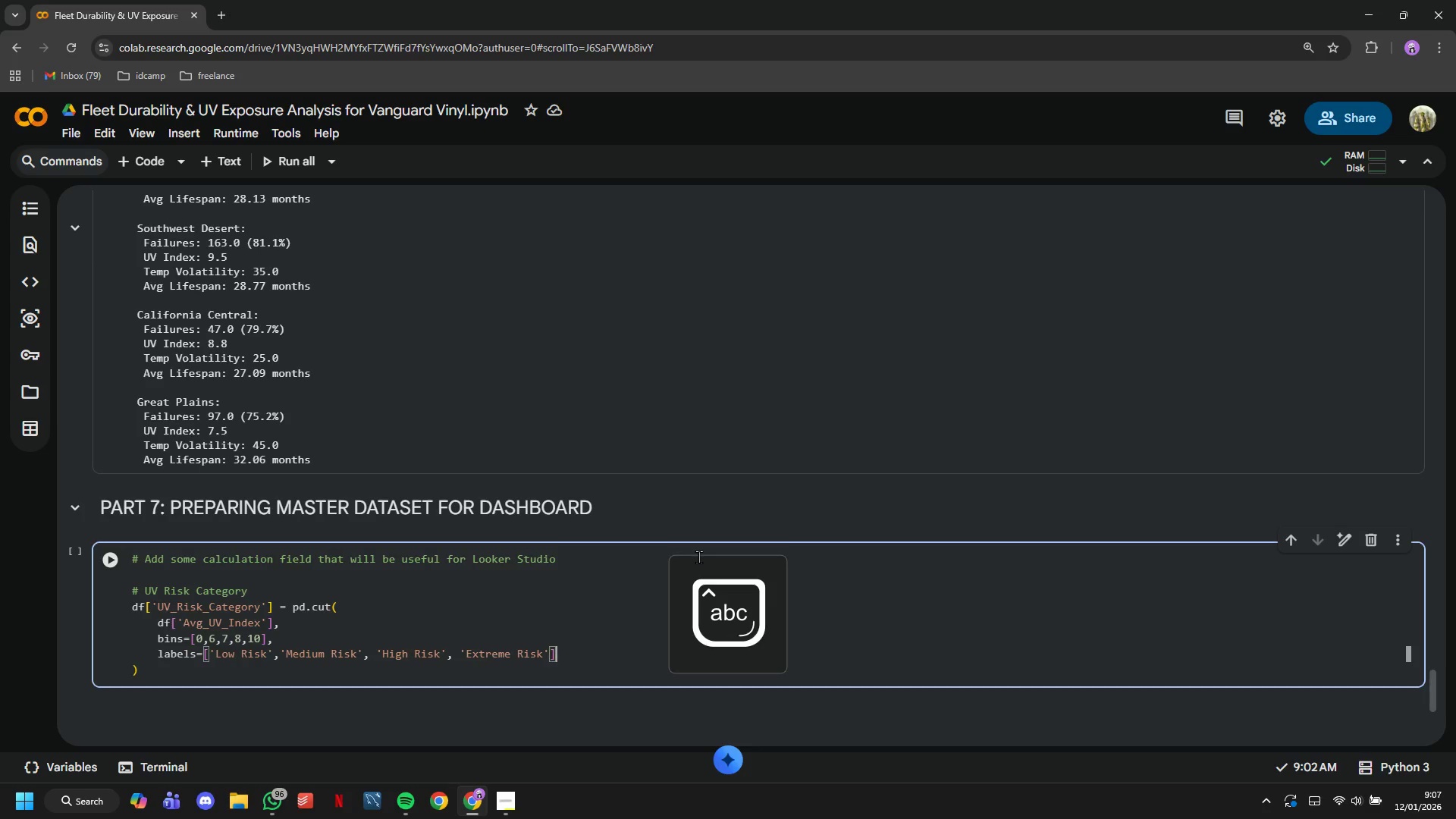 
key(ArrowRight)
 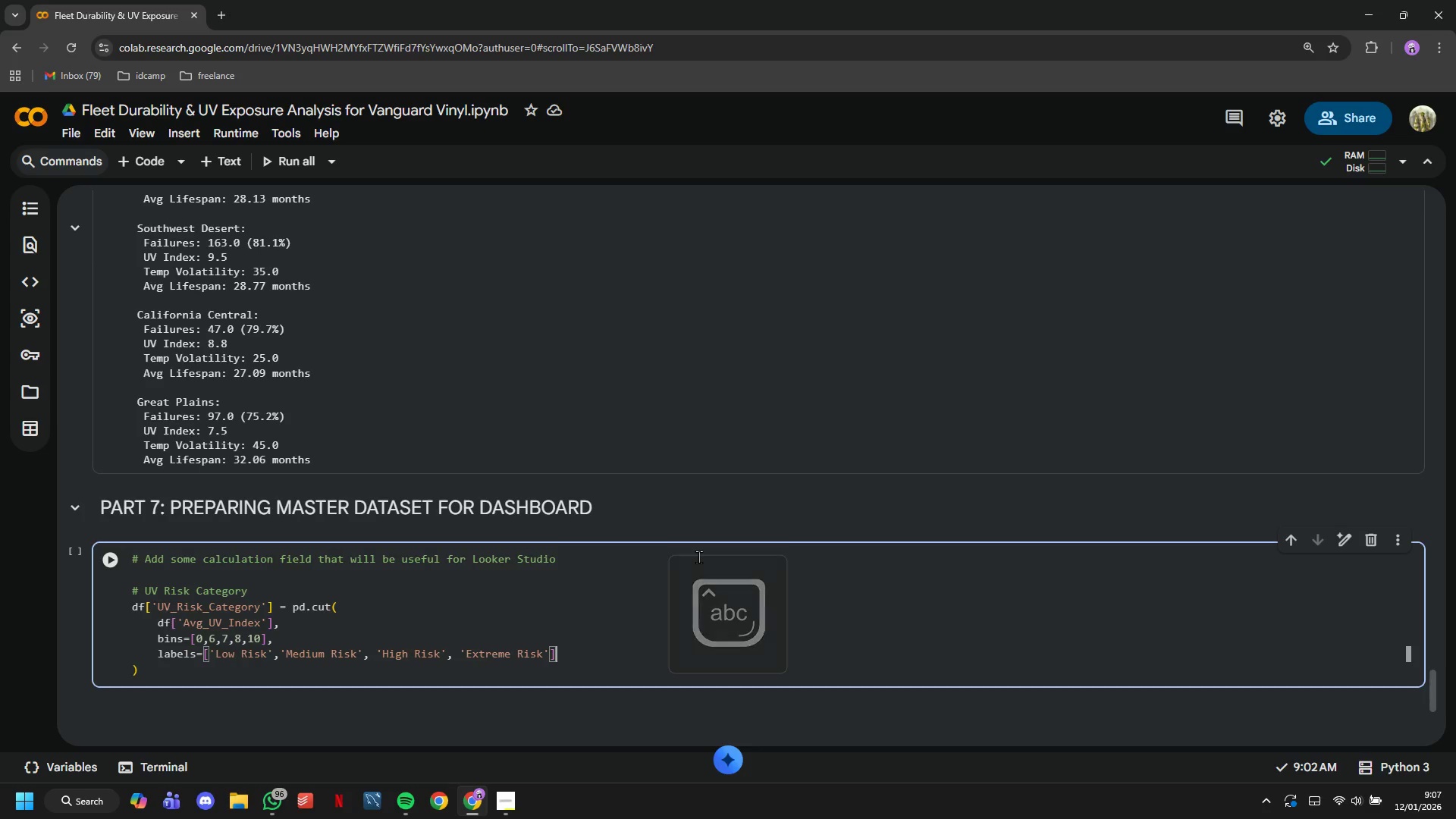 
key(Enter)
 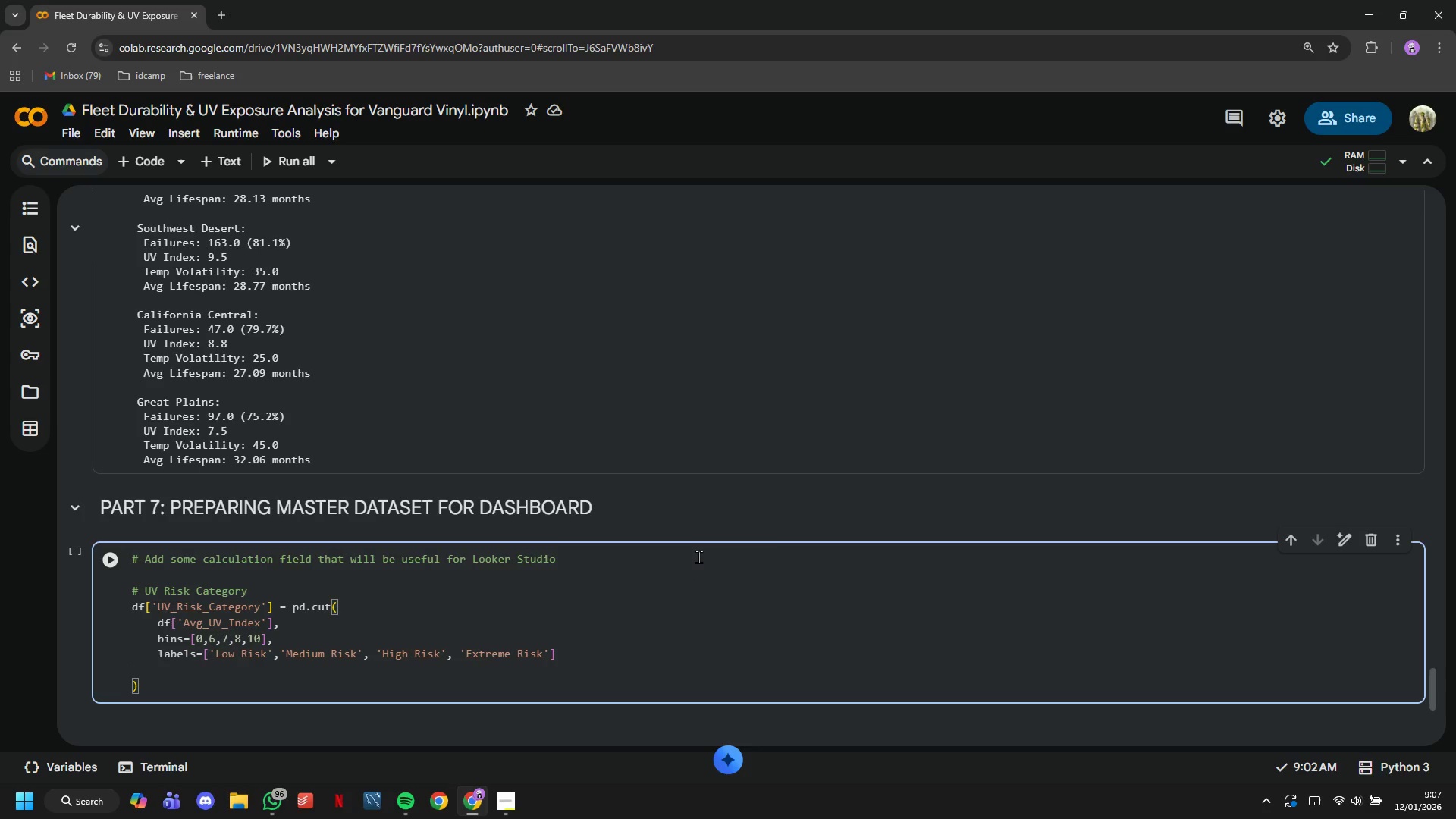 
key(Backspace)
 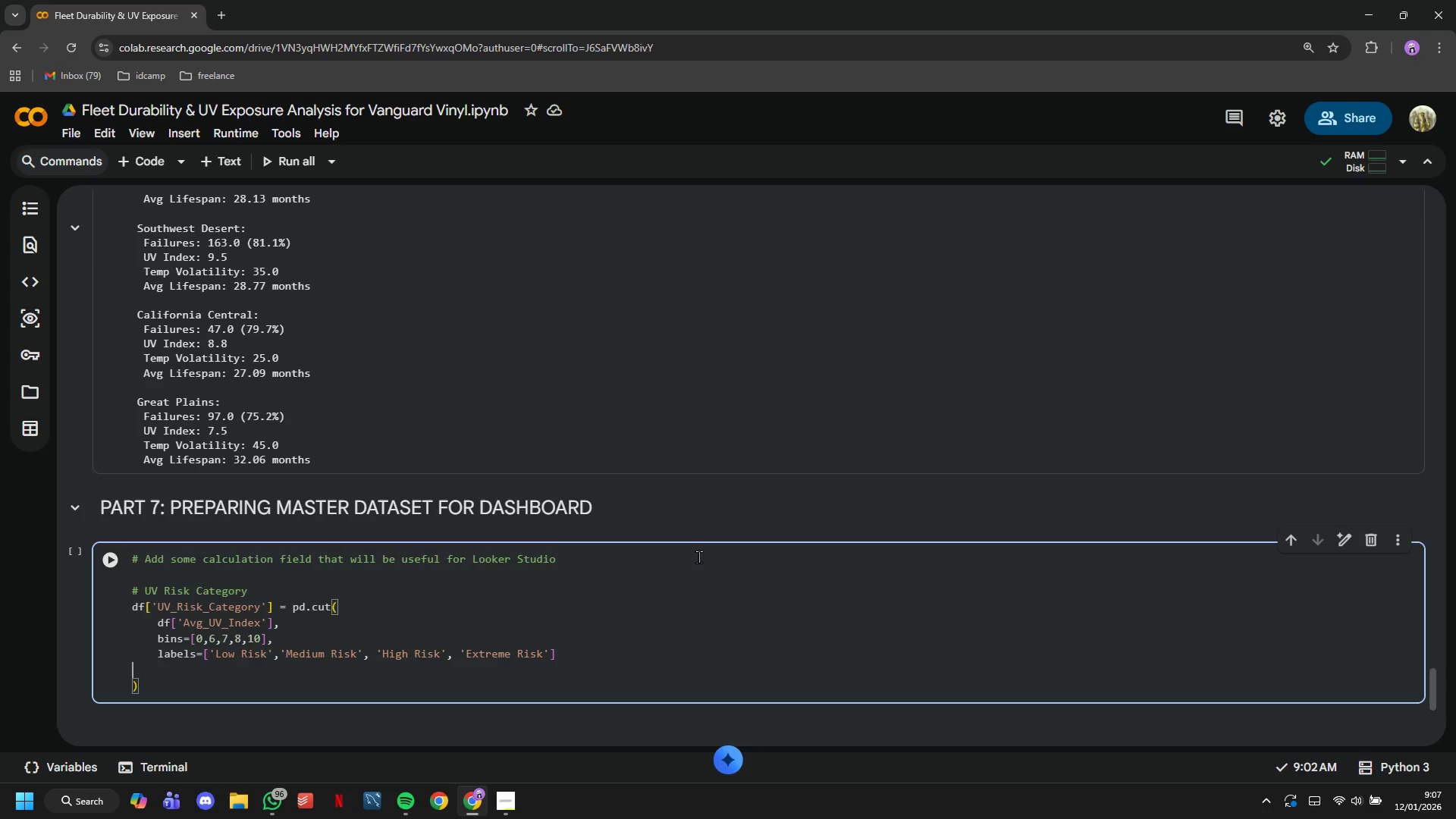 
key(Backspace)
 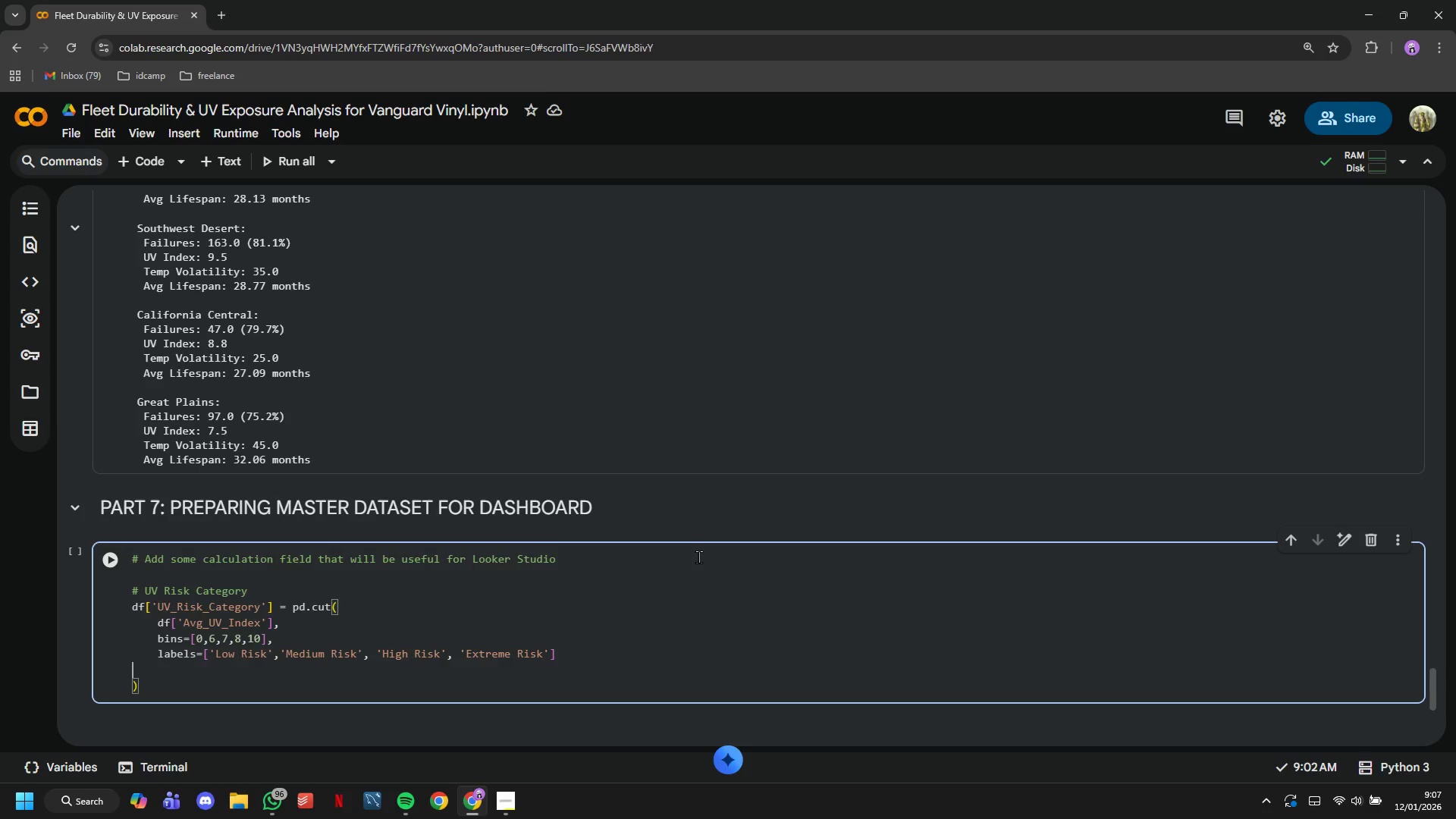 
key(Backspace)
 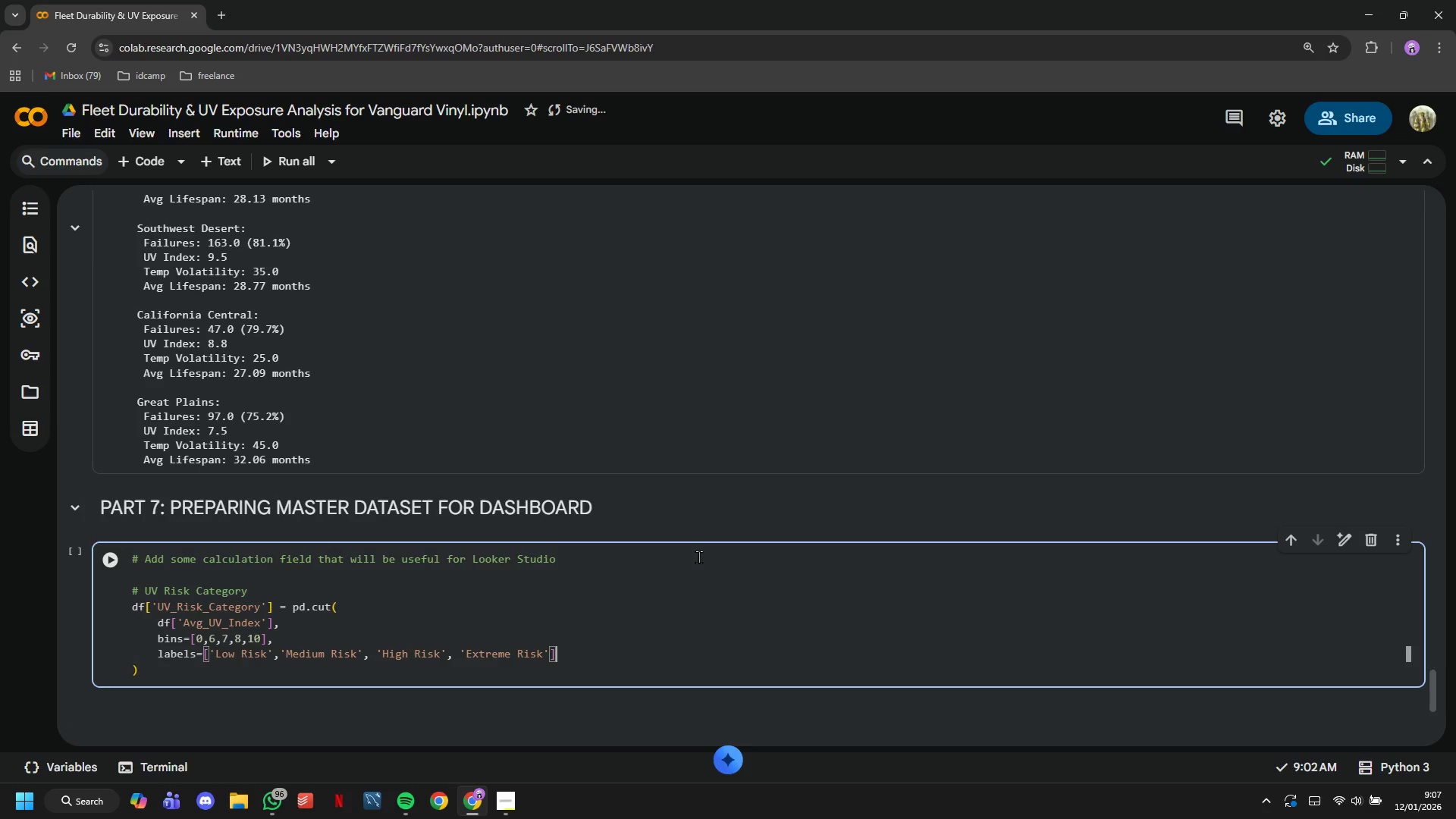 
key(ArrowDown)
 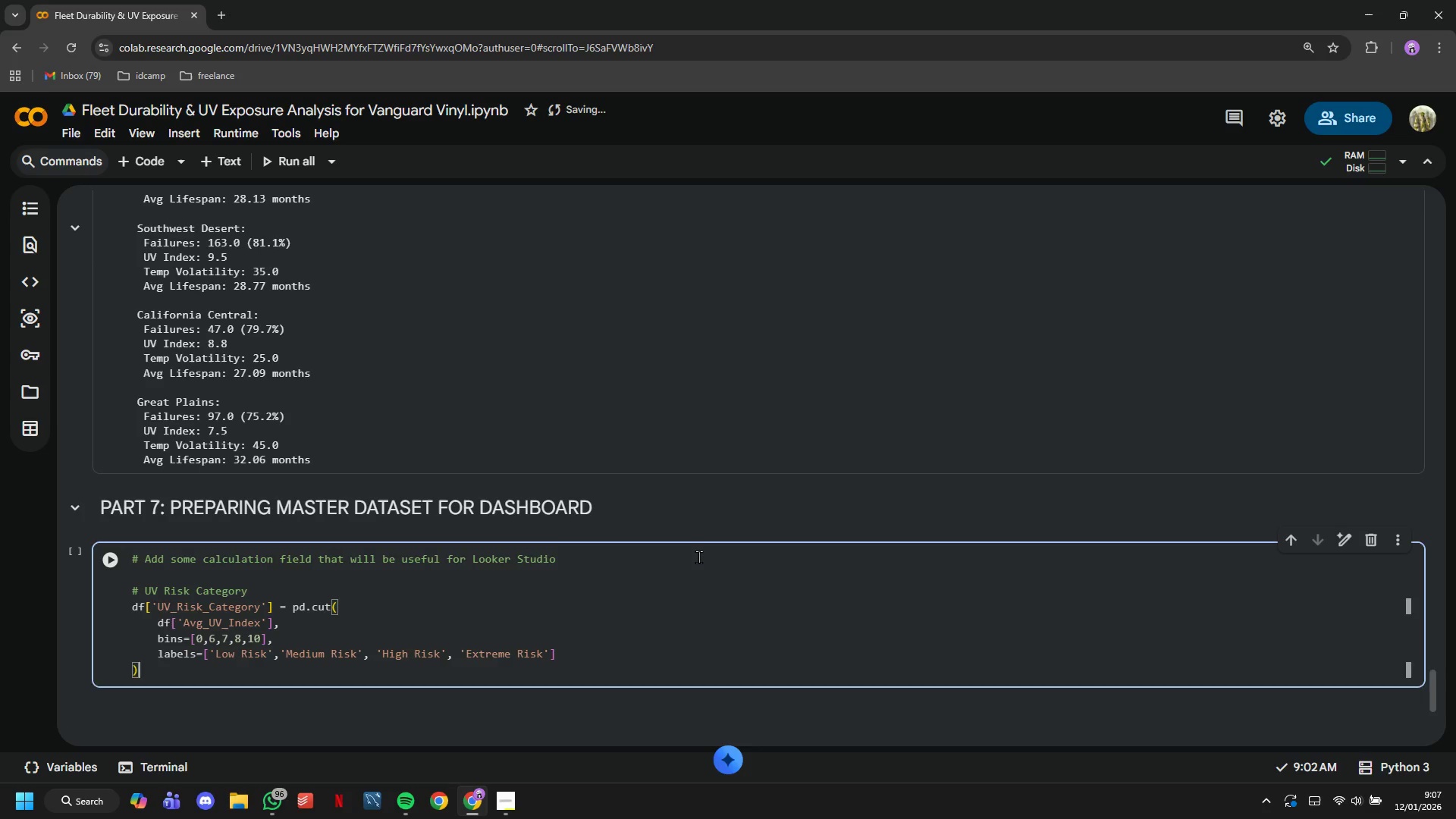 
key(Enter)
 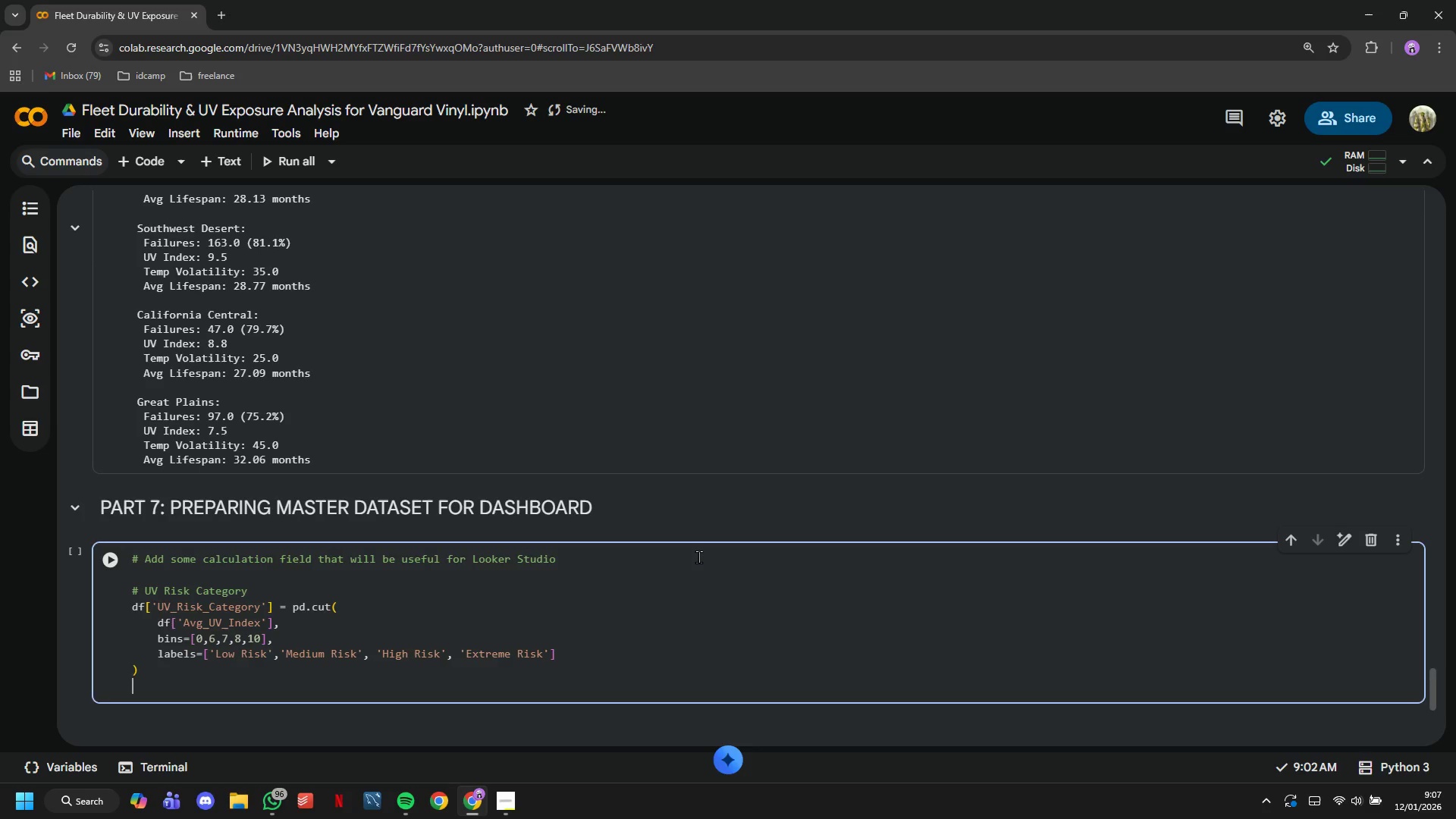 
key(Enter)
 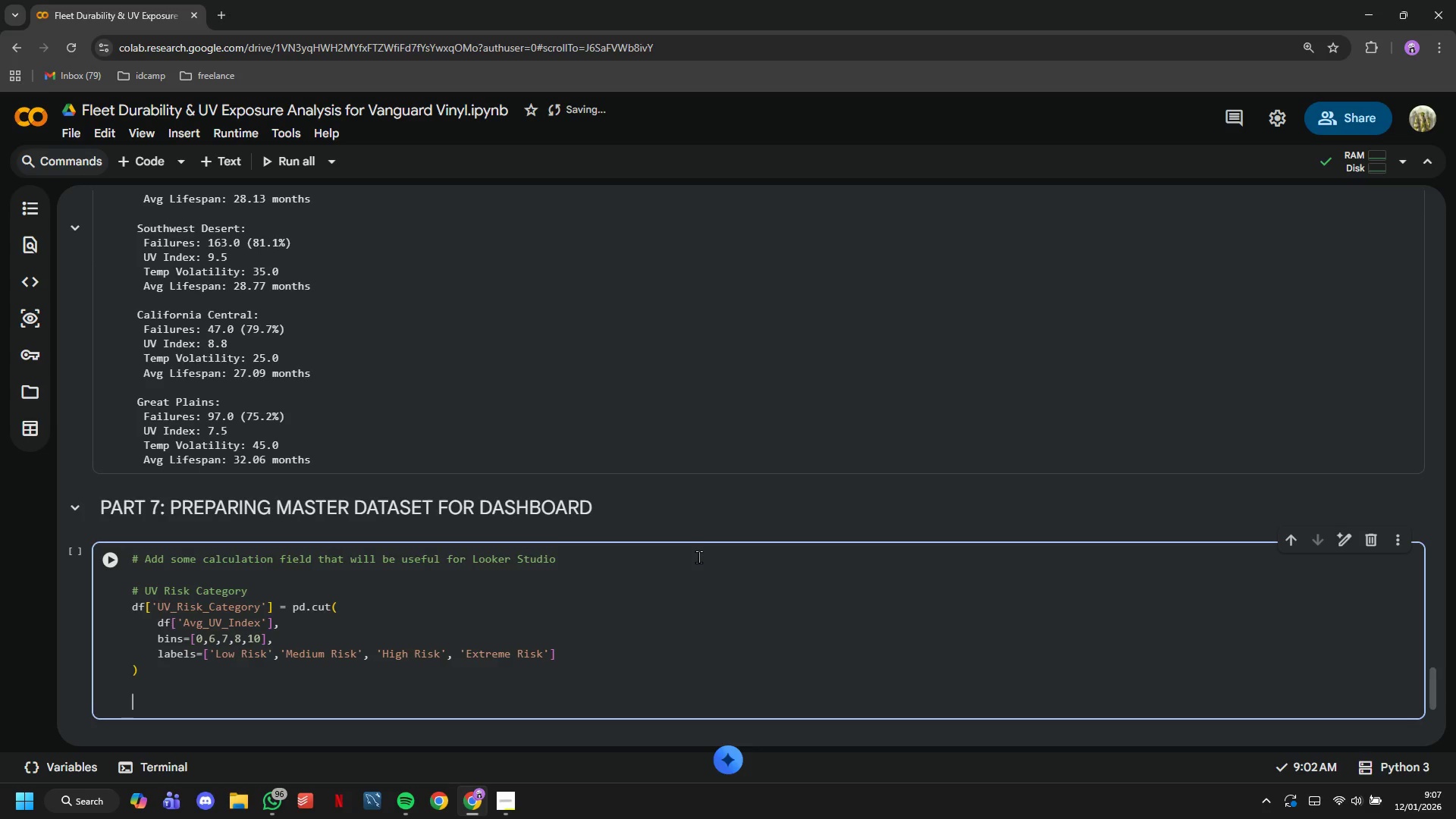 
type(# Climate severity score (com[o)
key(Backspace)
key(Backspace)
type(posite metric)
 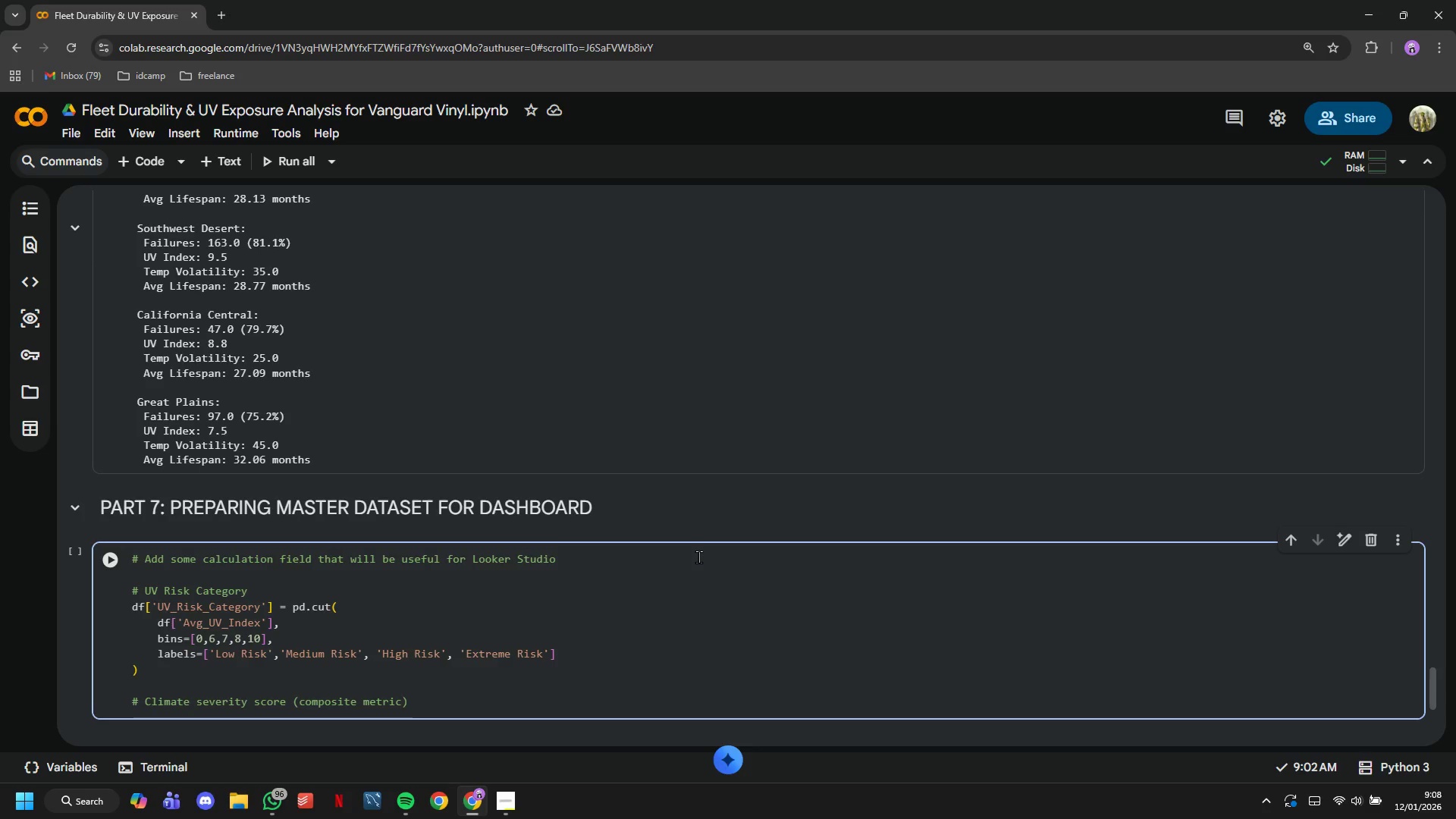 
key(ArrowRight)
 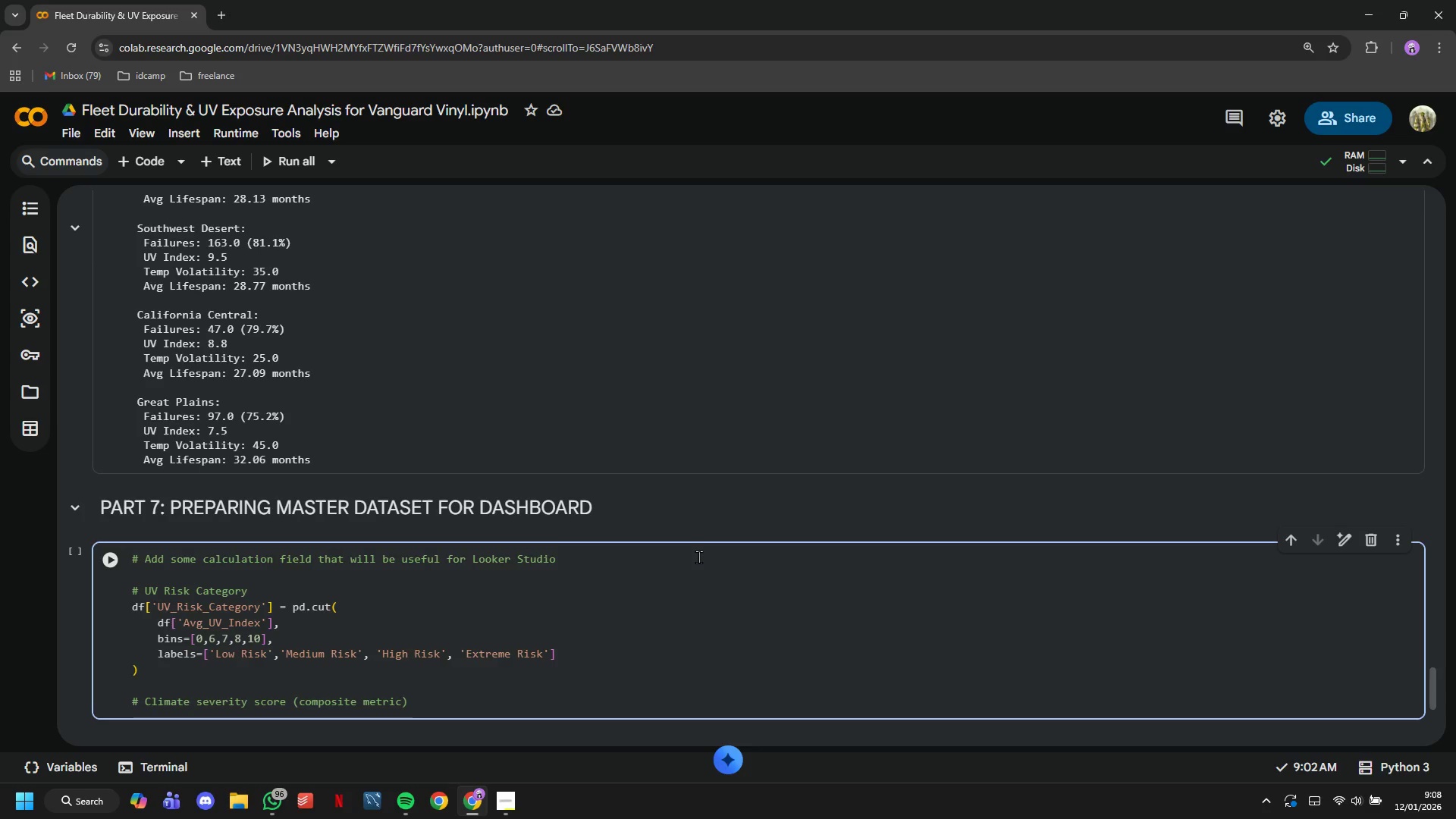 
key(Enter)
 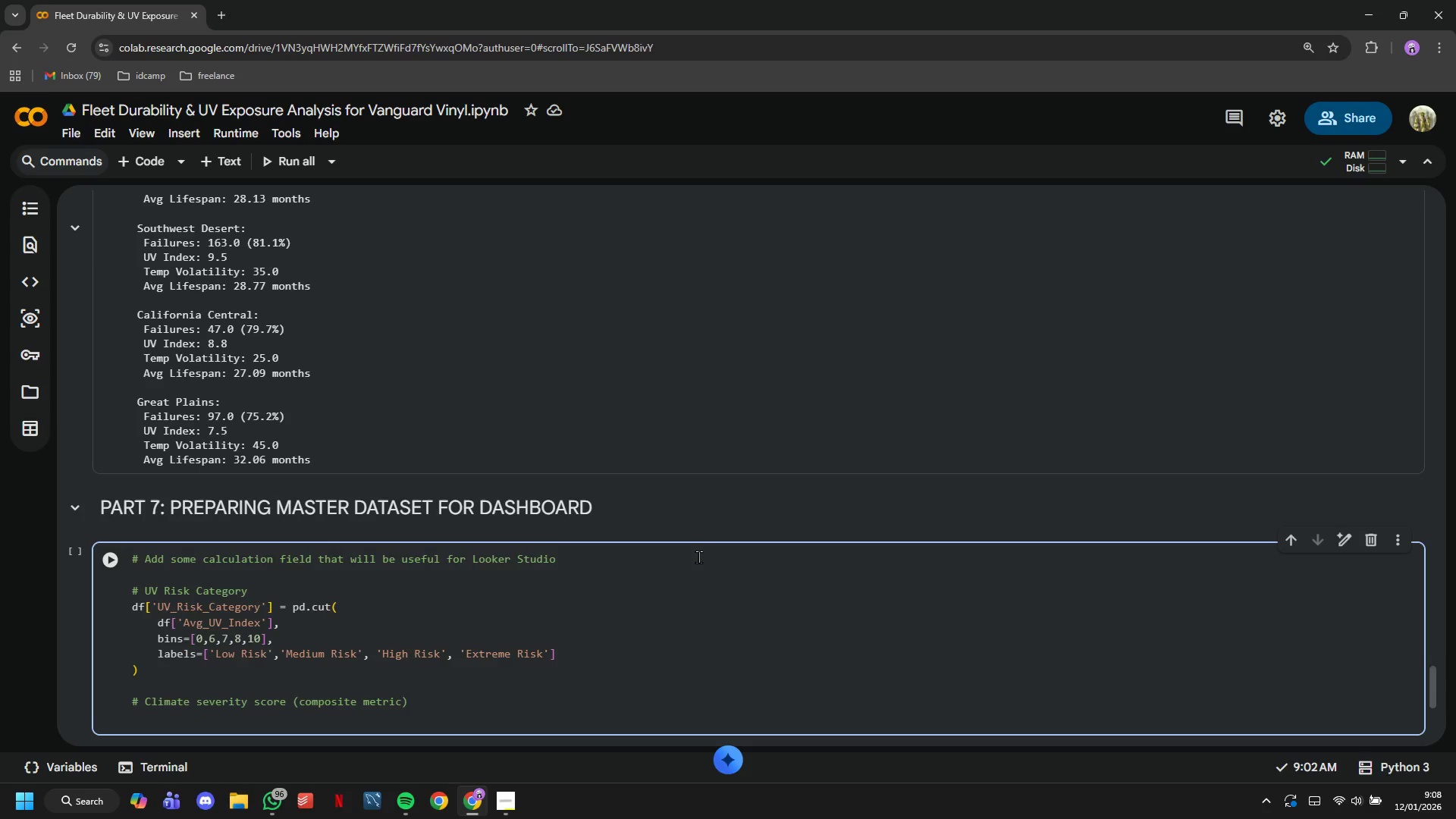 
type(df['Climate_Severity_Score)
 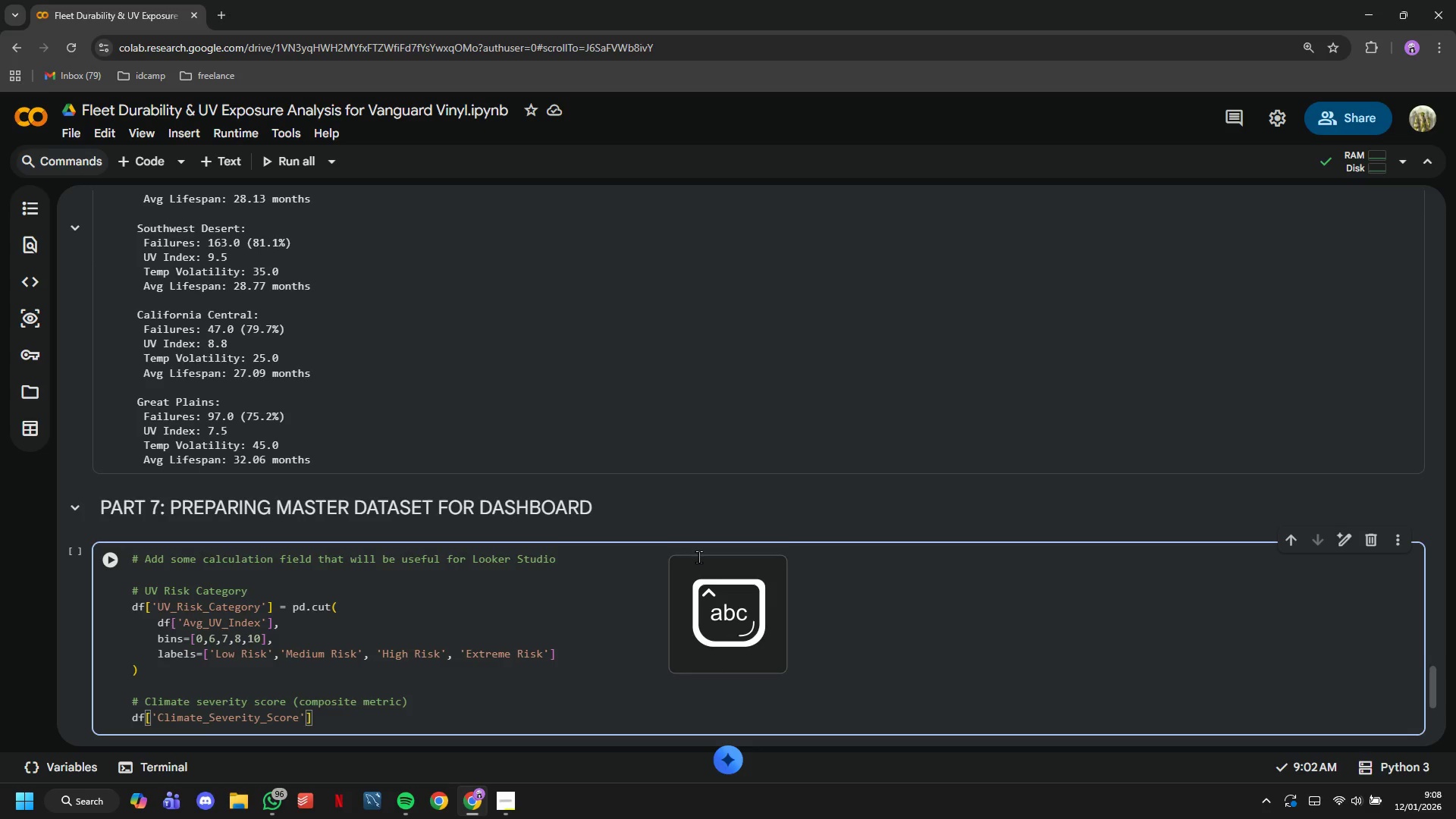 
key(ArrowRight)
 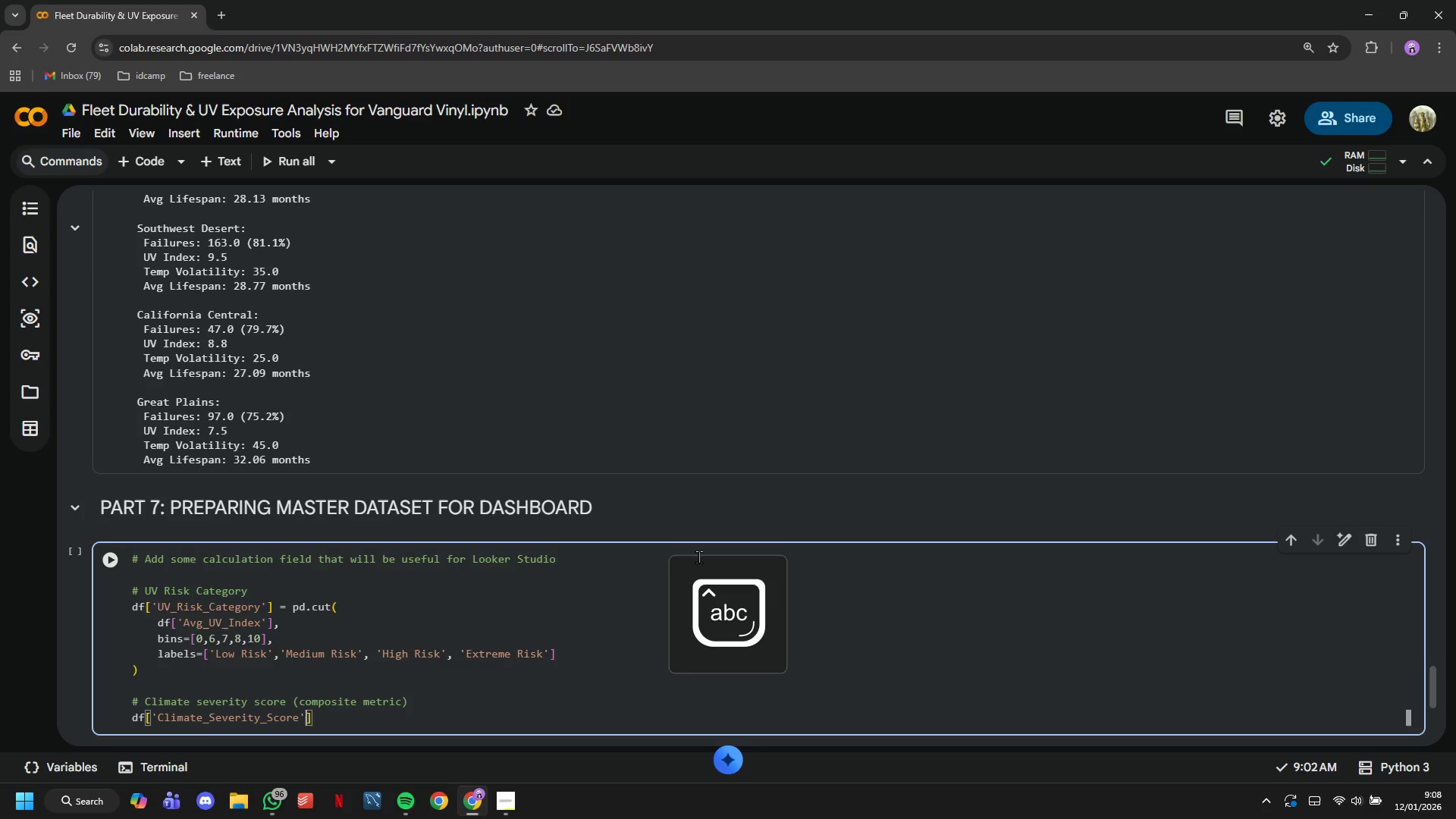 
key(ArrowRight)
 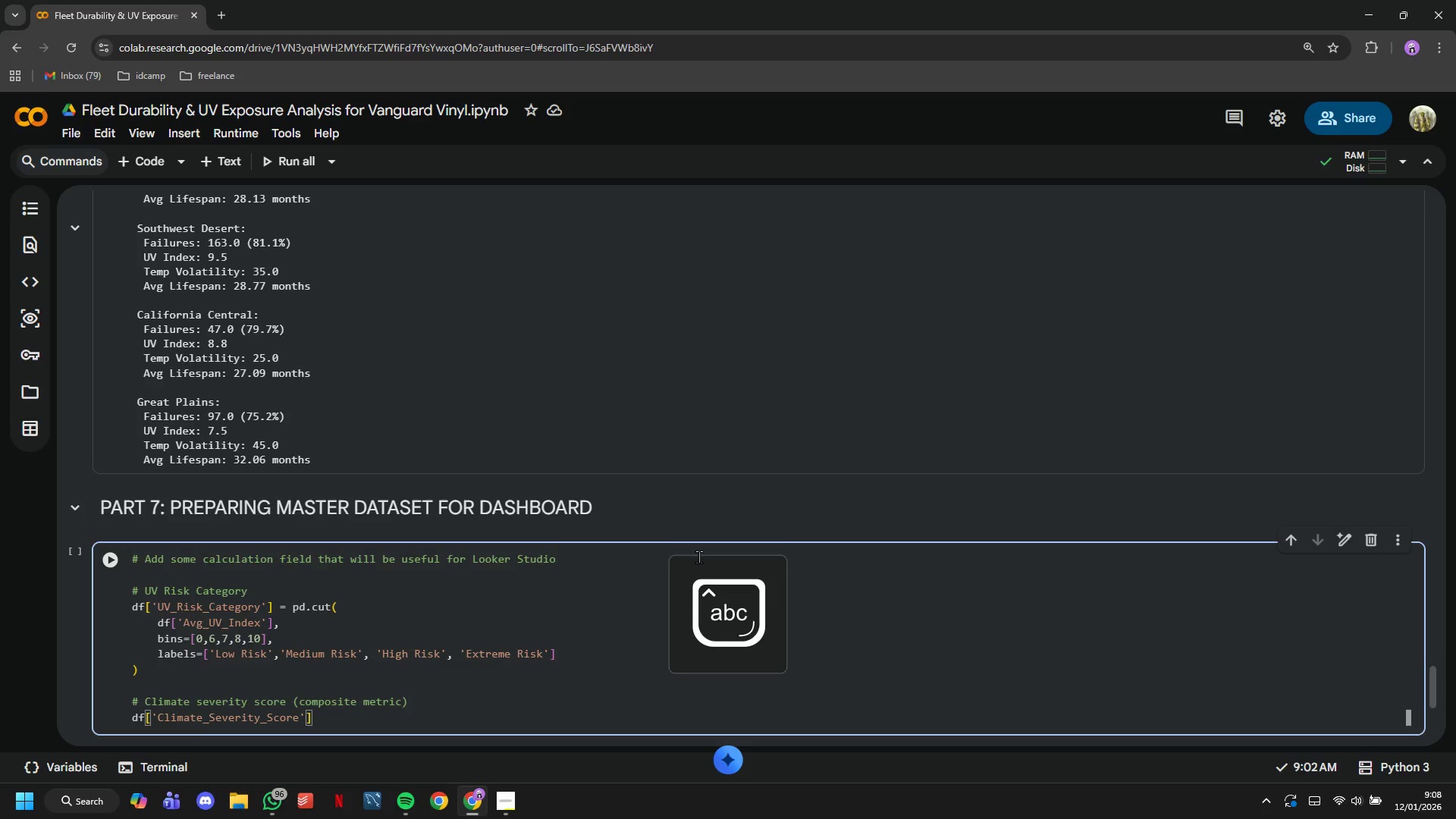 
key(Space)
 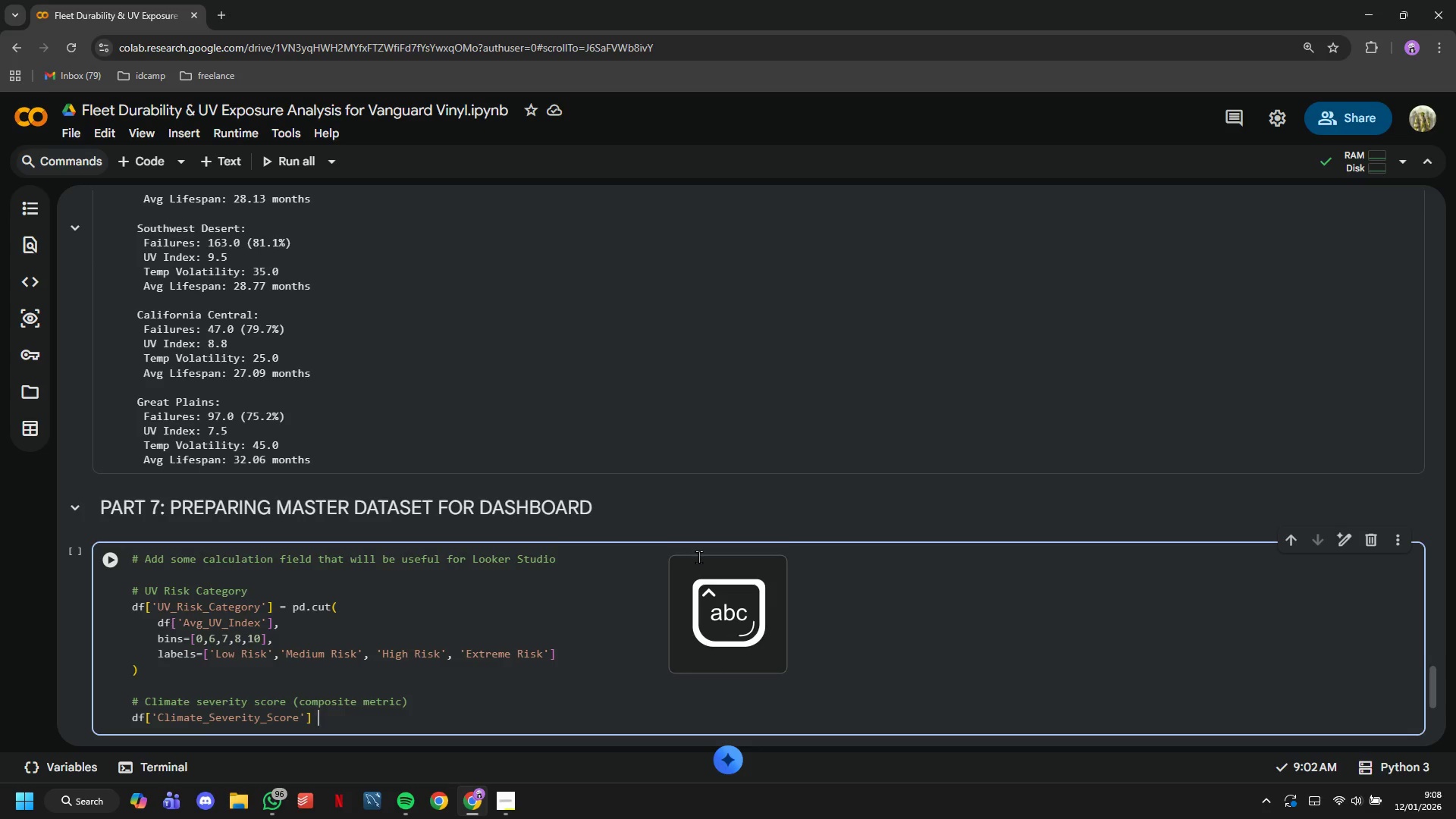 
key(Equal)
 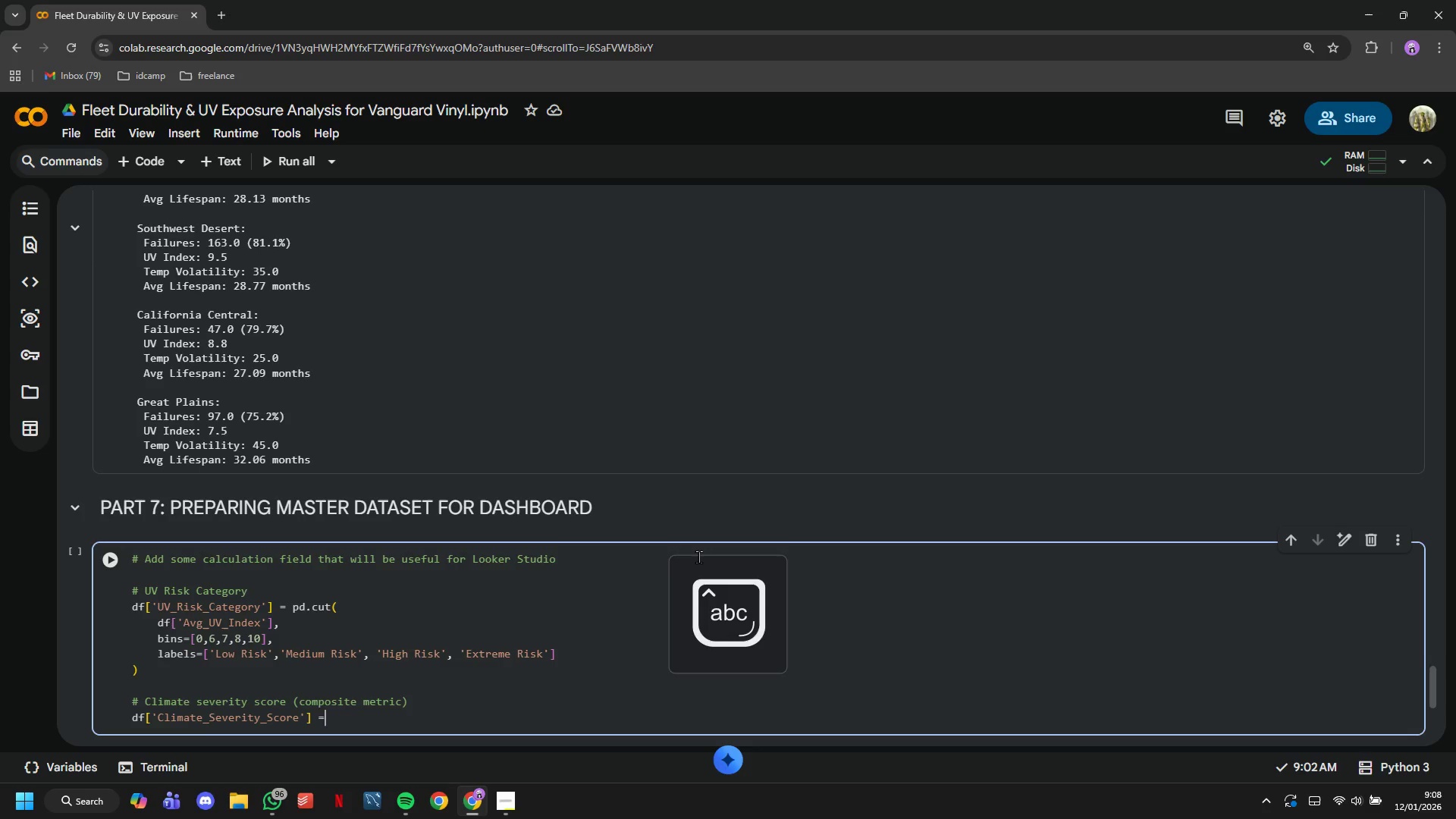 
key(Space)
 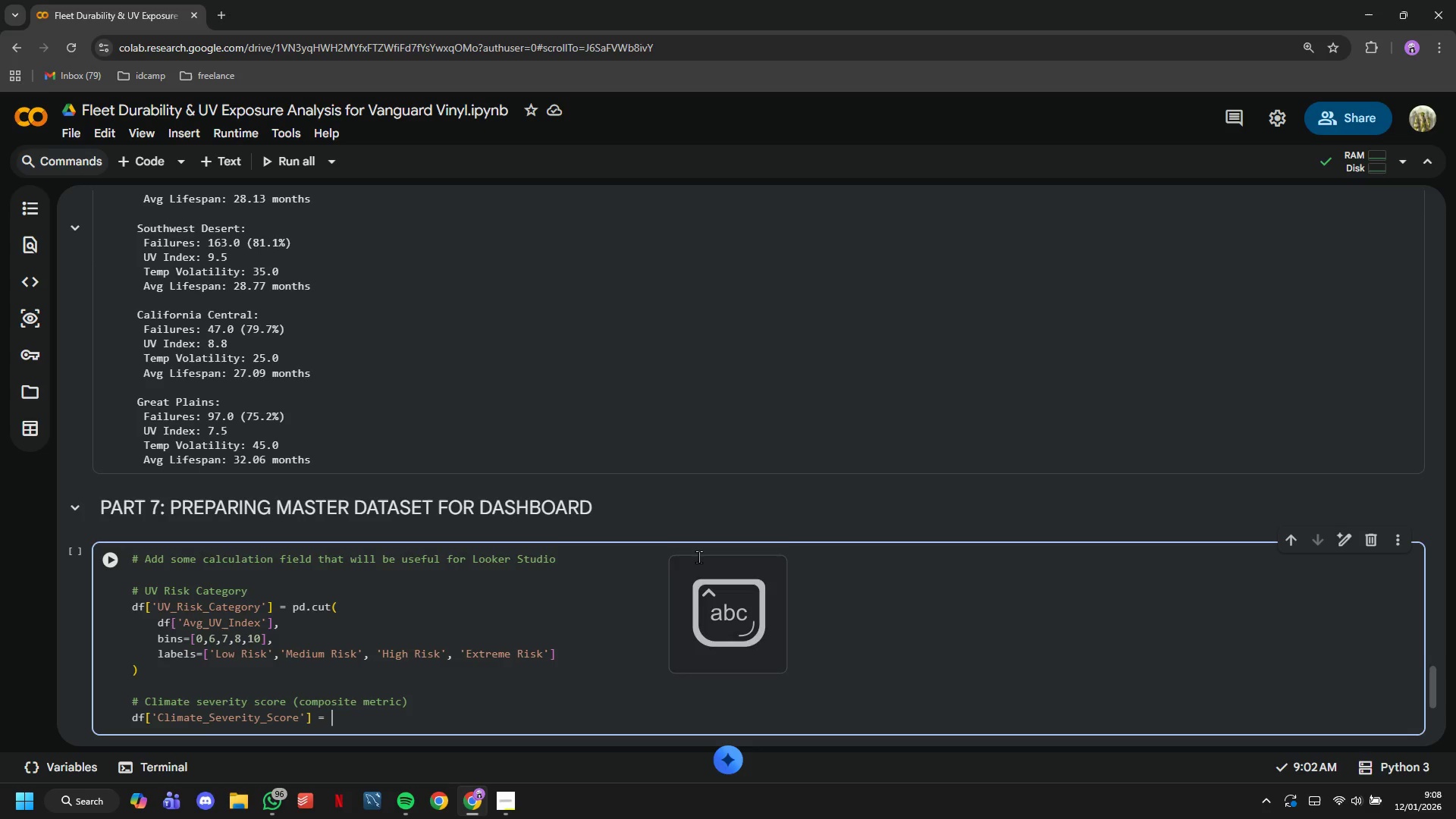 
key(Shift+9)
 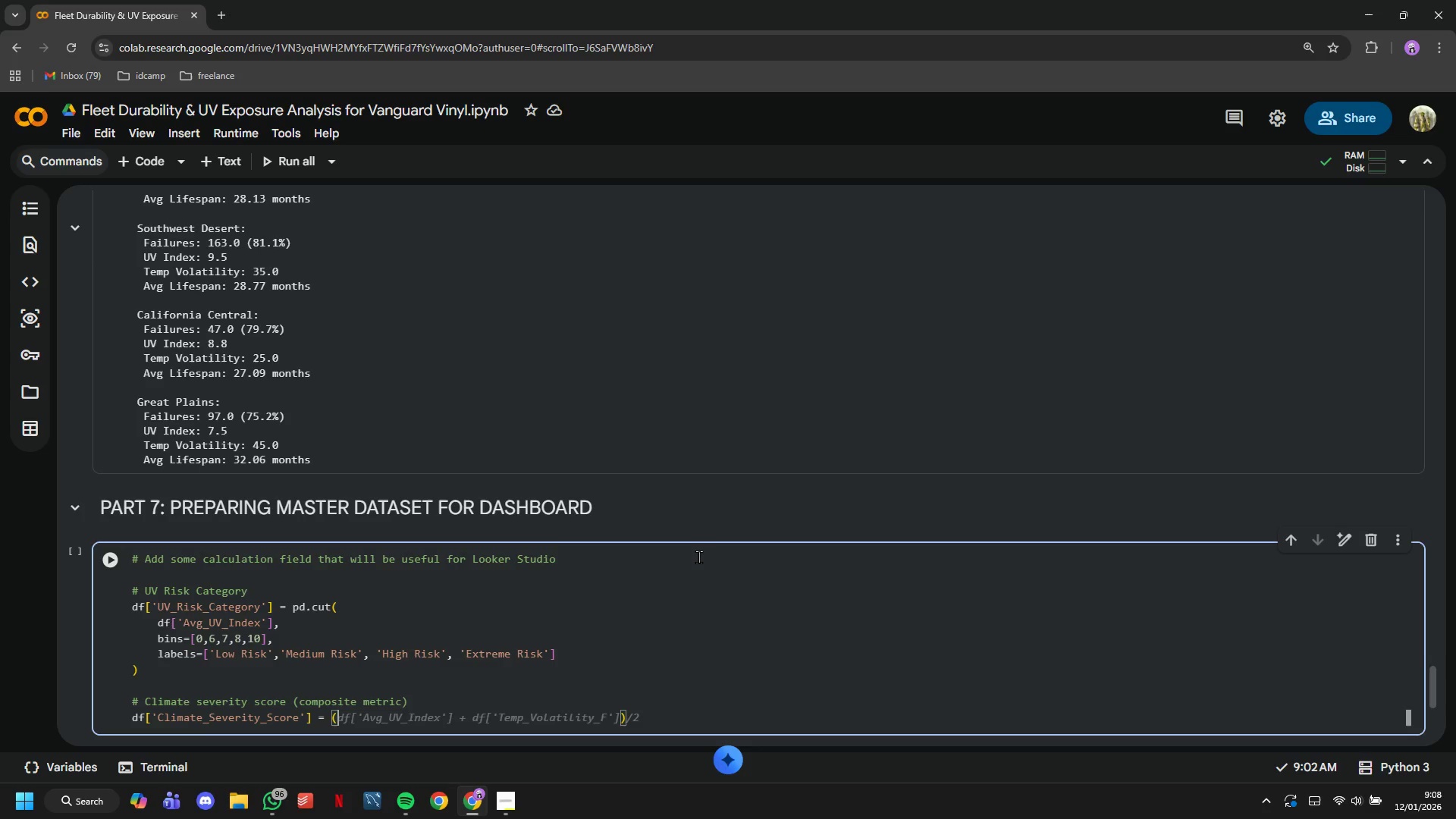 
key(Enter)
 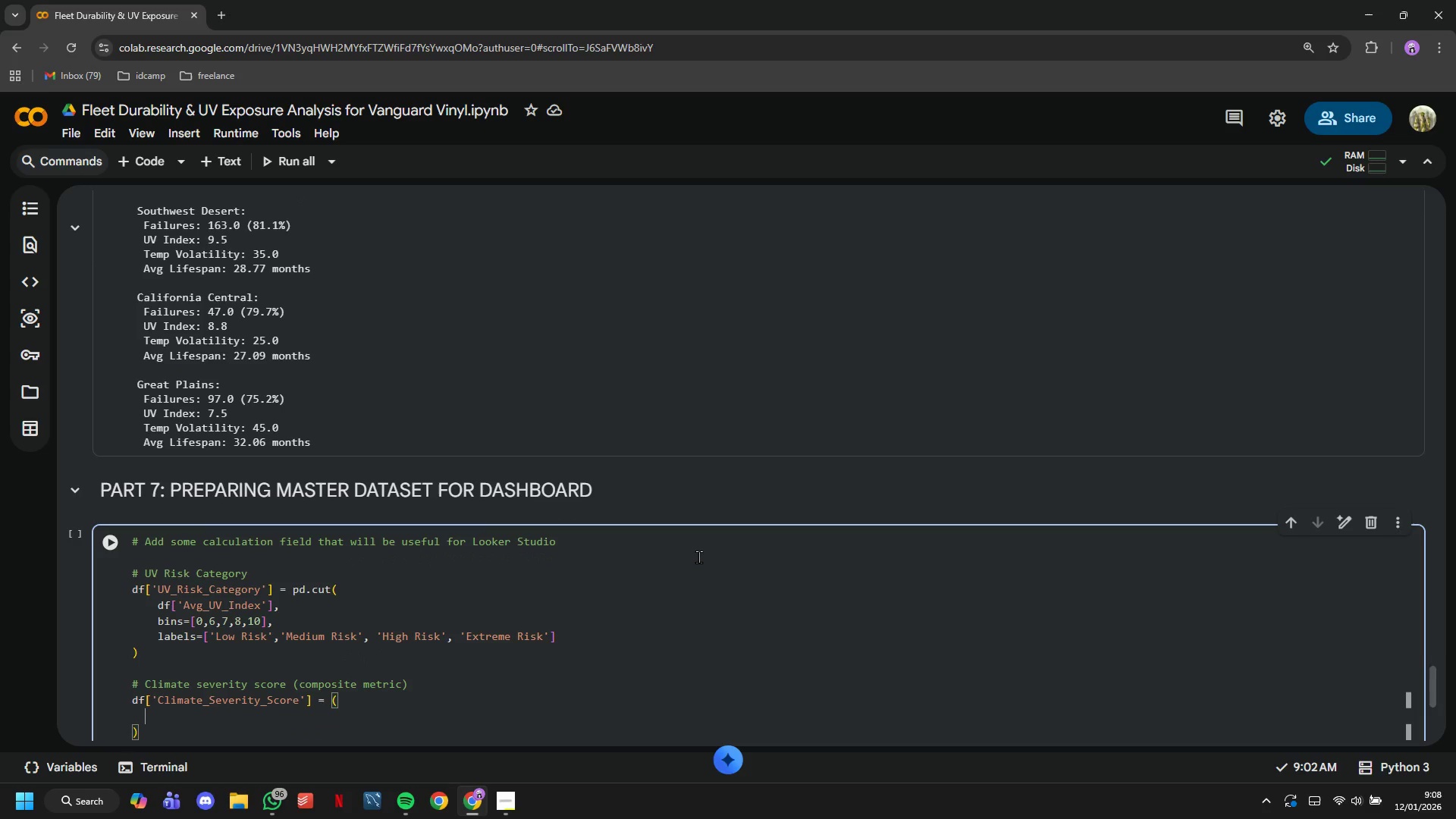 
type((df['Avg_UV_Index)
 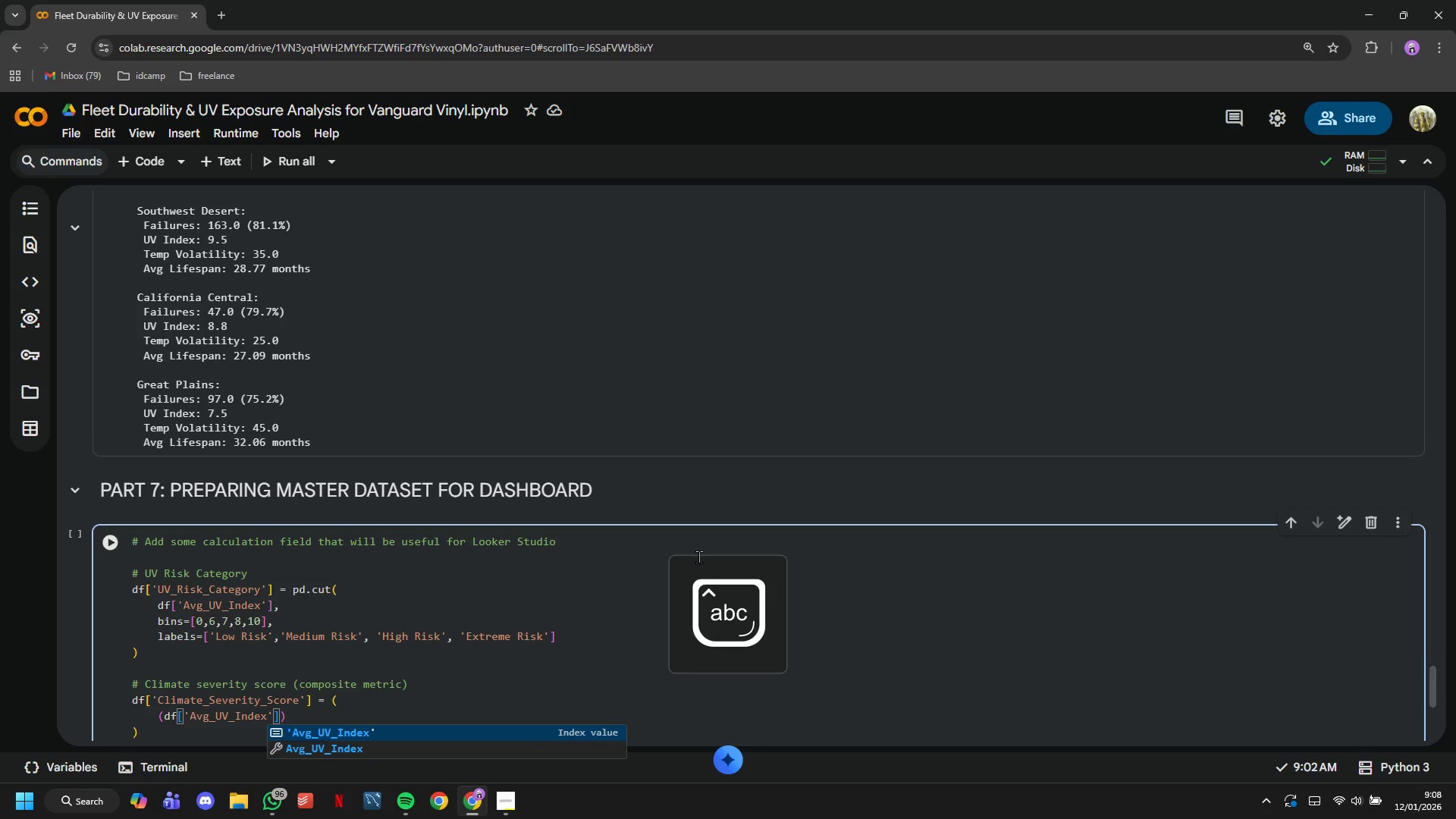 
key(ArrowRight)
 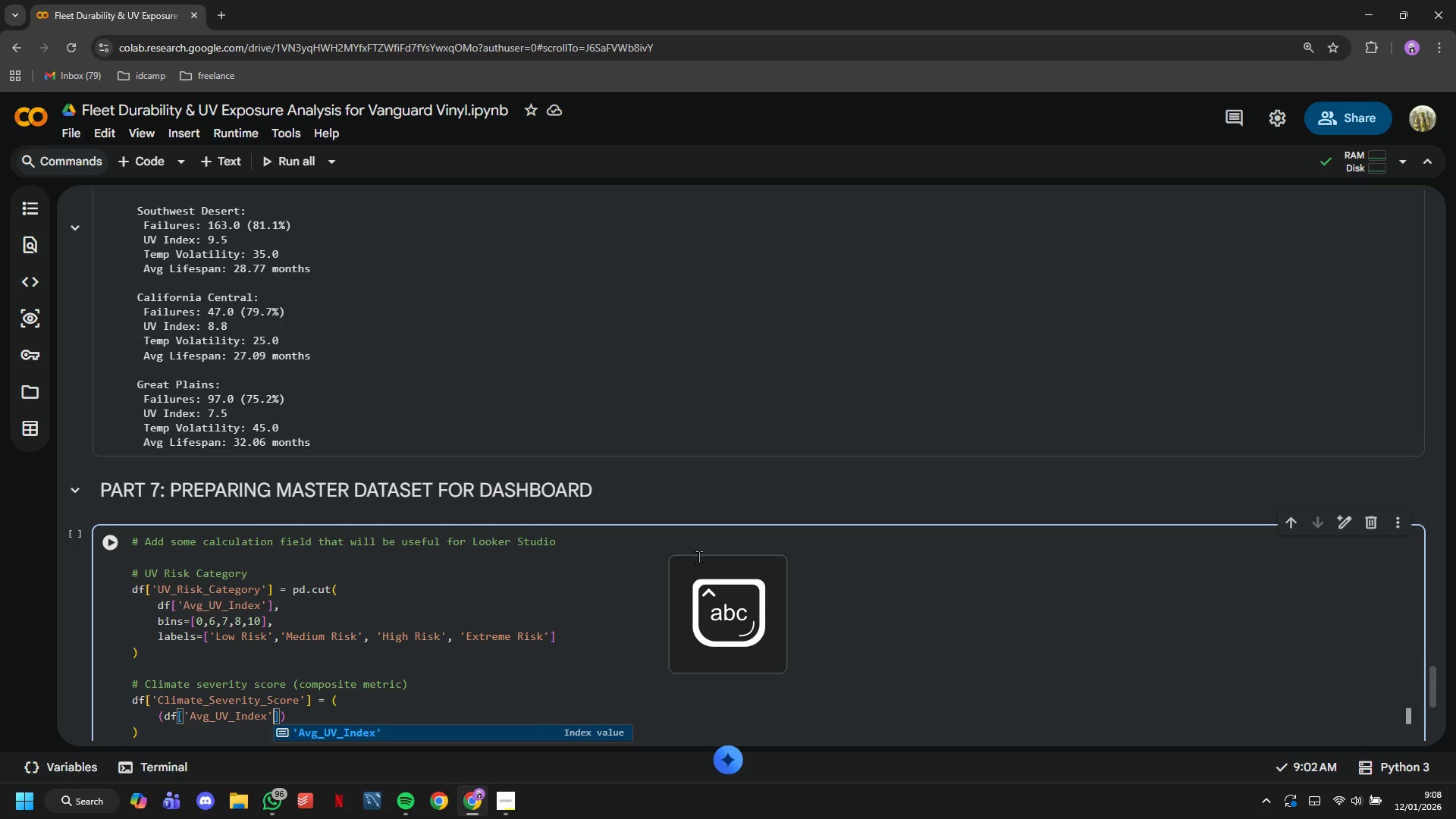 
key(ArrowRight)
 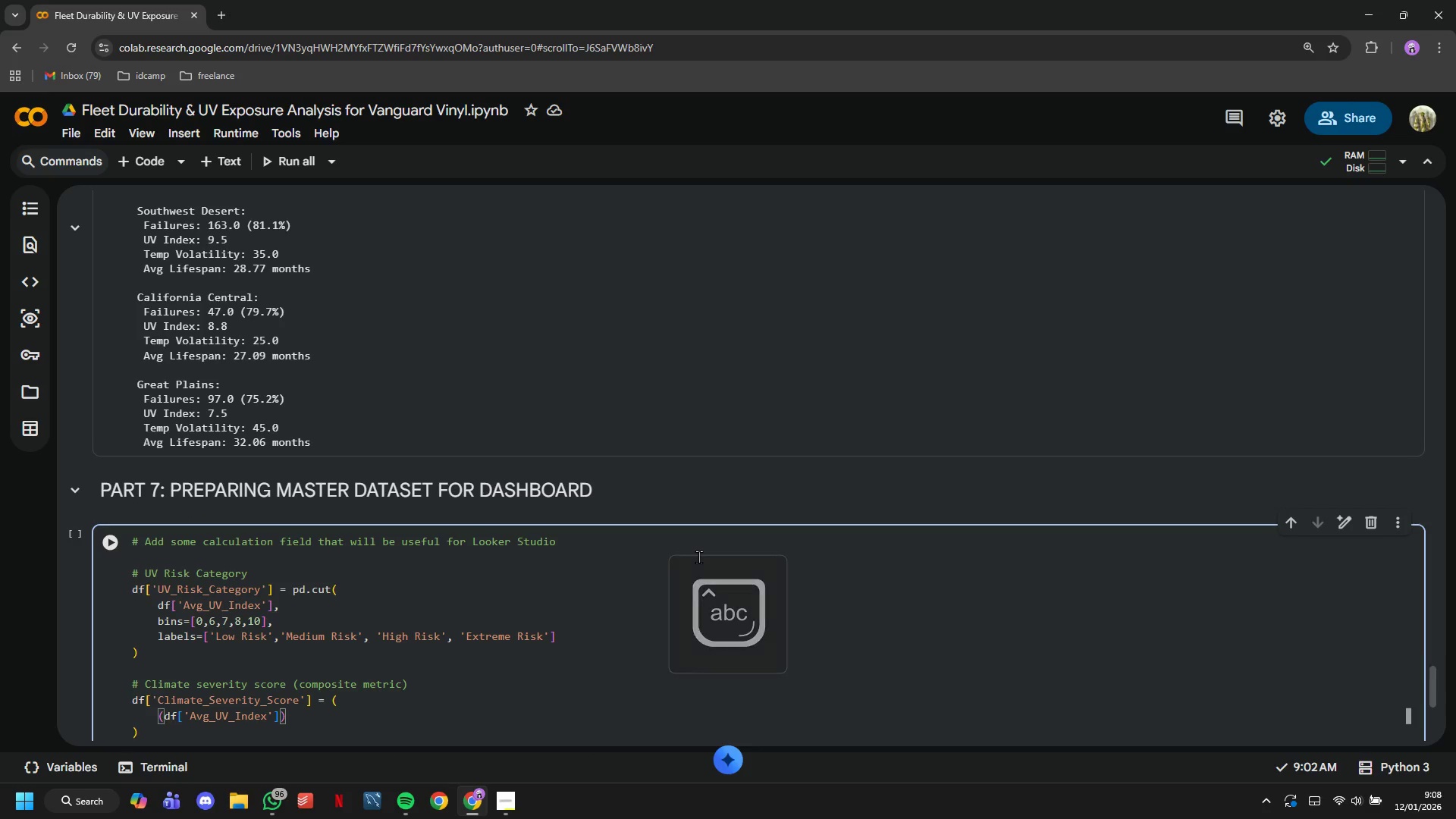 
type( / 10*40)
 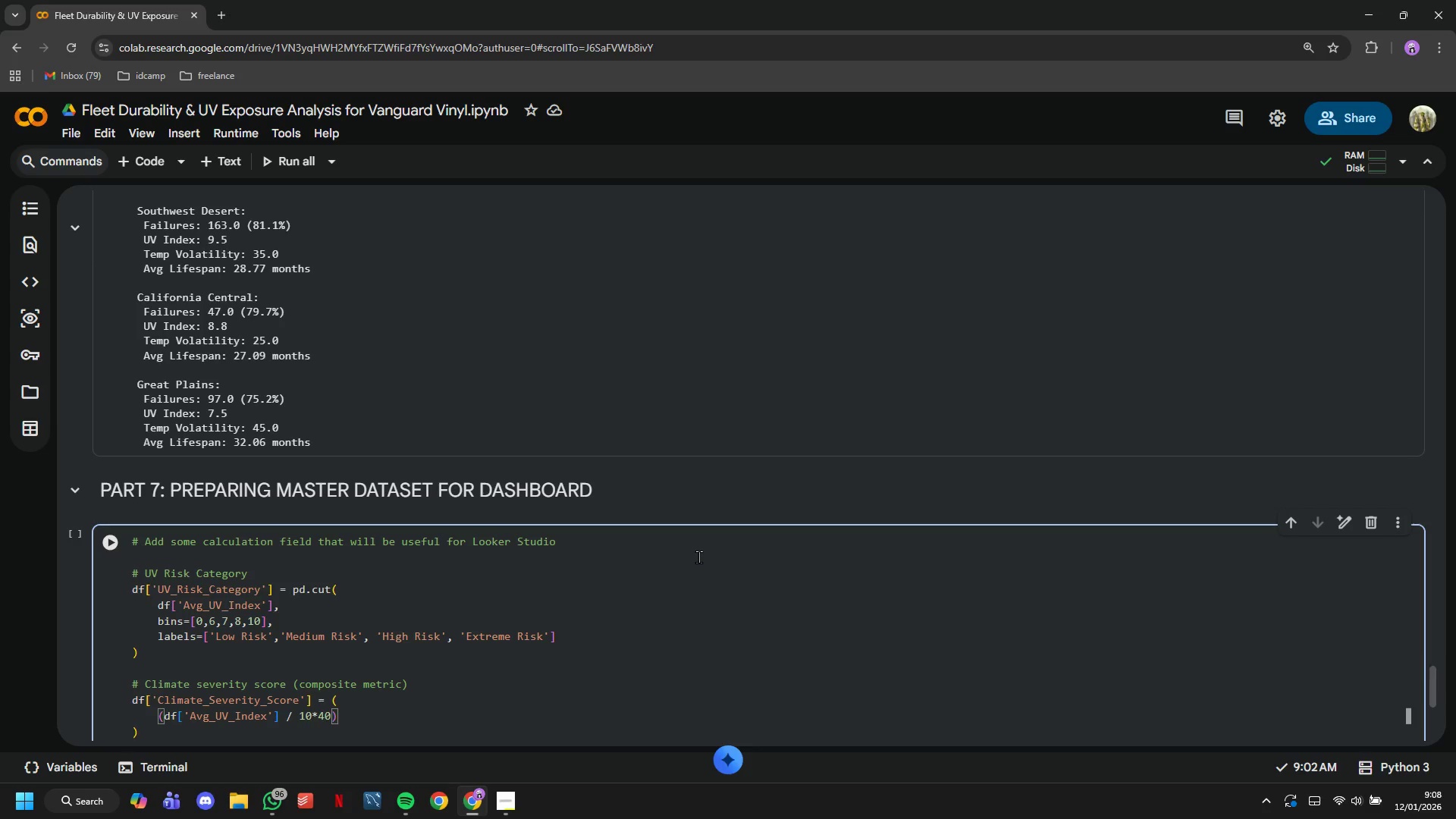 
key(ArrowRight)
 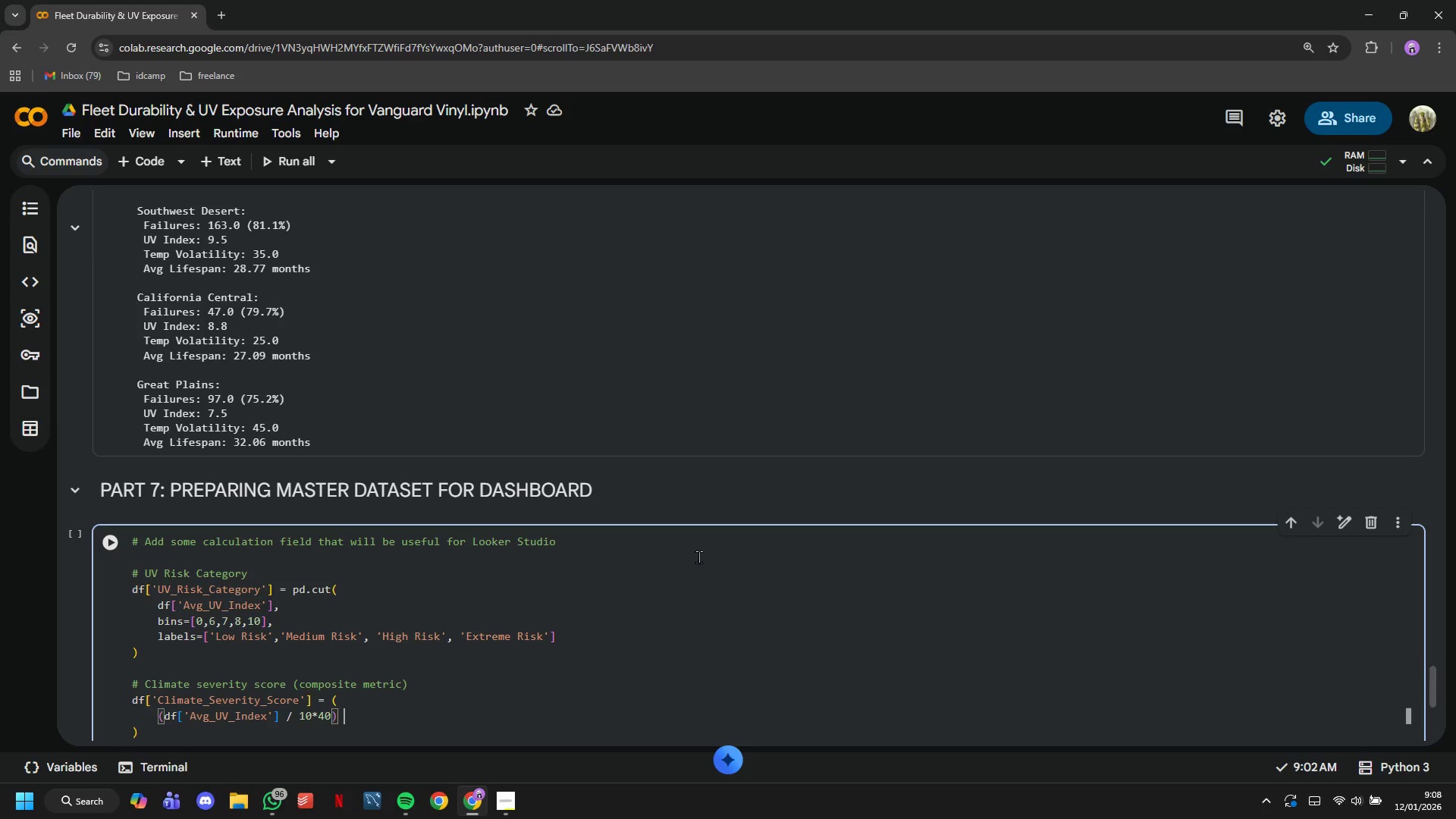 
key(Space)
 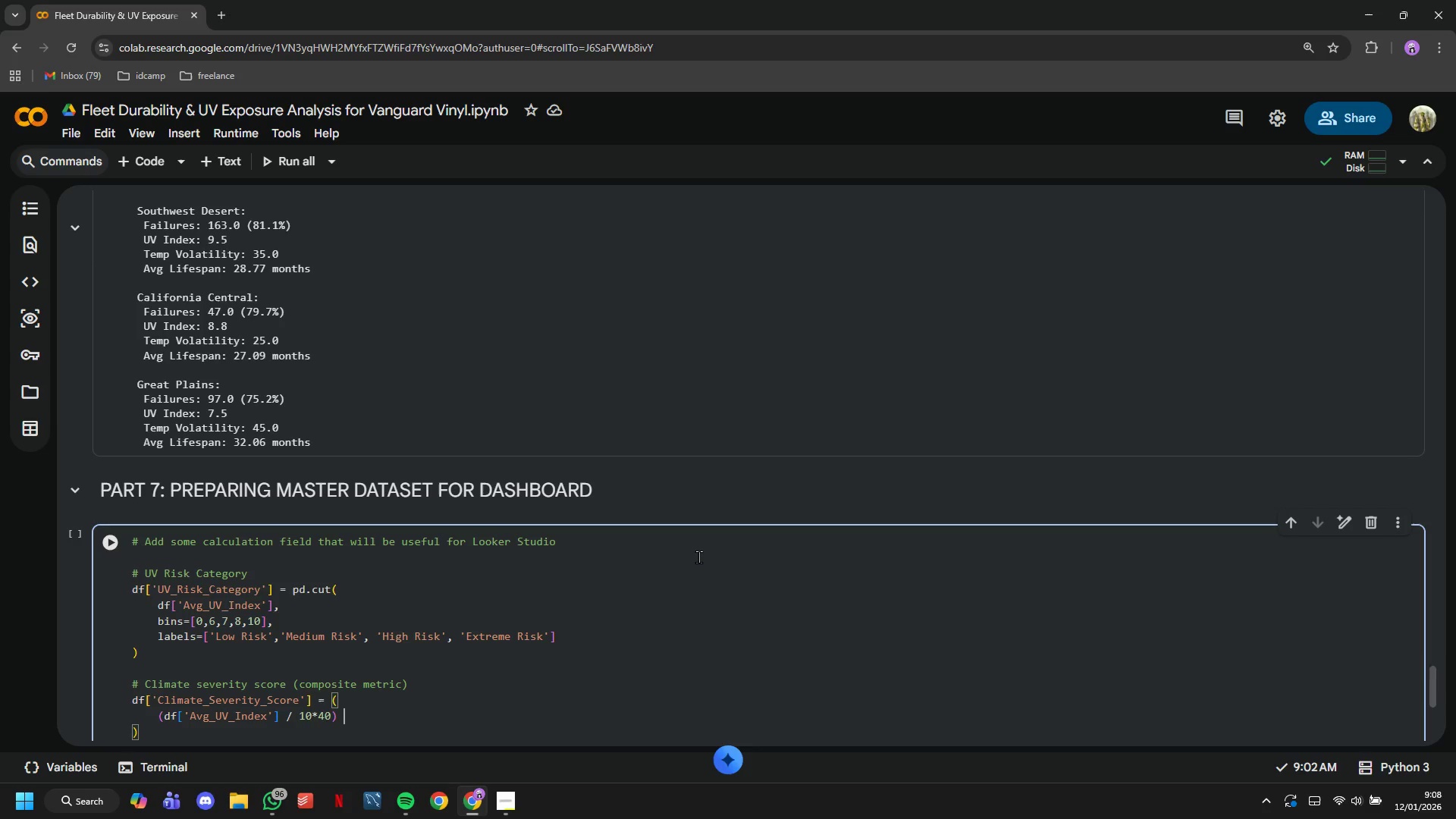 
key(Shift+ShiftLeft)
 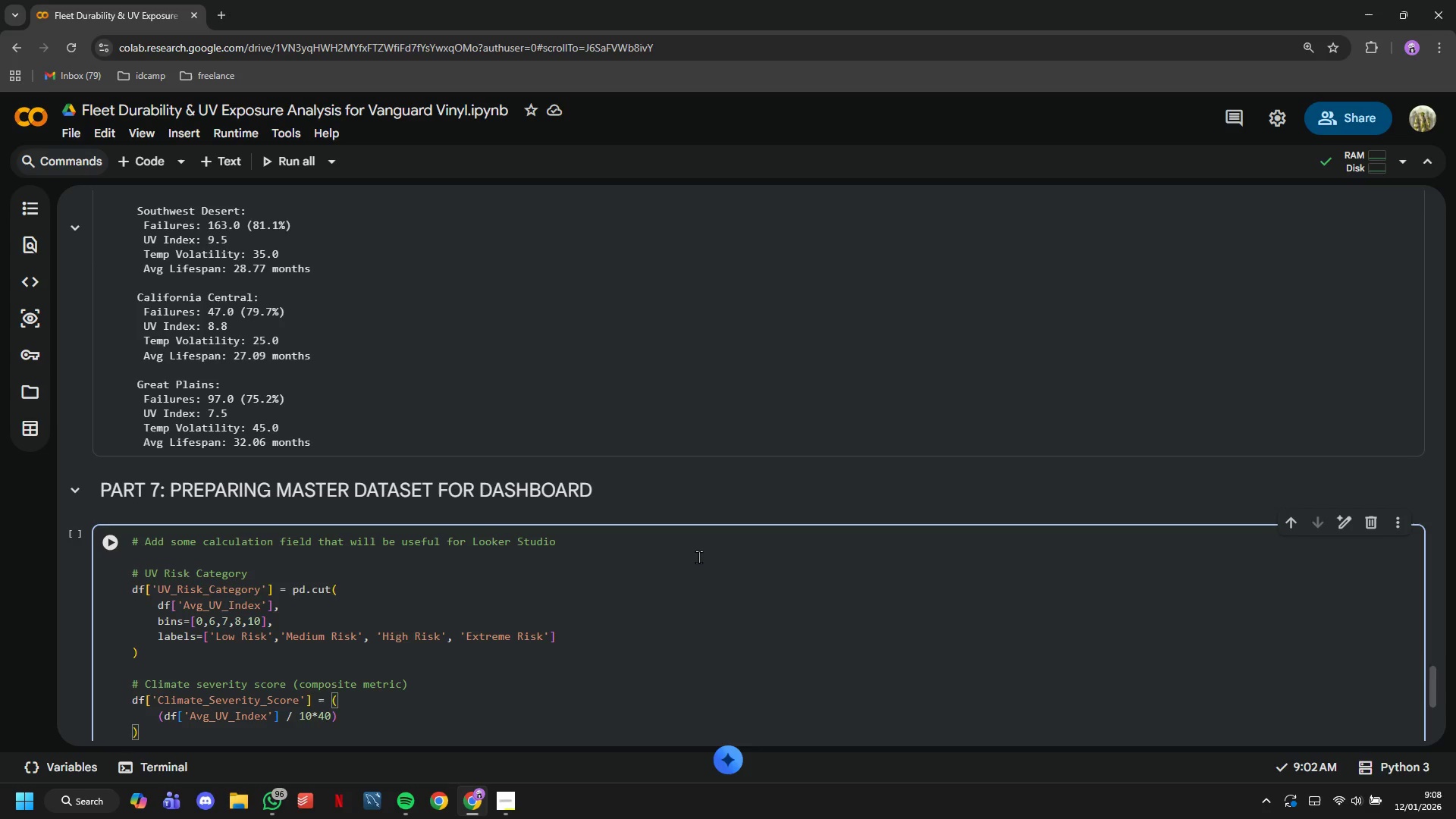 
key(Shift+Equal)
 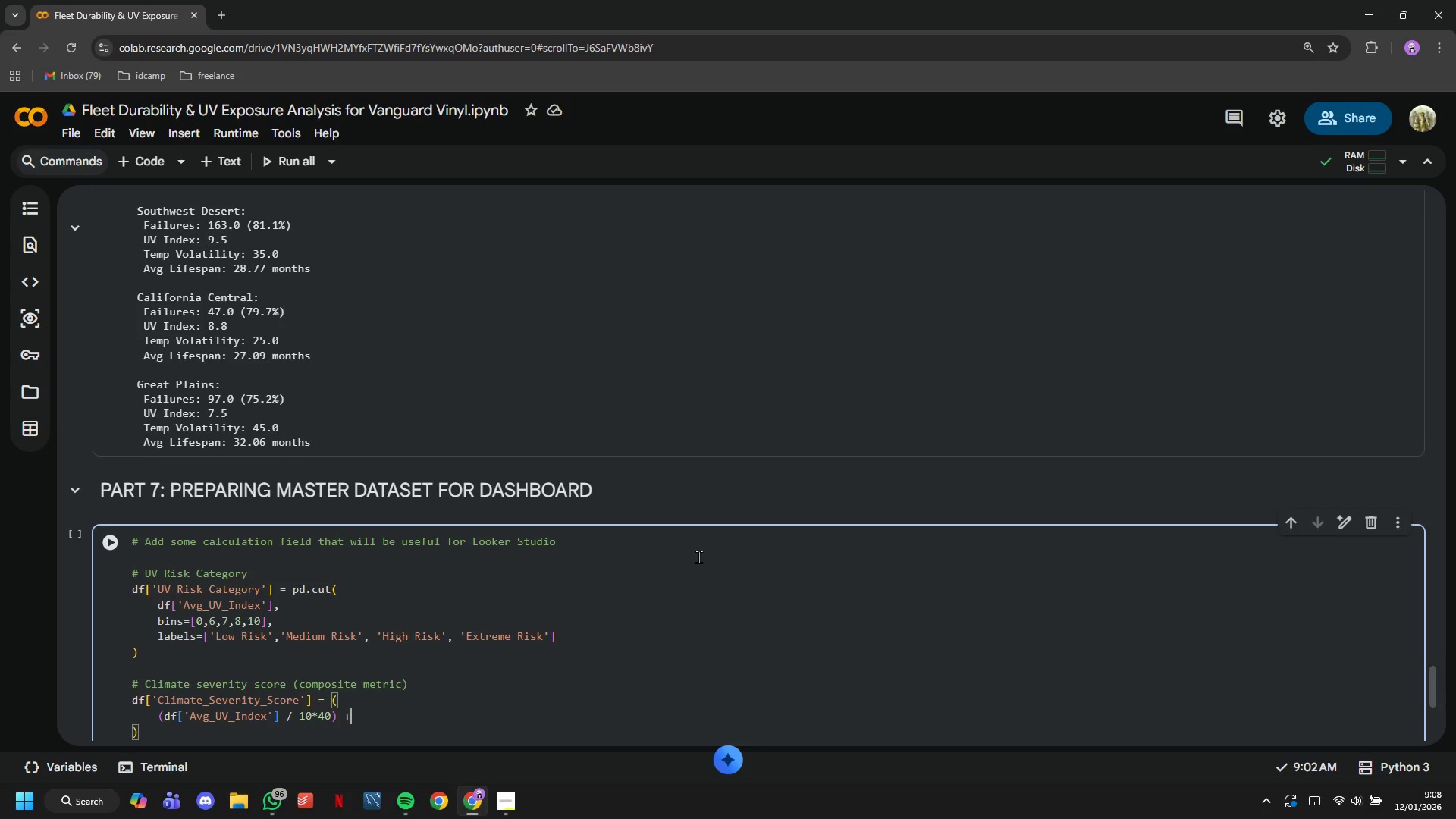 
key(Enter)
 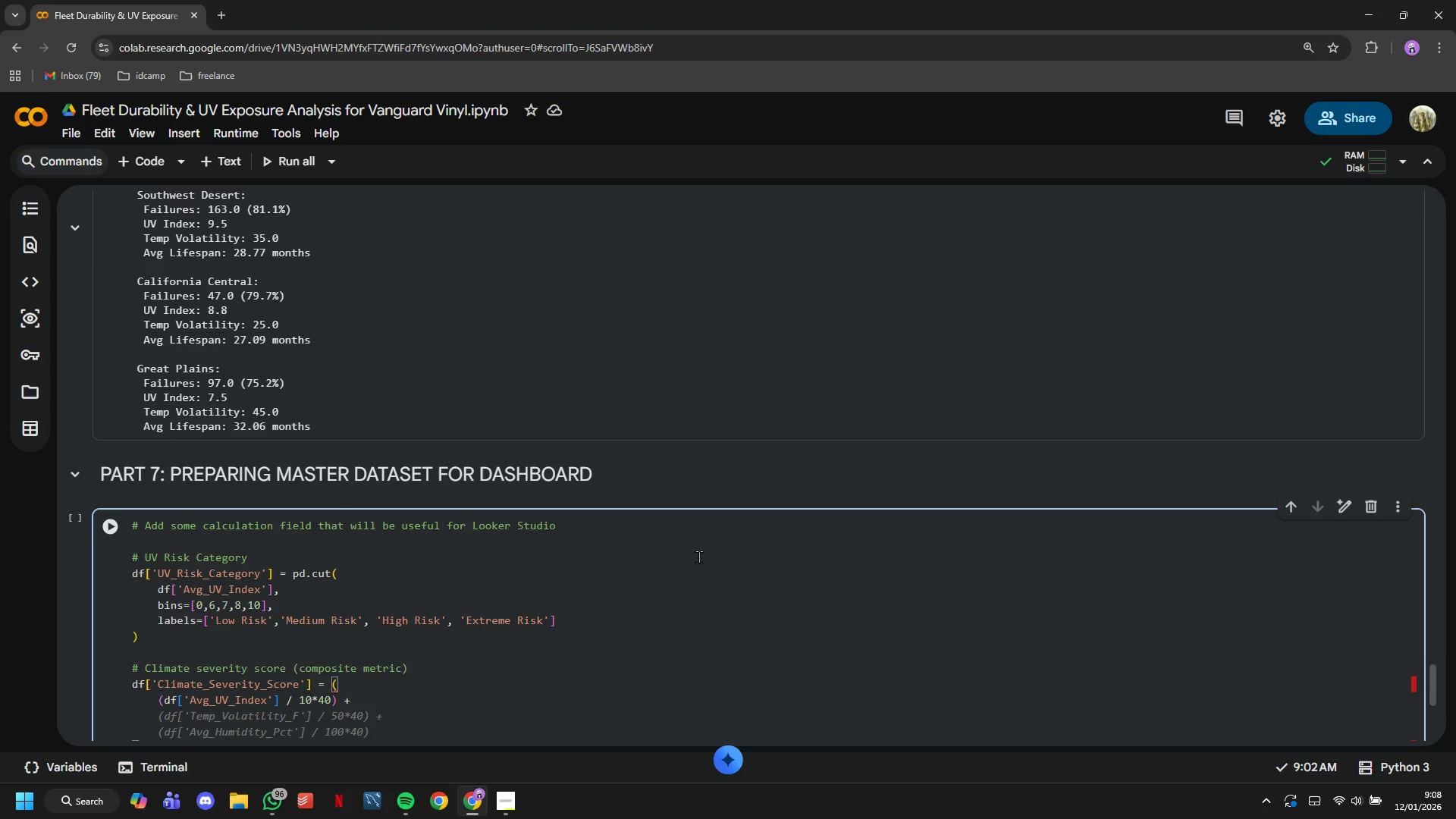 
type((df)
key(Tab)
type([')
 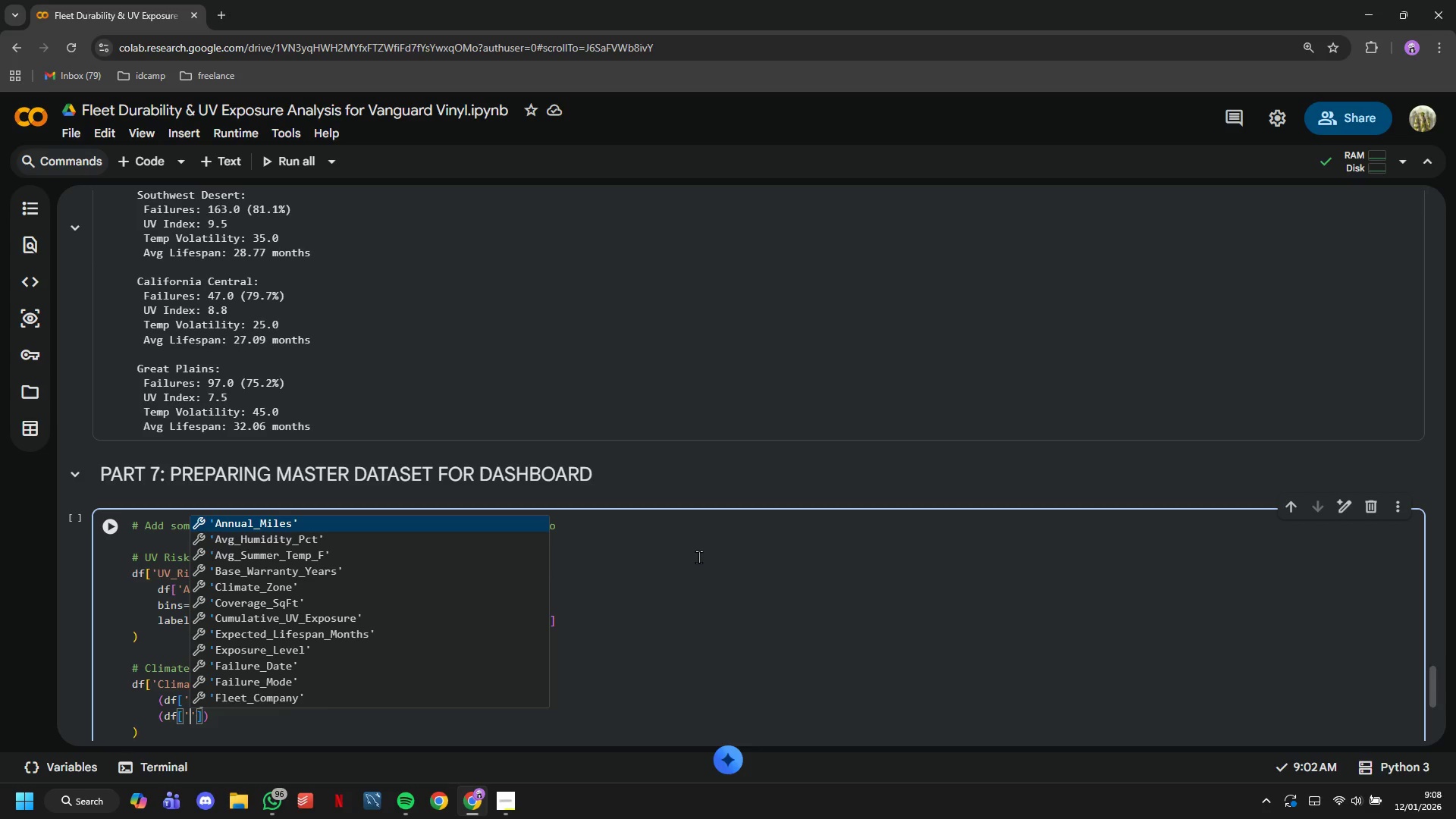 
key(ArrowDown)
 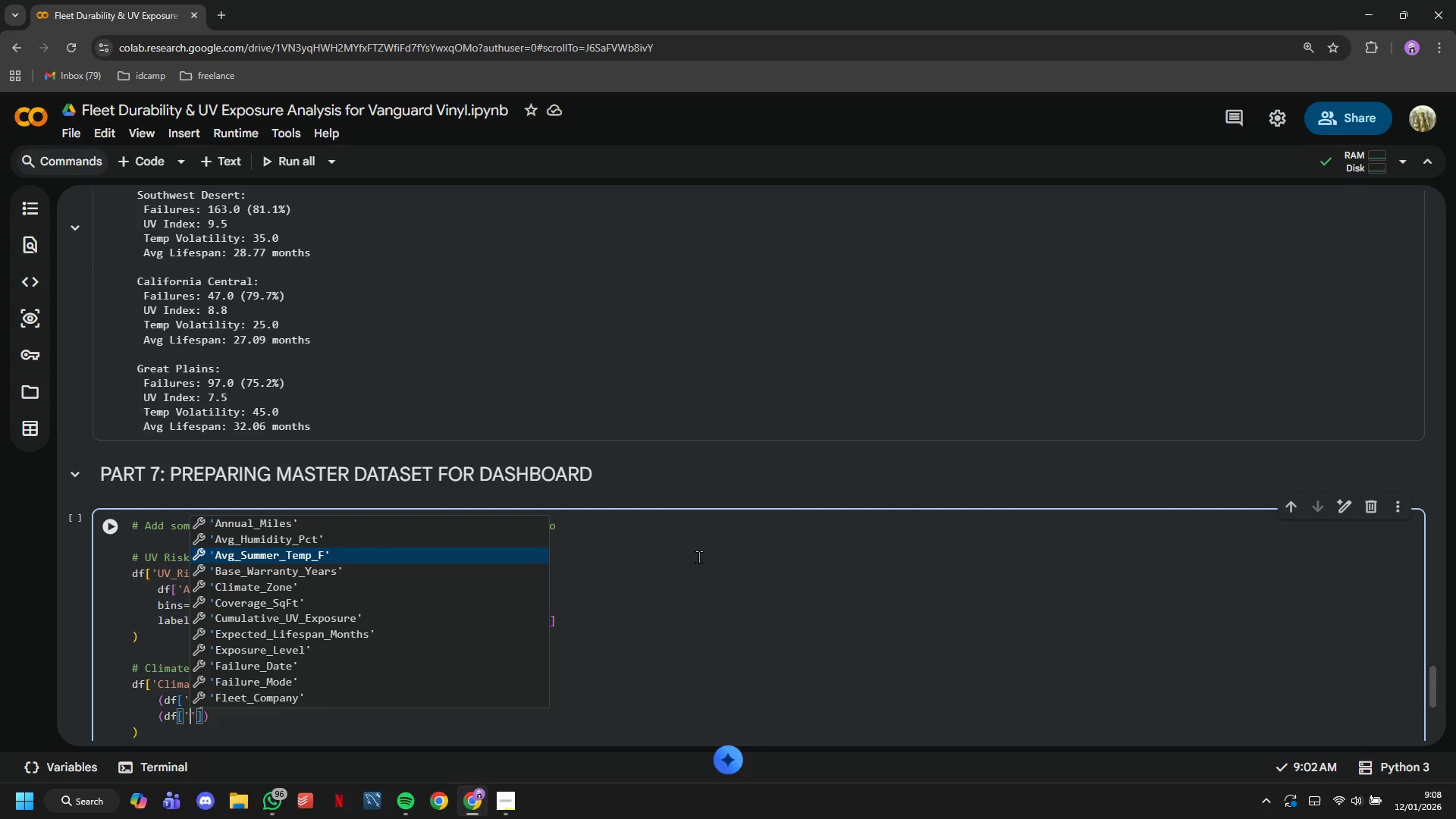 
hold_key(key=ArrowDown, duration=0.36)
 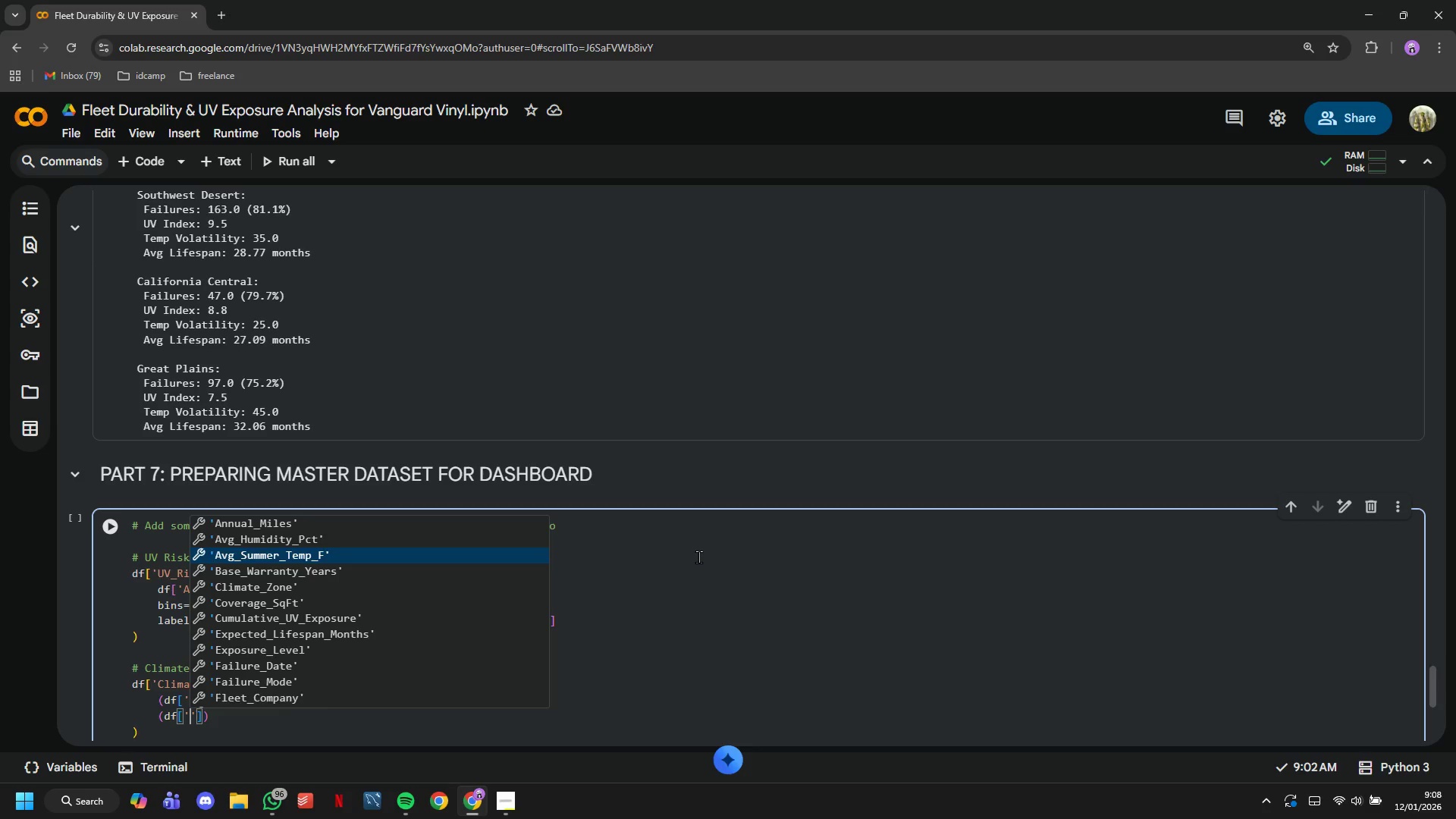 
hold_key(key=ArrowDown, duration=0.83)
 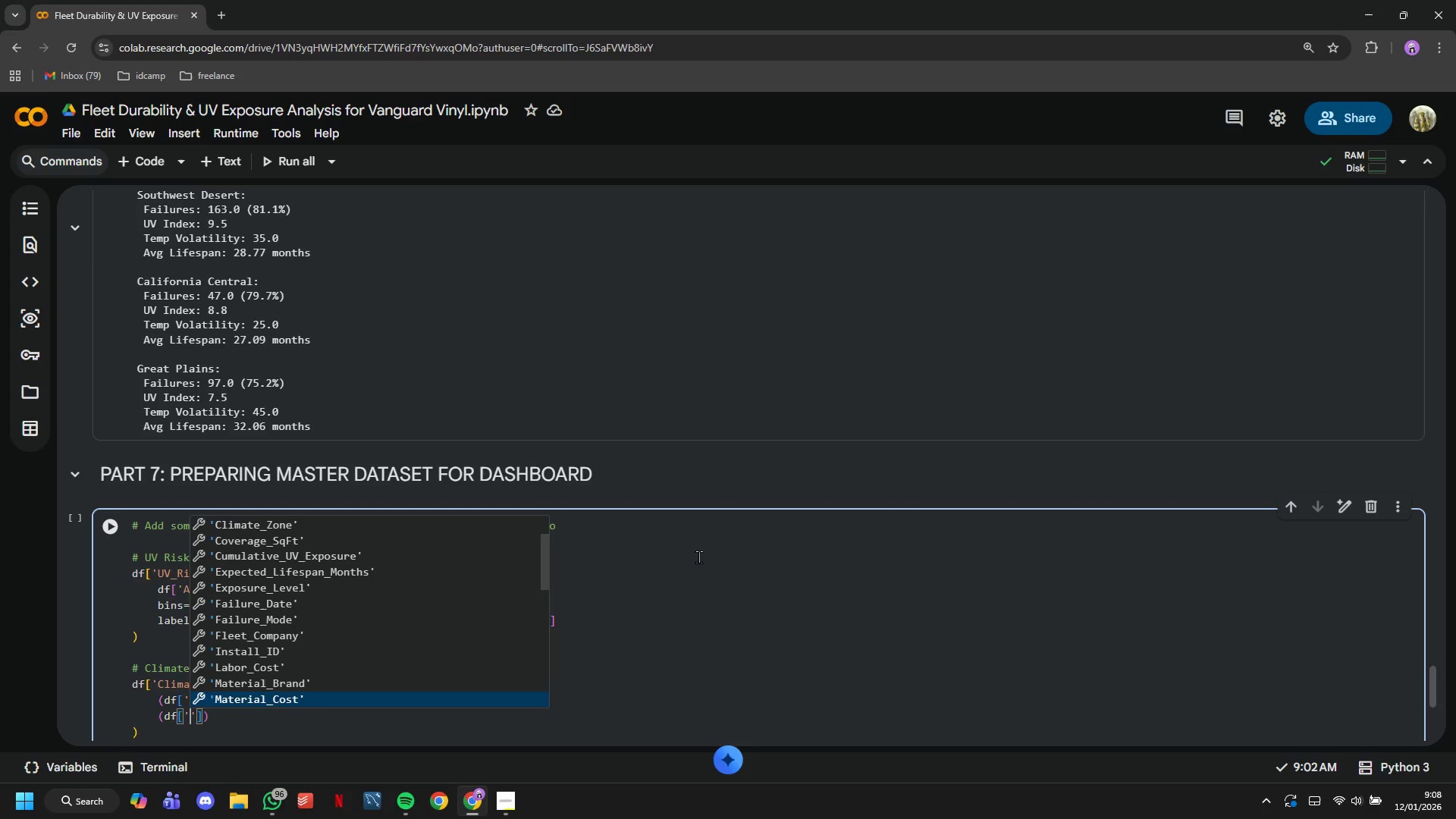 
key(ArrowDown)
 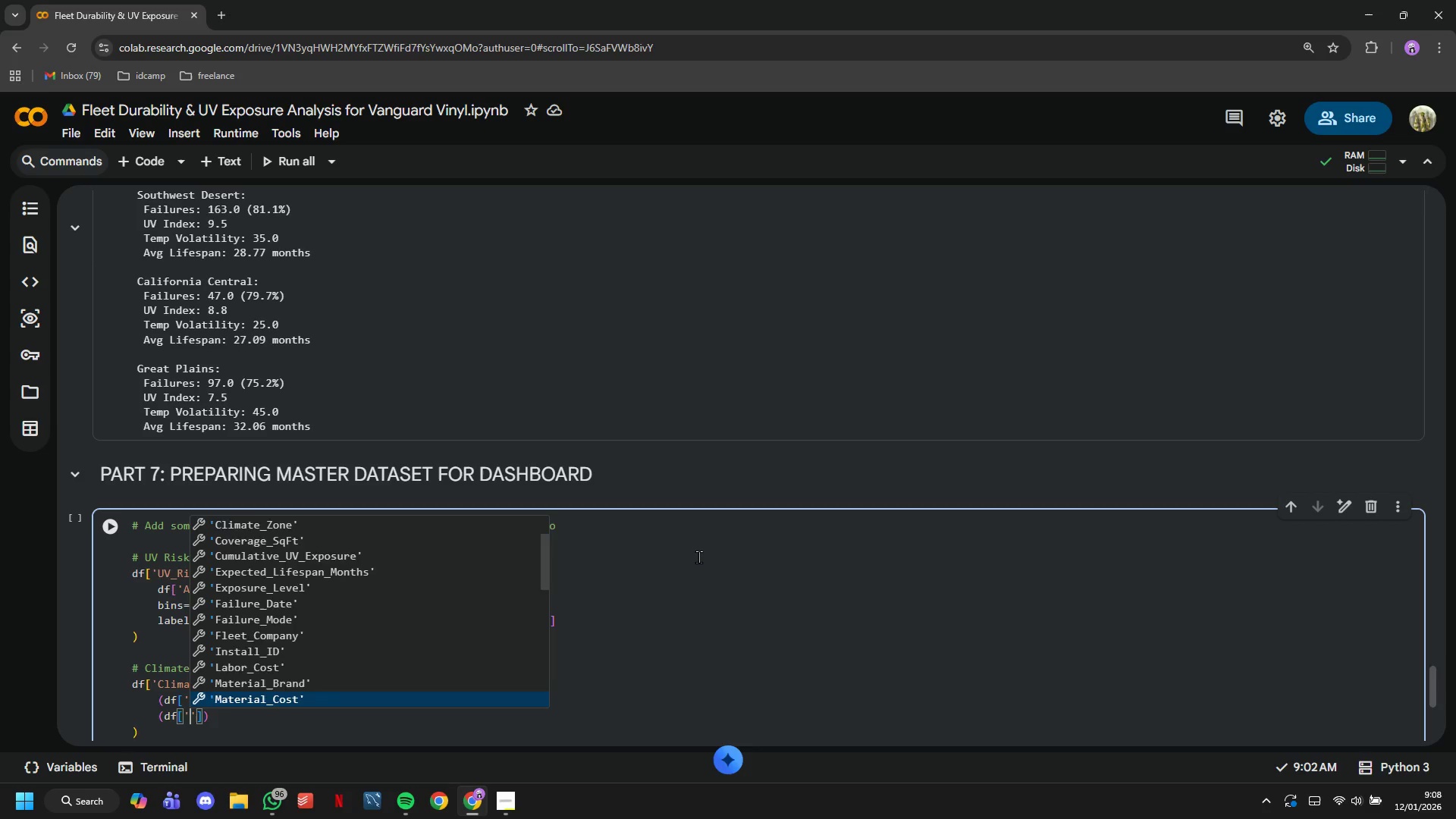 
key(ArrowDown)
 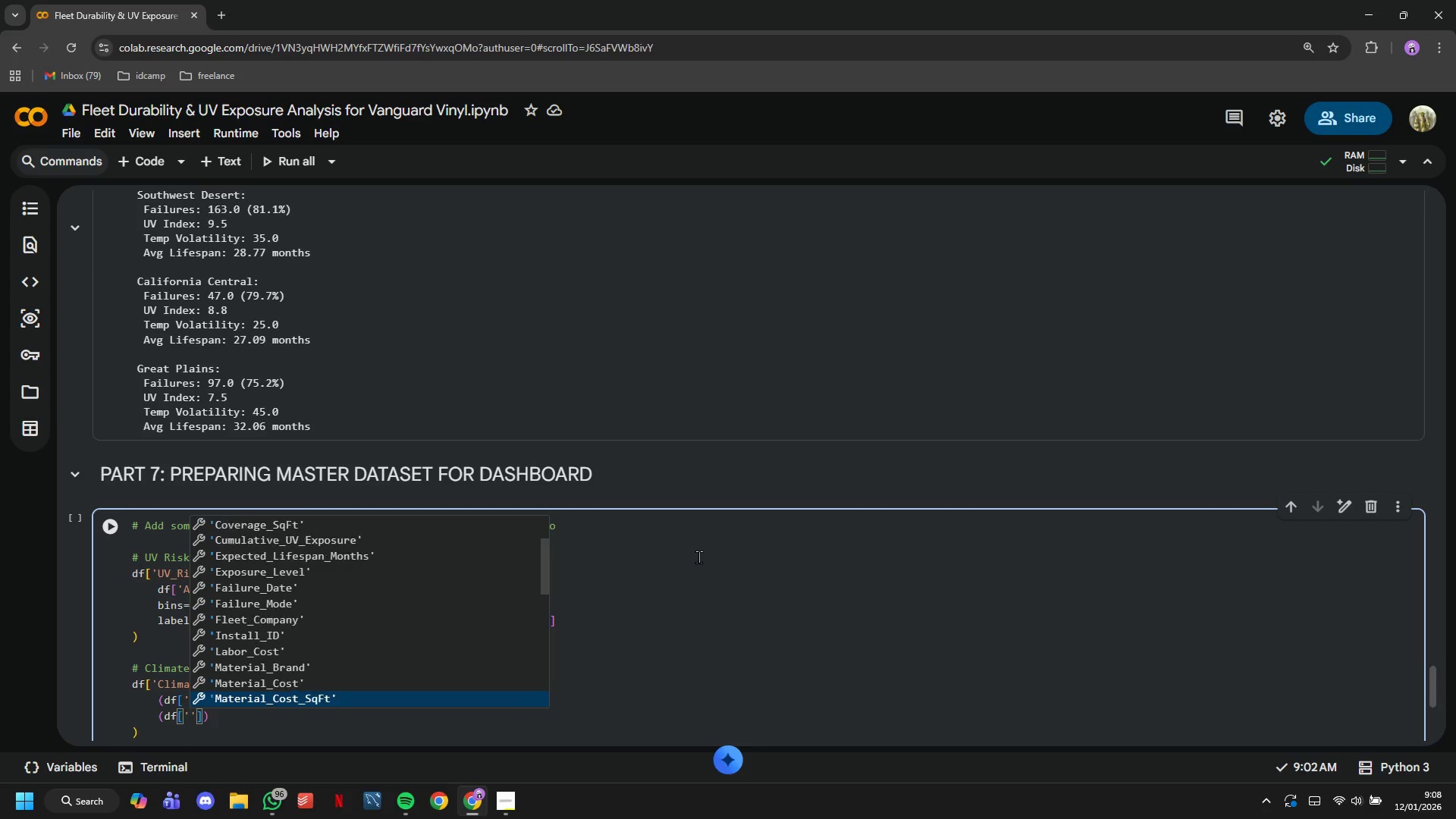 
key(ArrowDown)
 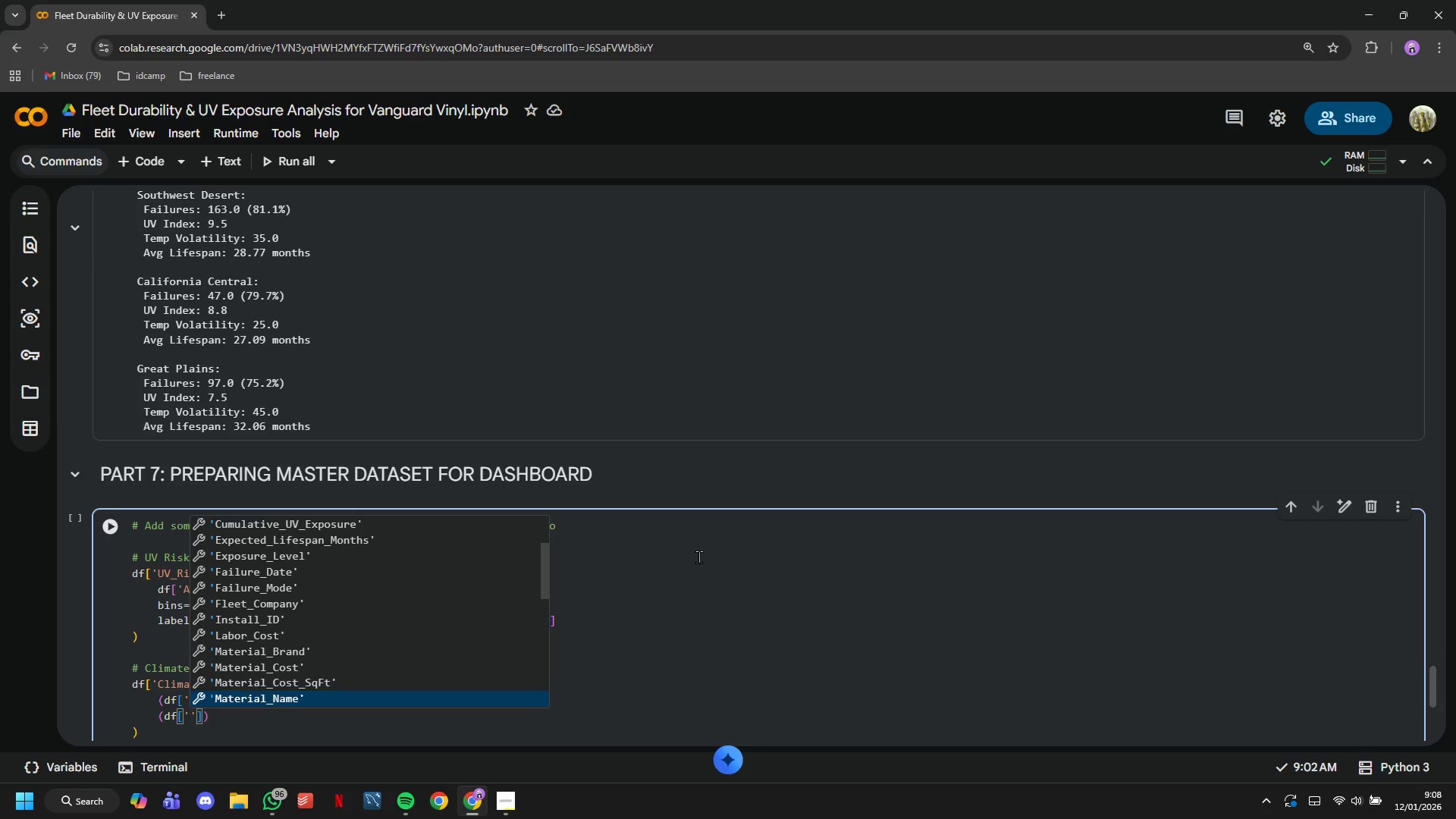 
key(ArrowDown)
 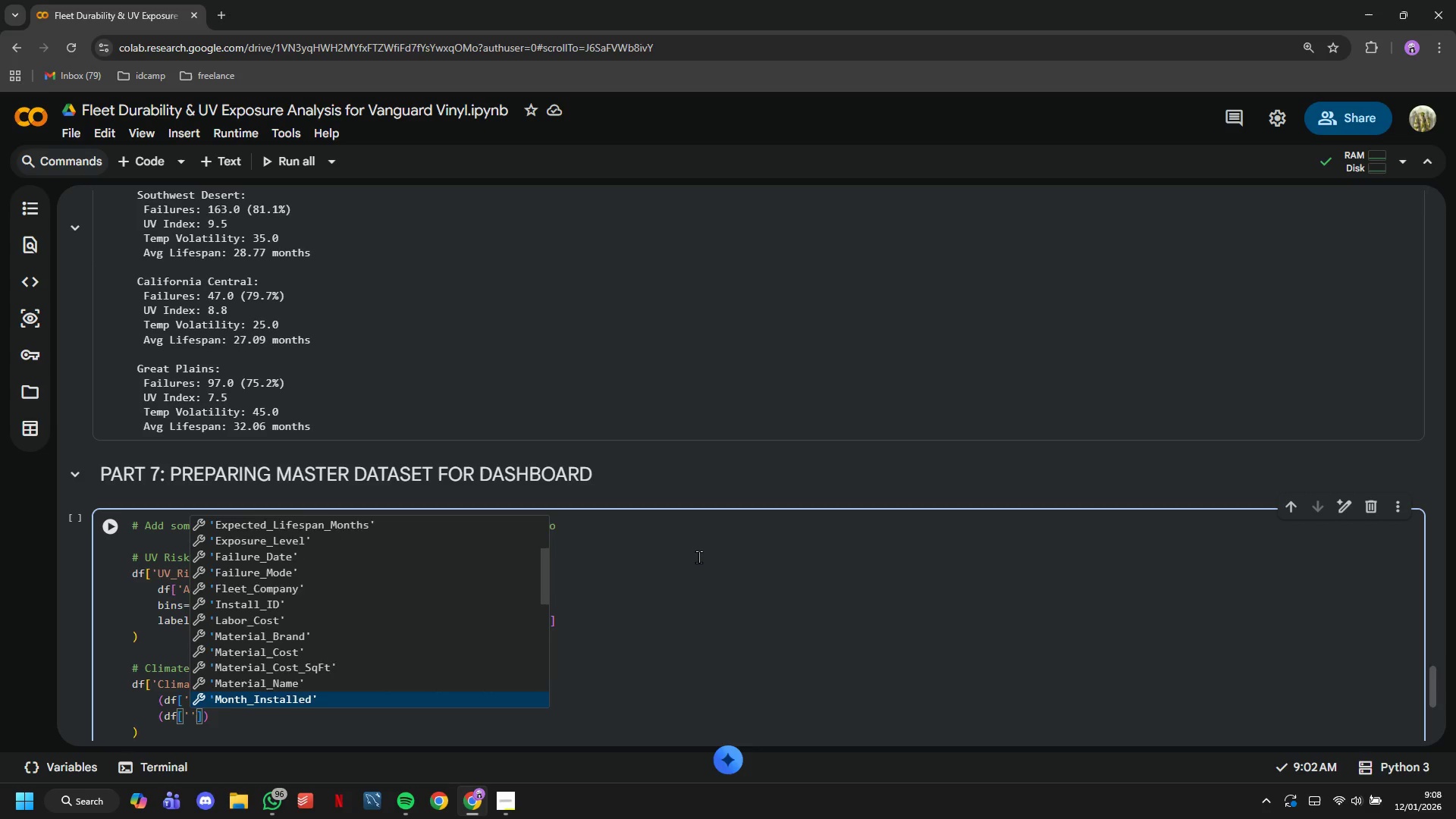 
key(ArrowDown)
 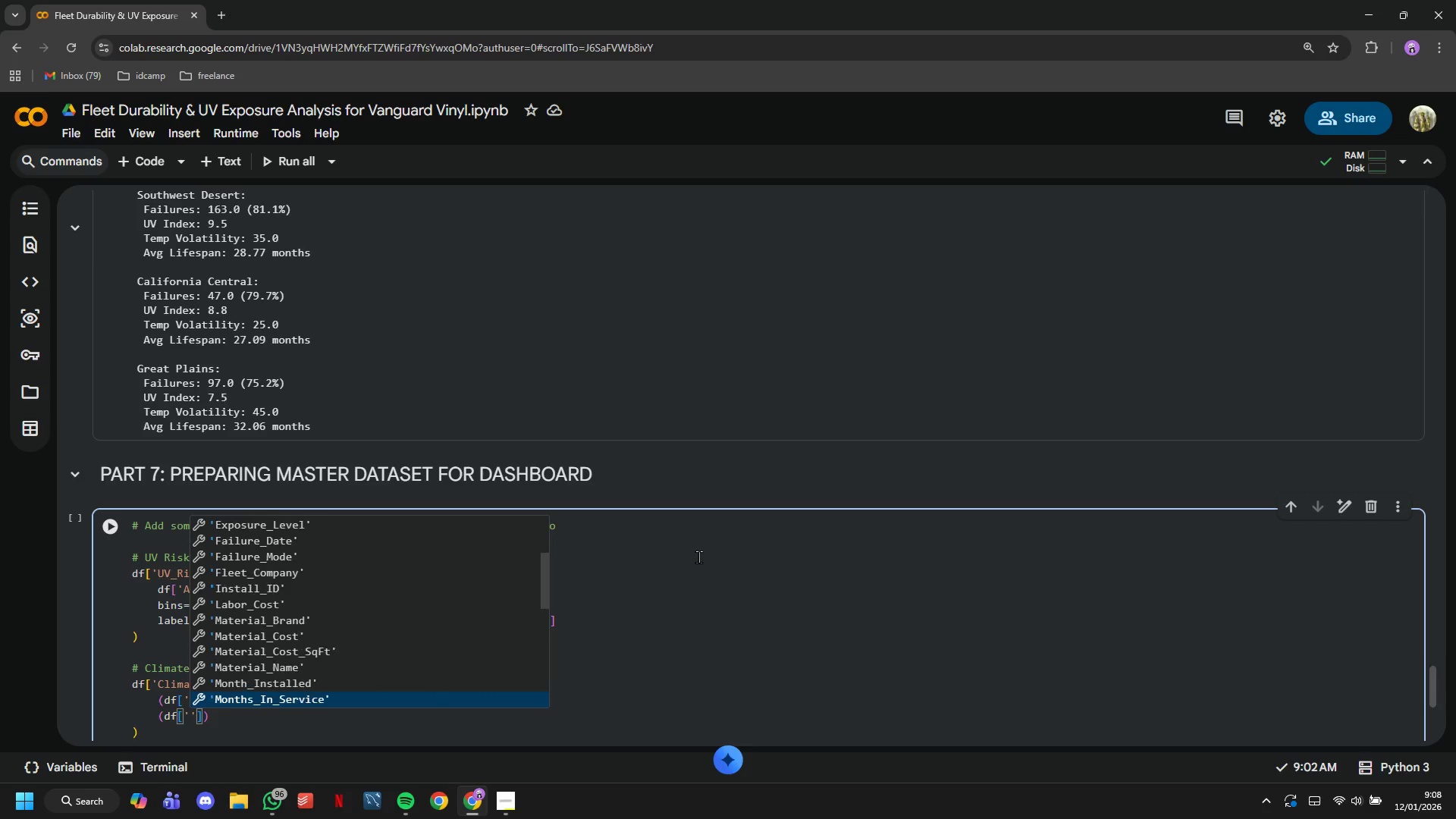 
key(ArrowDown)
 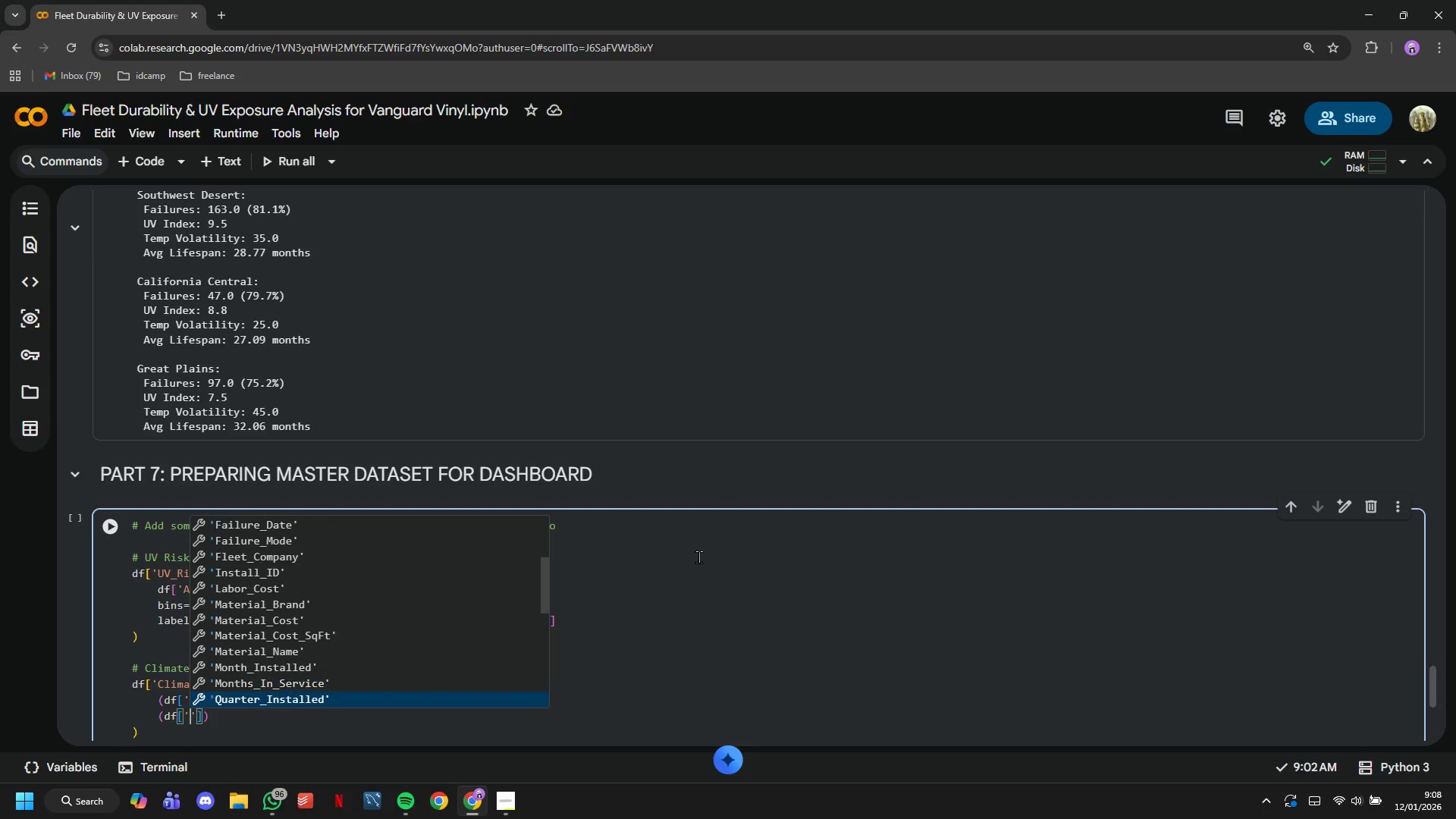 
key(ArrowDown)
 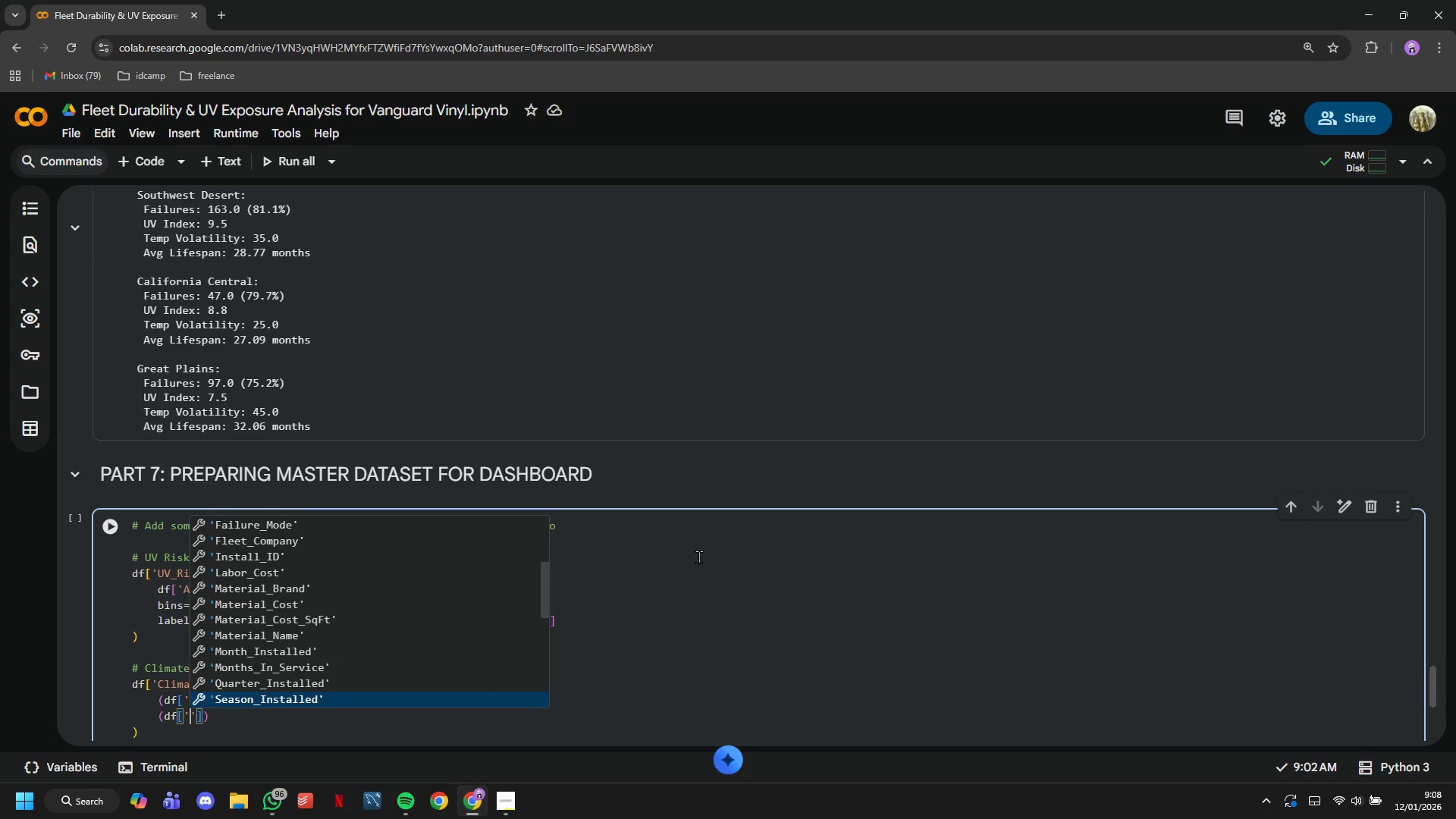 
key(ArrowDown)
 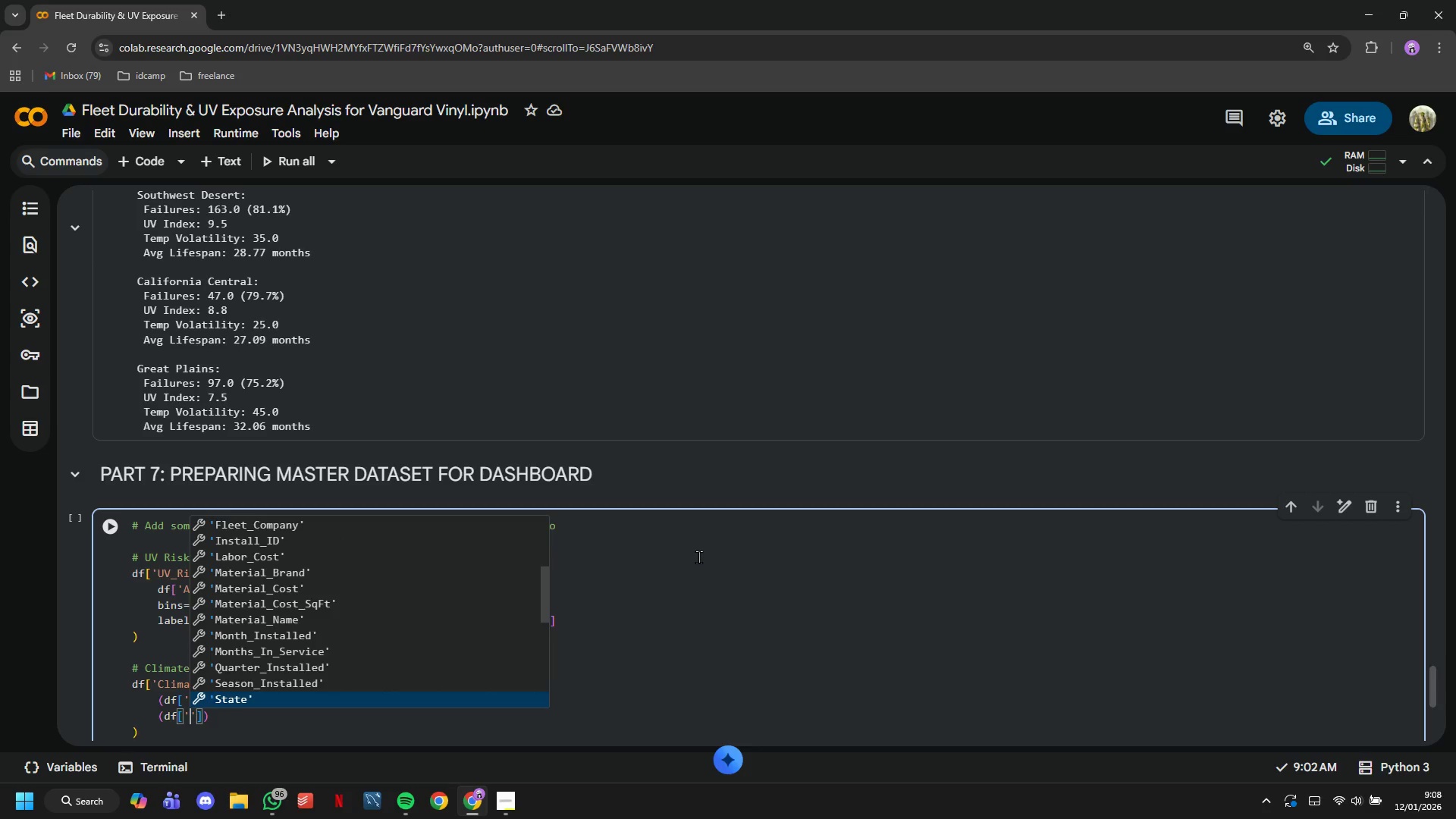 
key(ArrowDown)
 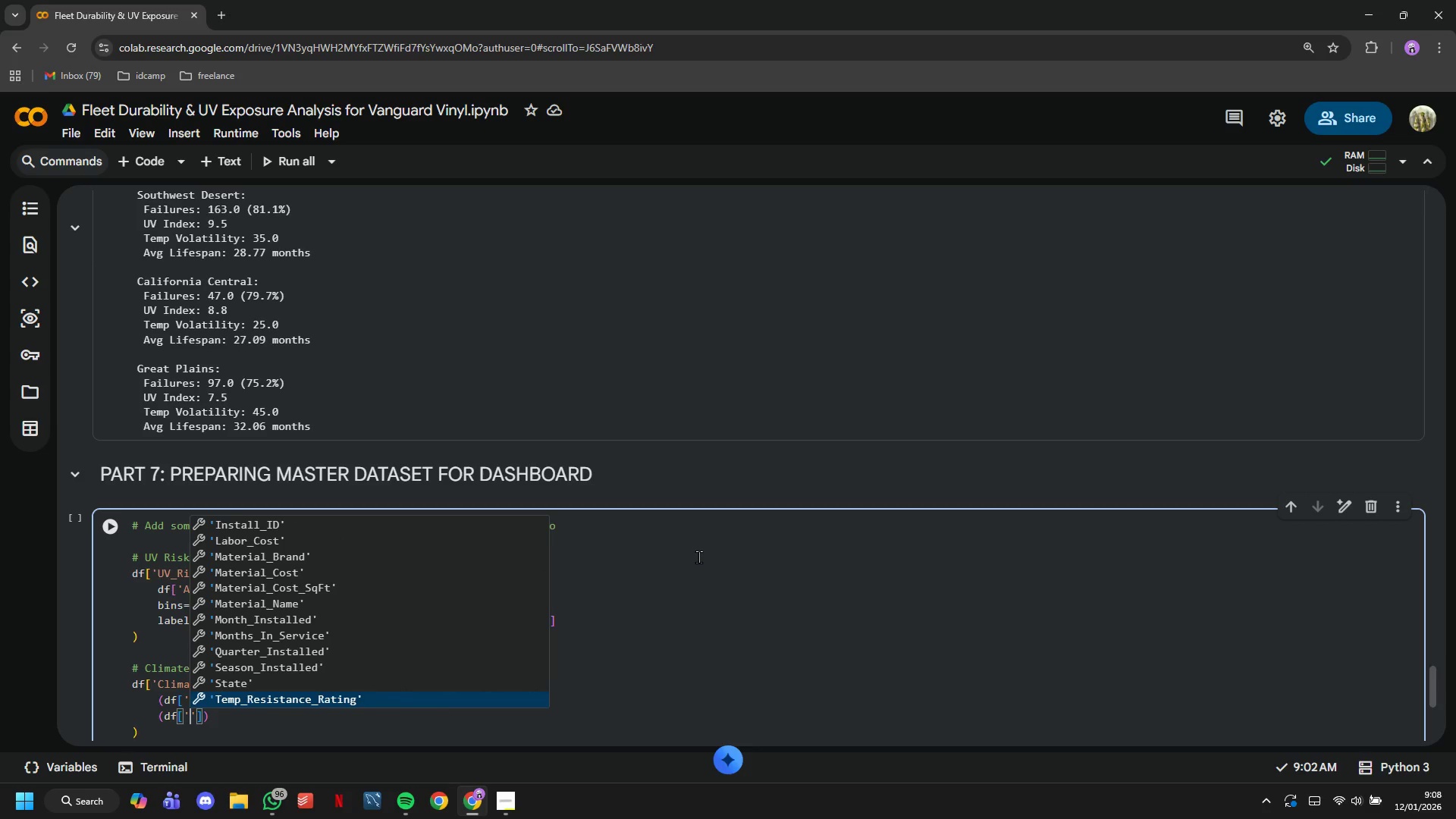 
key(ArrowDown)
 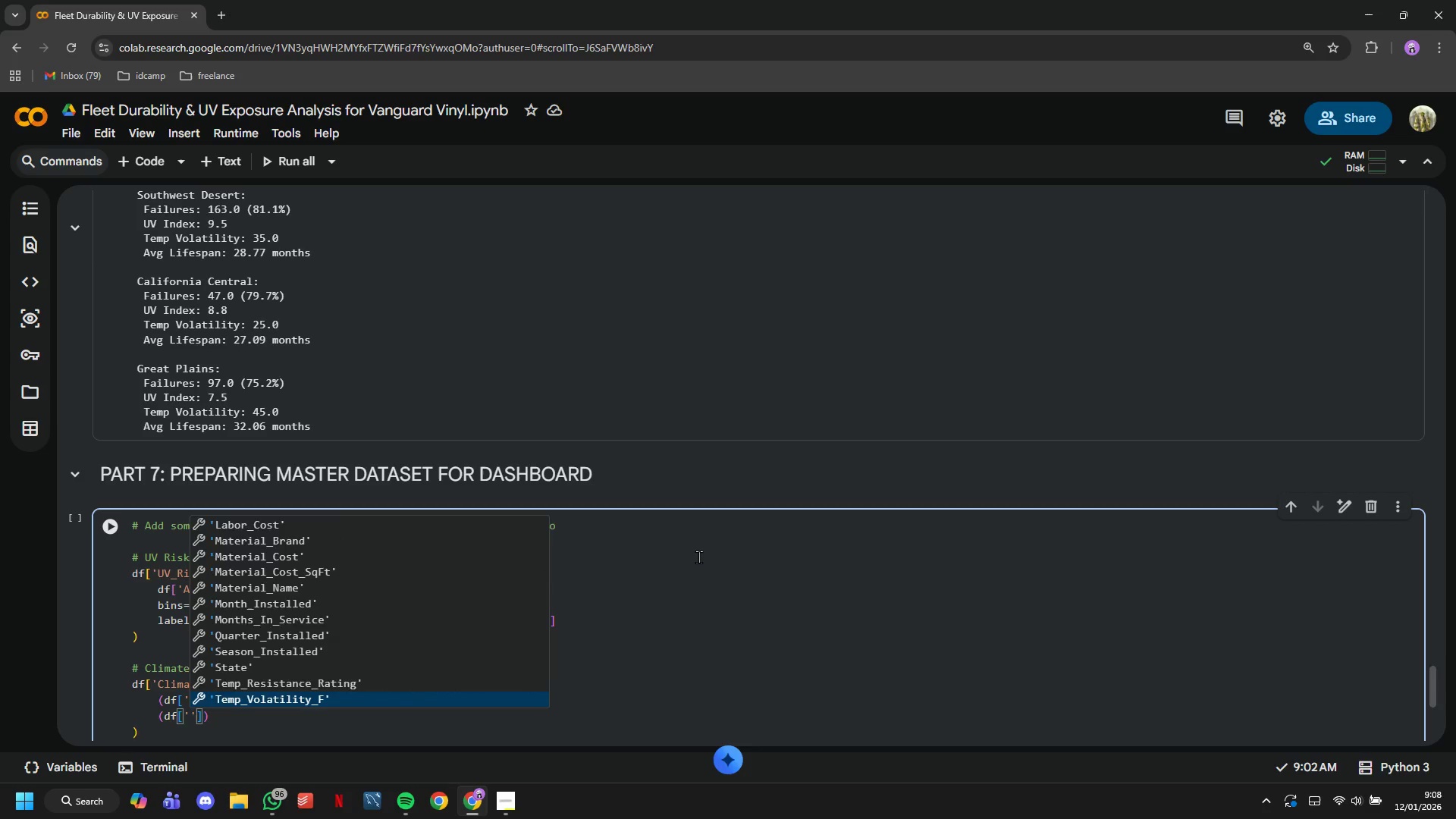 
key(Enter)
 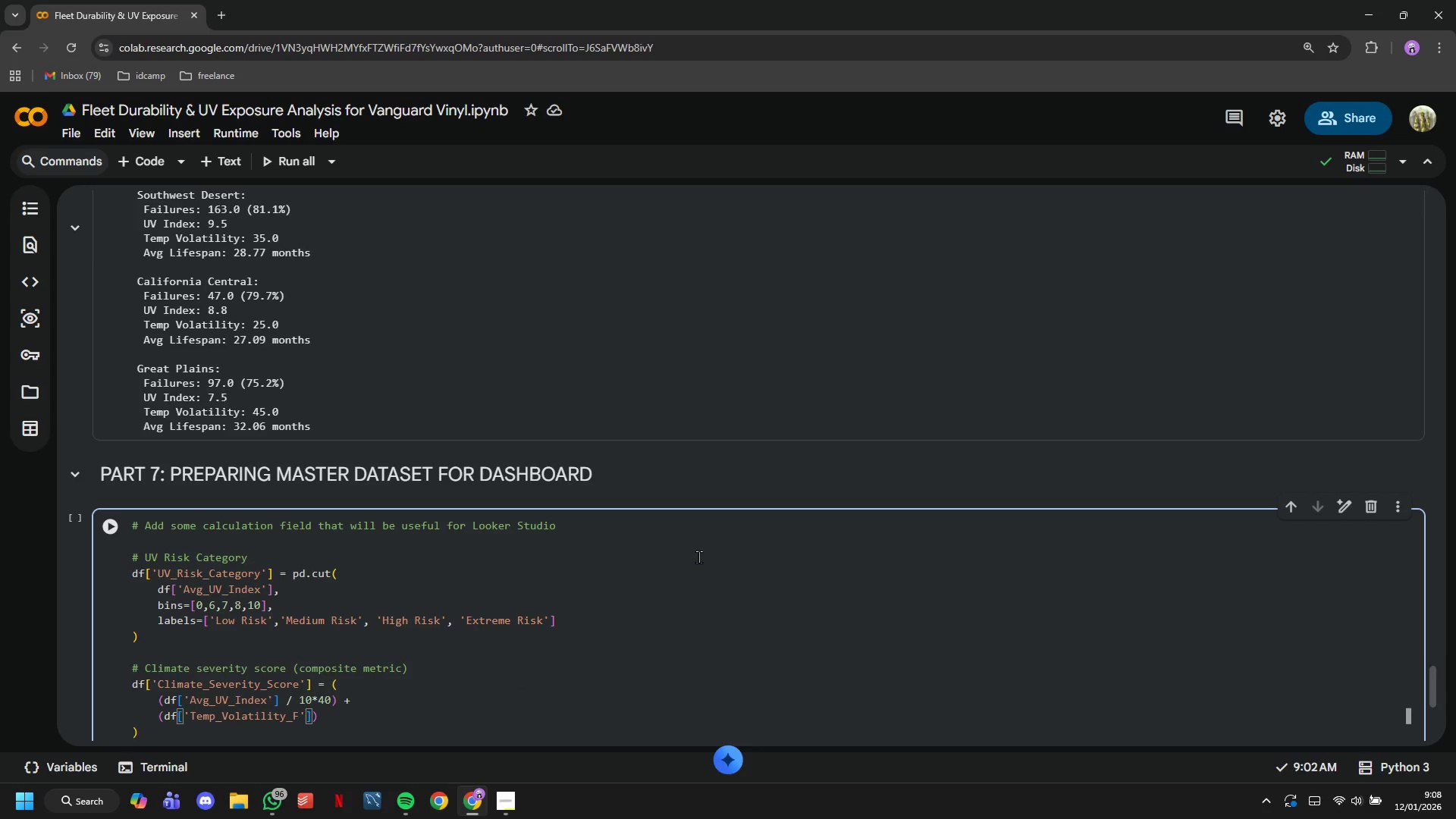 
key(ArrowRight)
 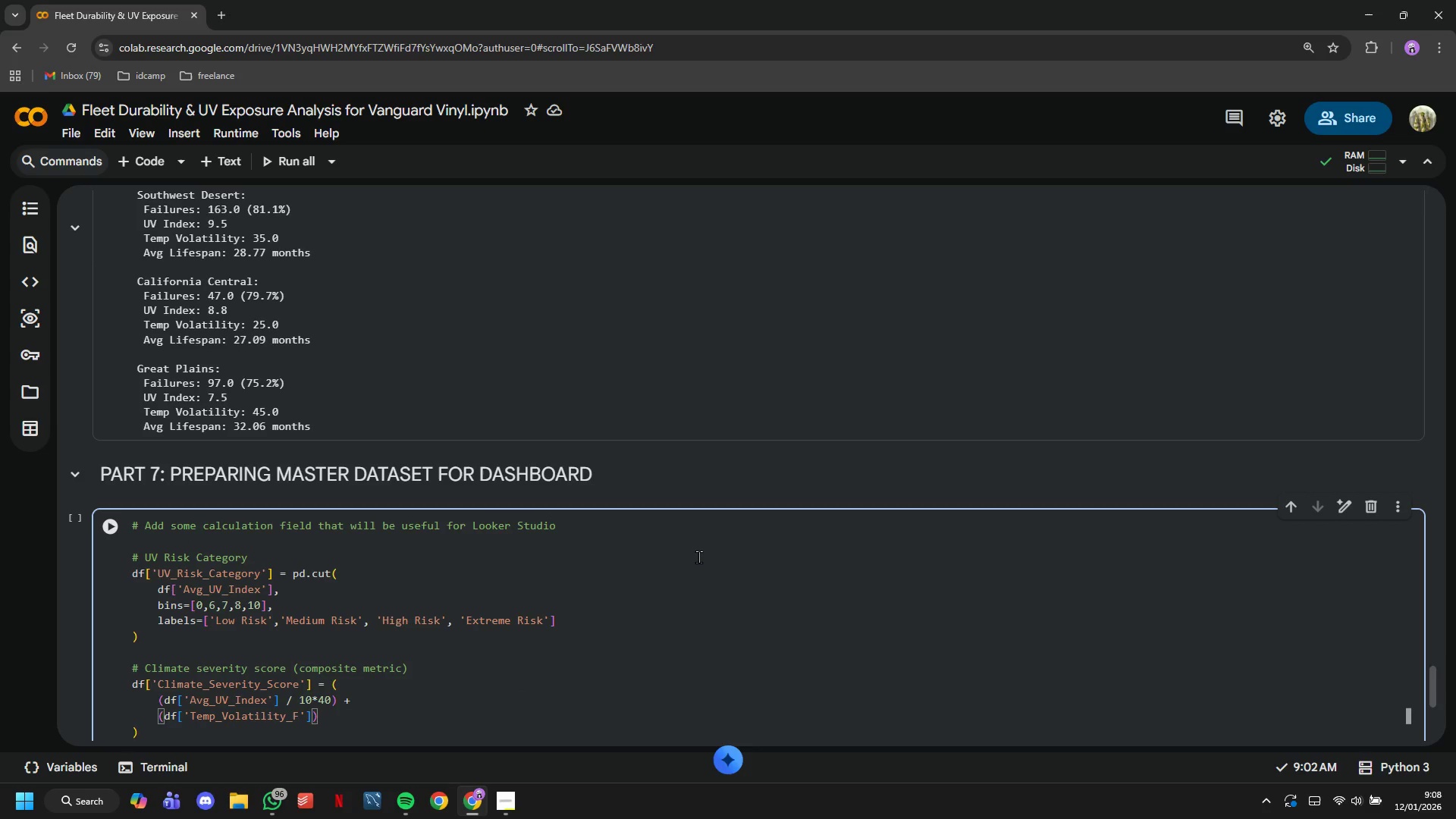 
type(/50 *30)
 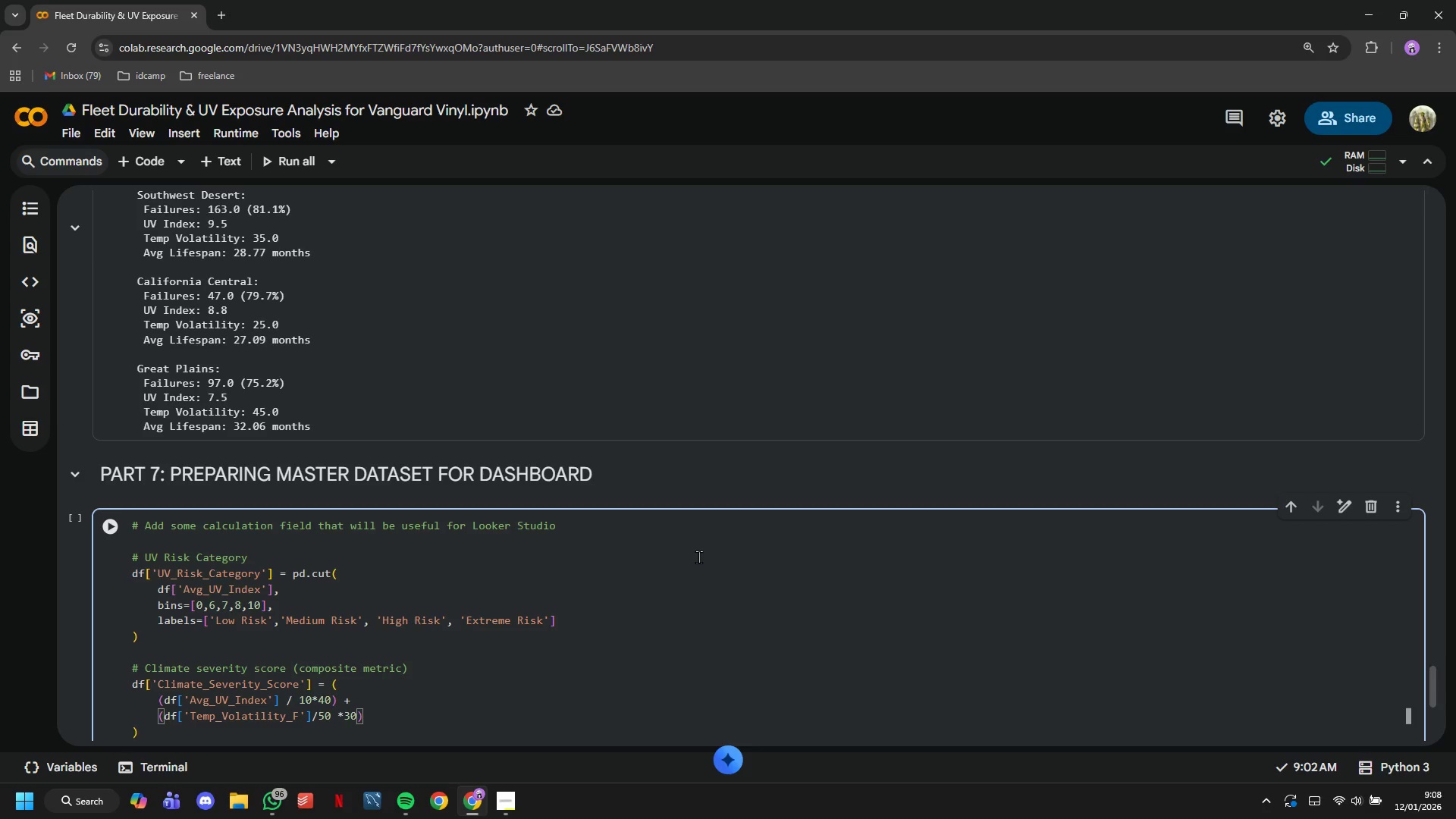 
key(ArrowRight)
 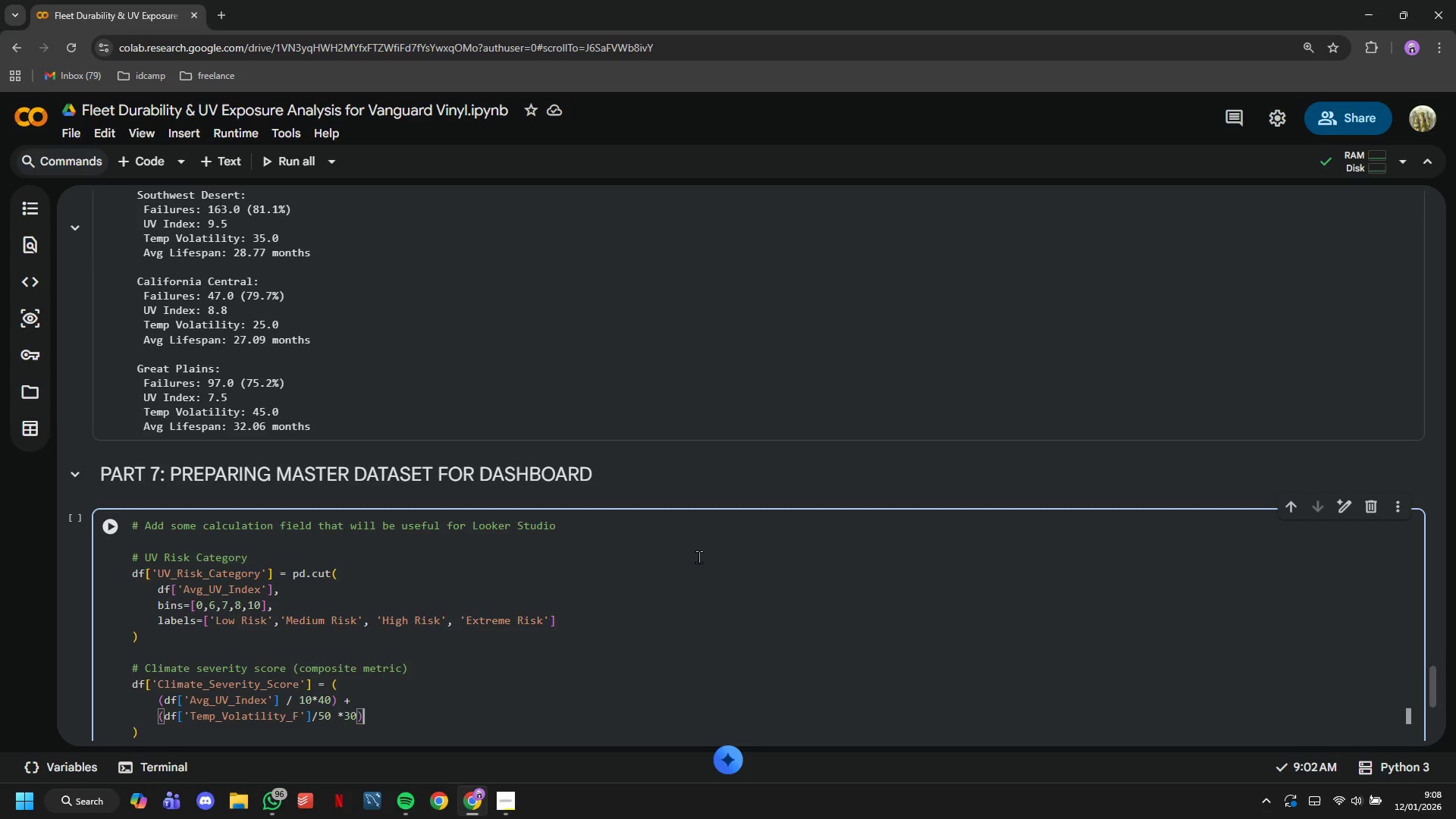 
key(Space)
 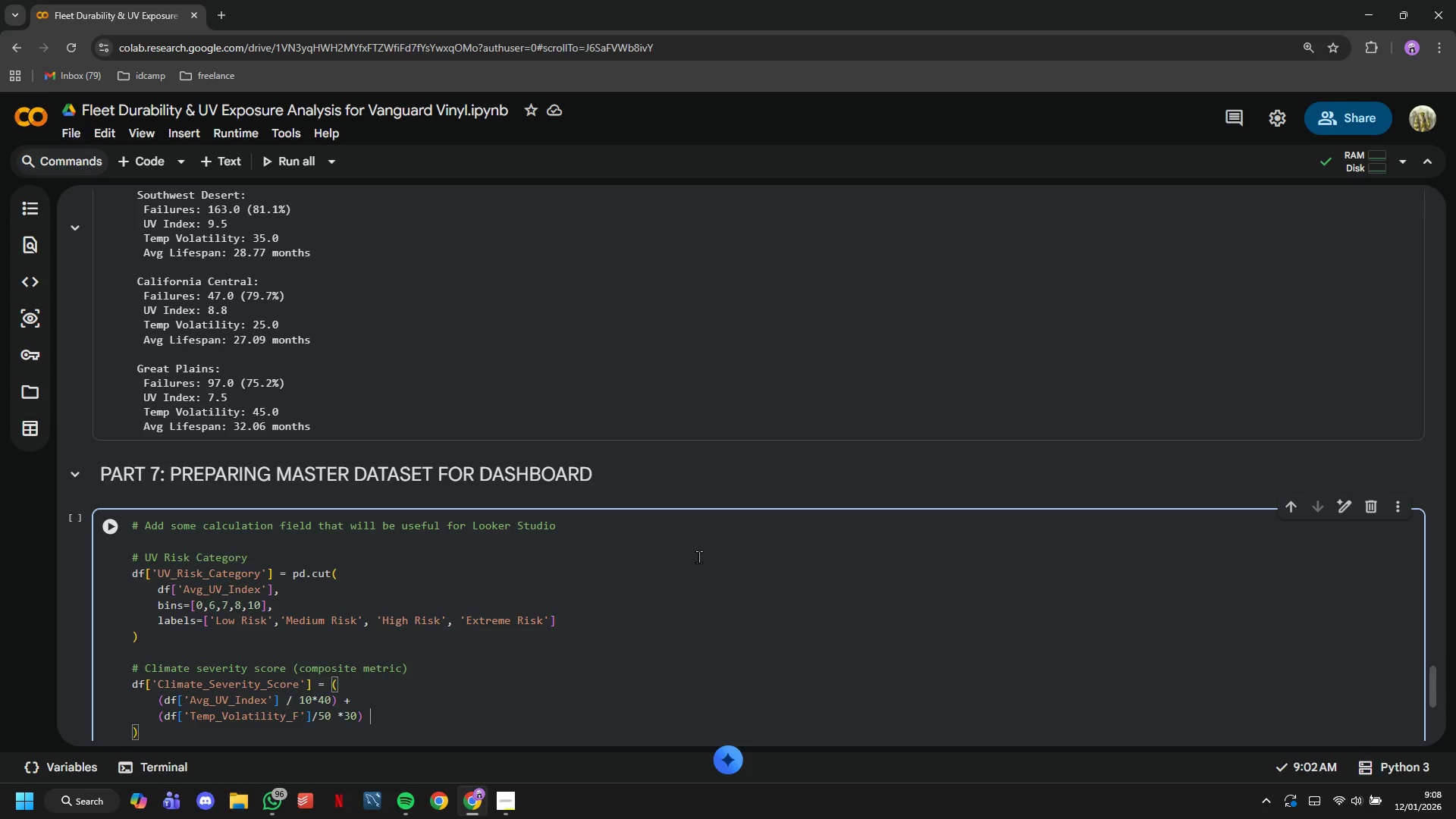 
key(Shift+Equal)
 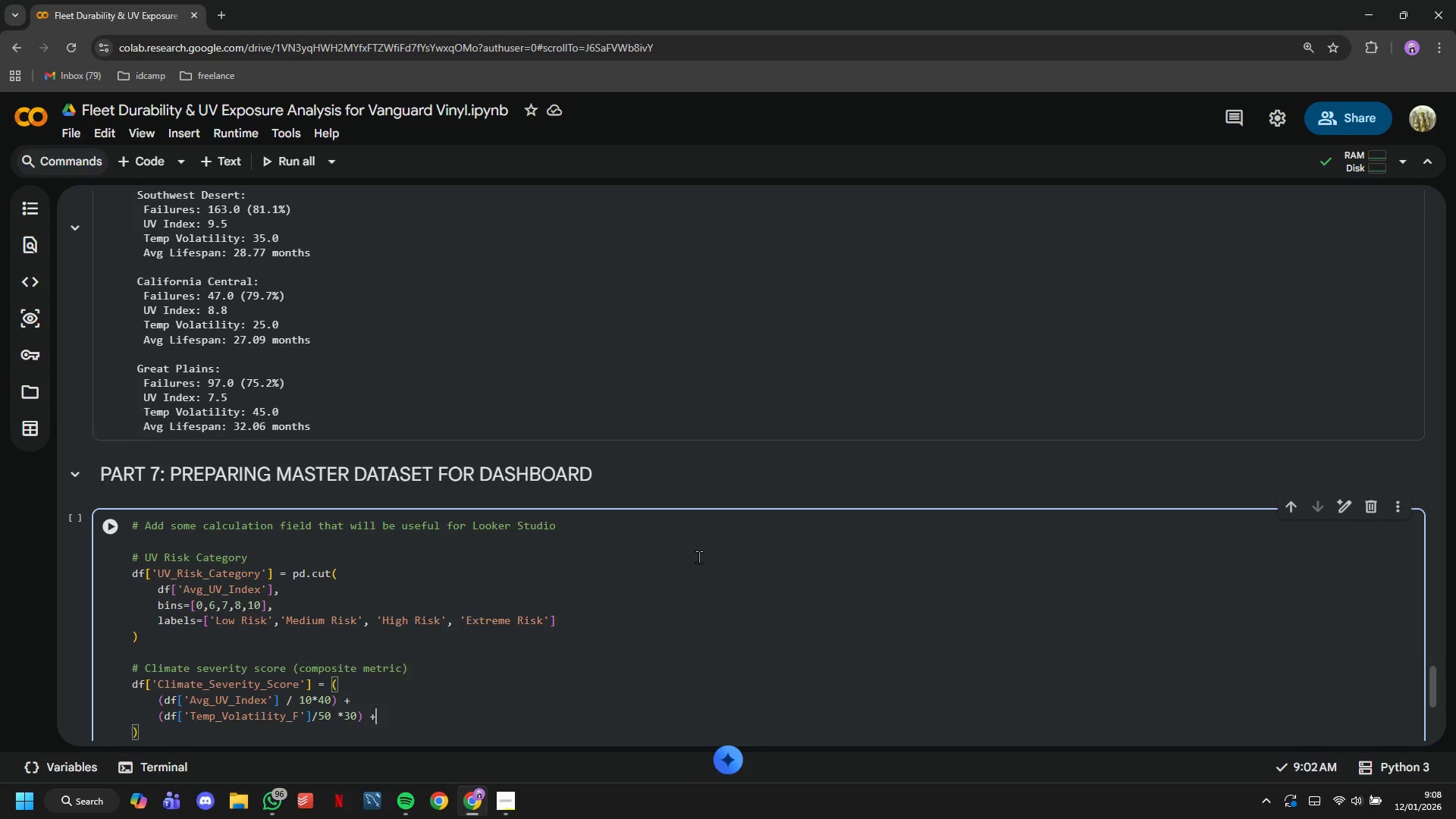 
key(Enter)
 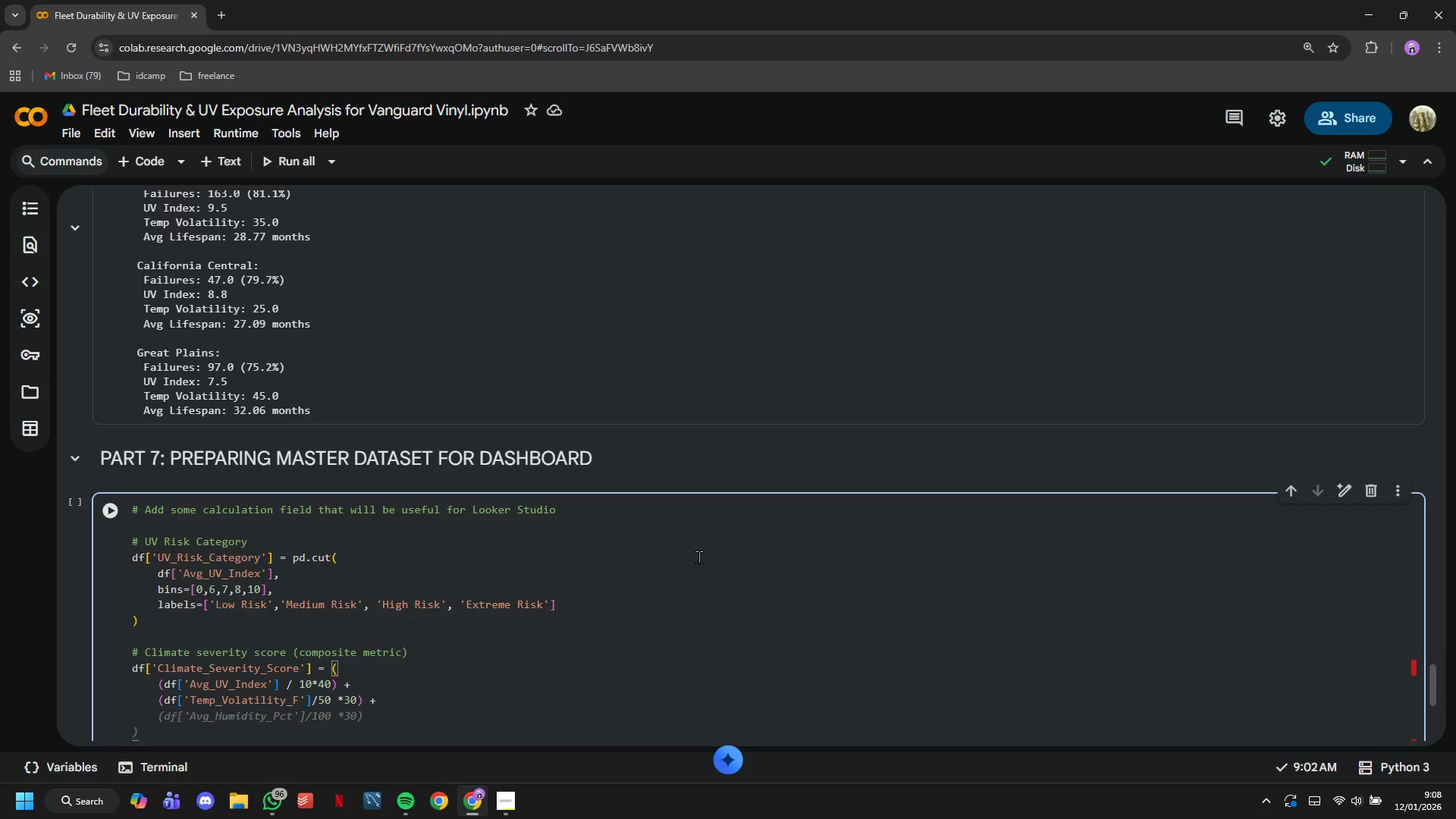 
type(((100 - df['A)
 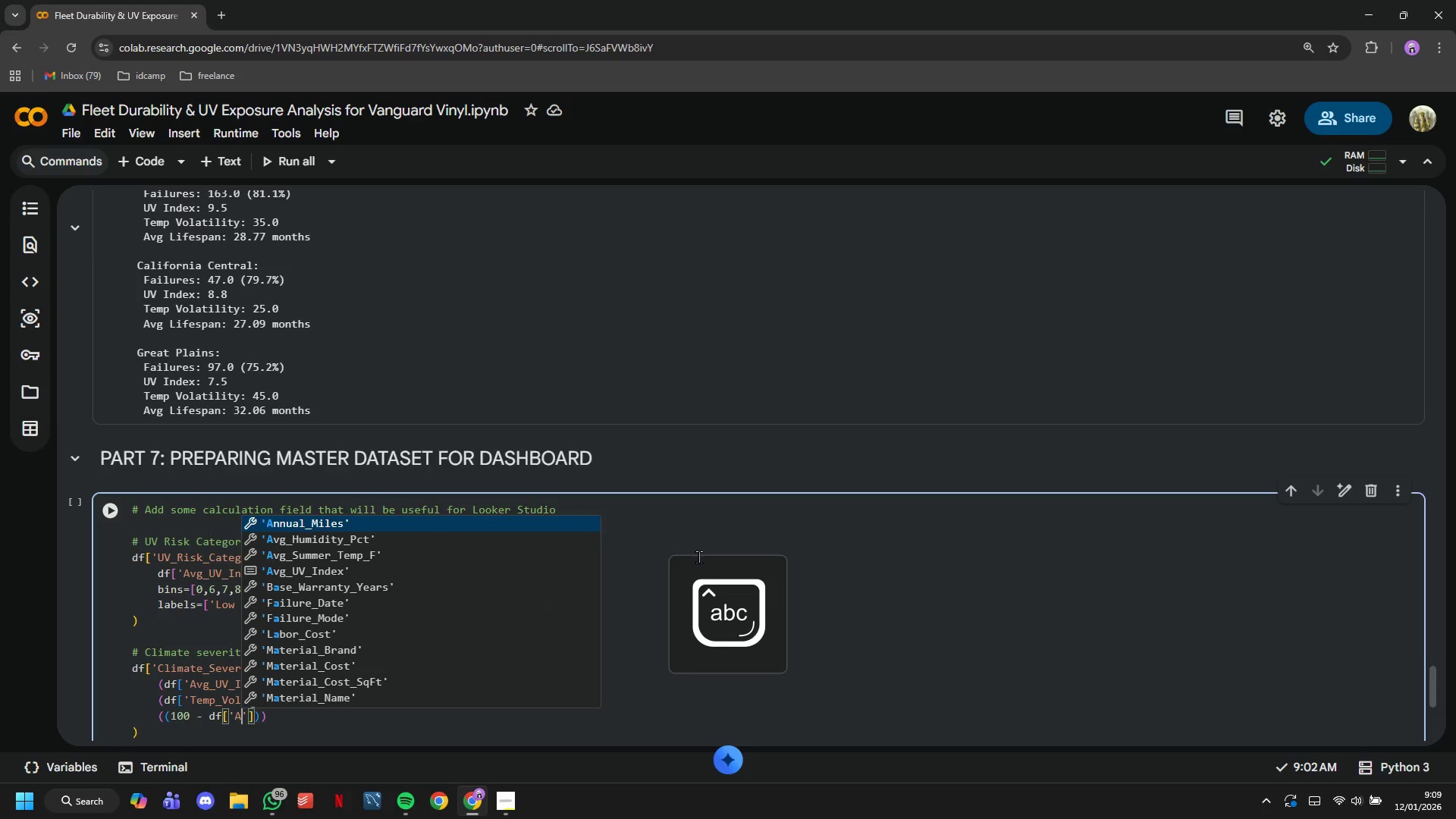 
key(ArrowDown)
 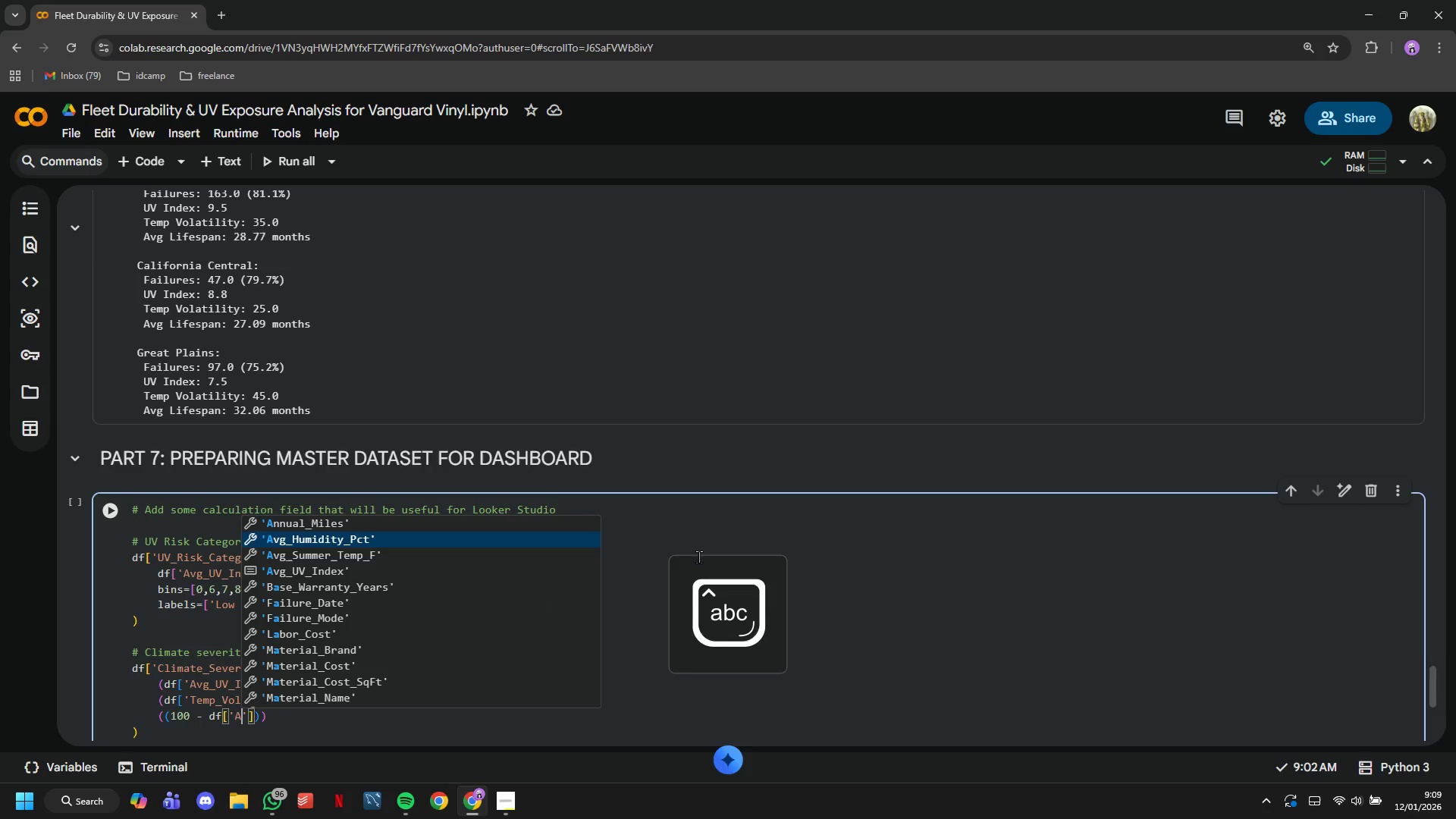 
key(Enter)
 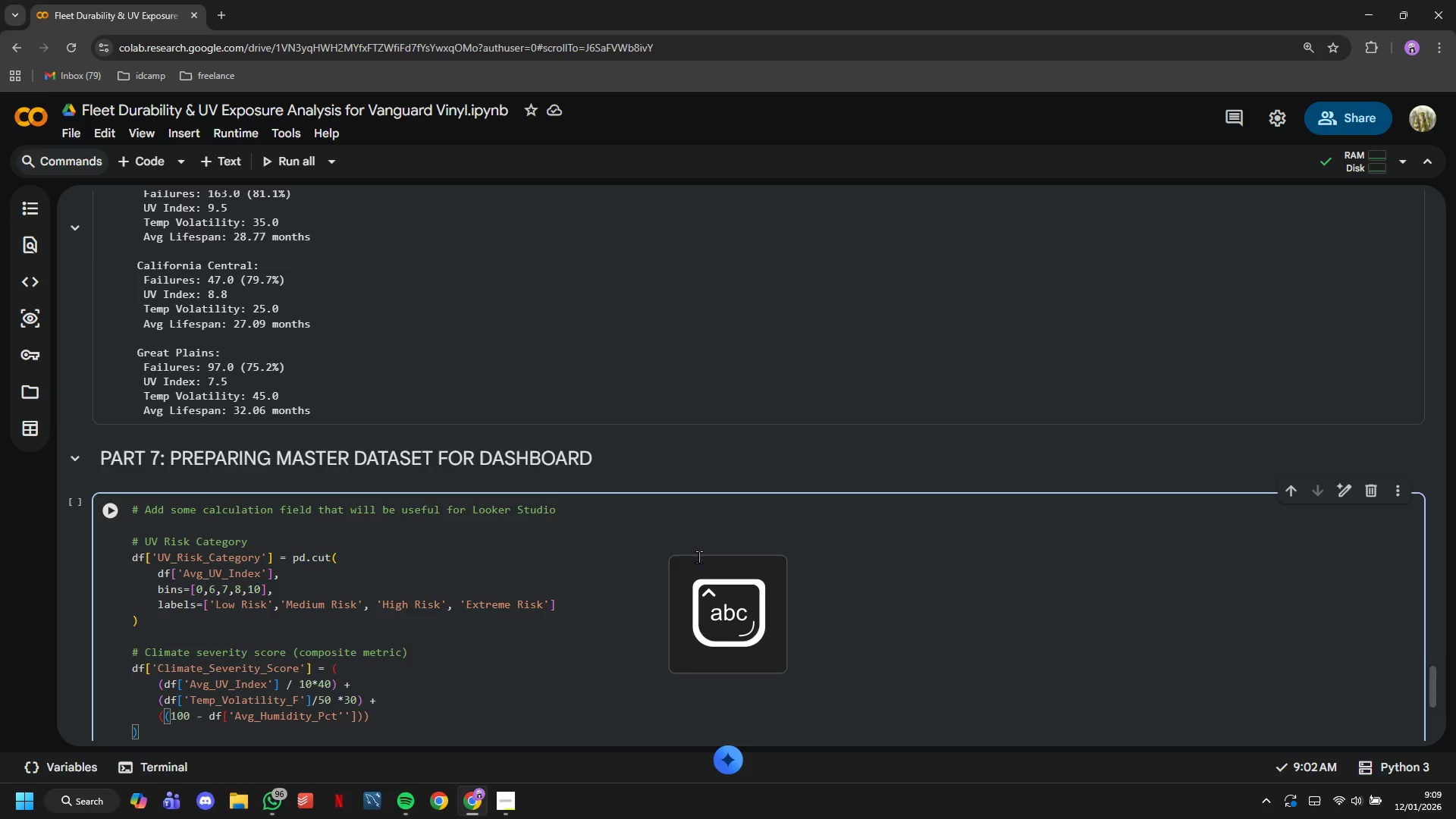 
key(ArrowRight)
 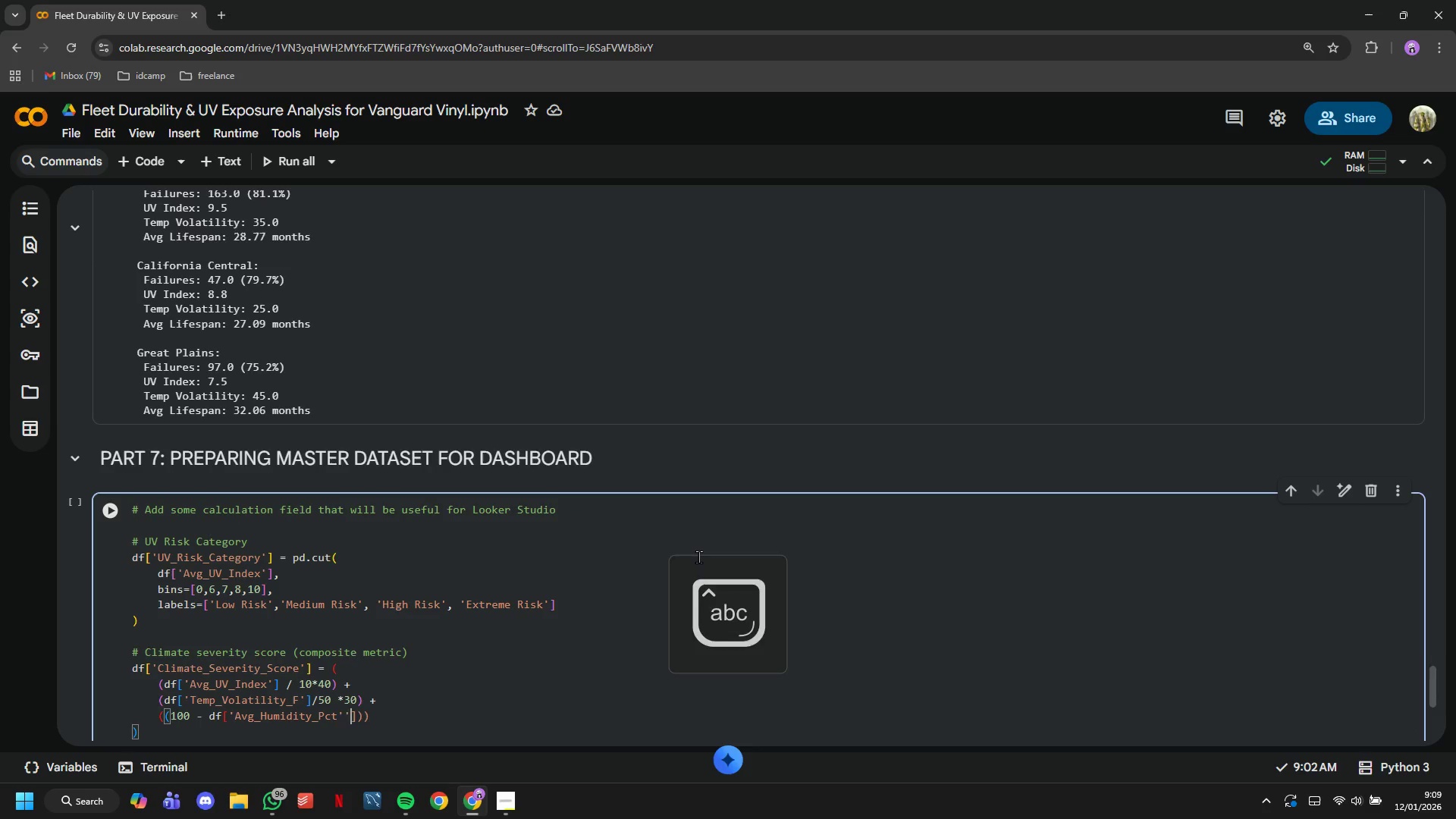 
key(ArrowRight)
 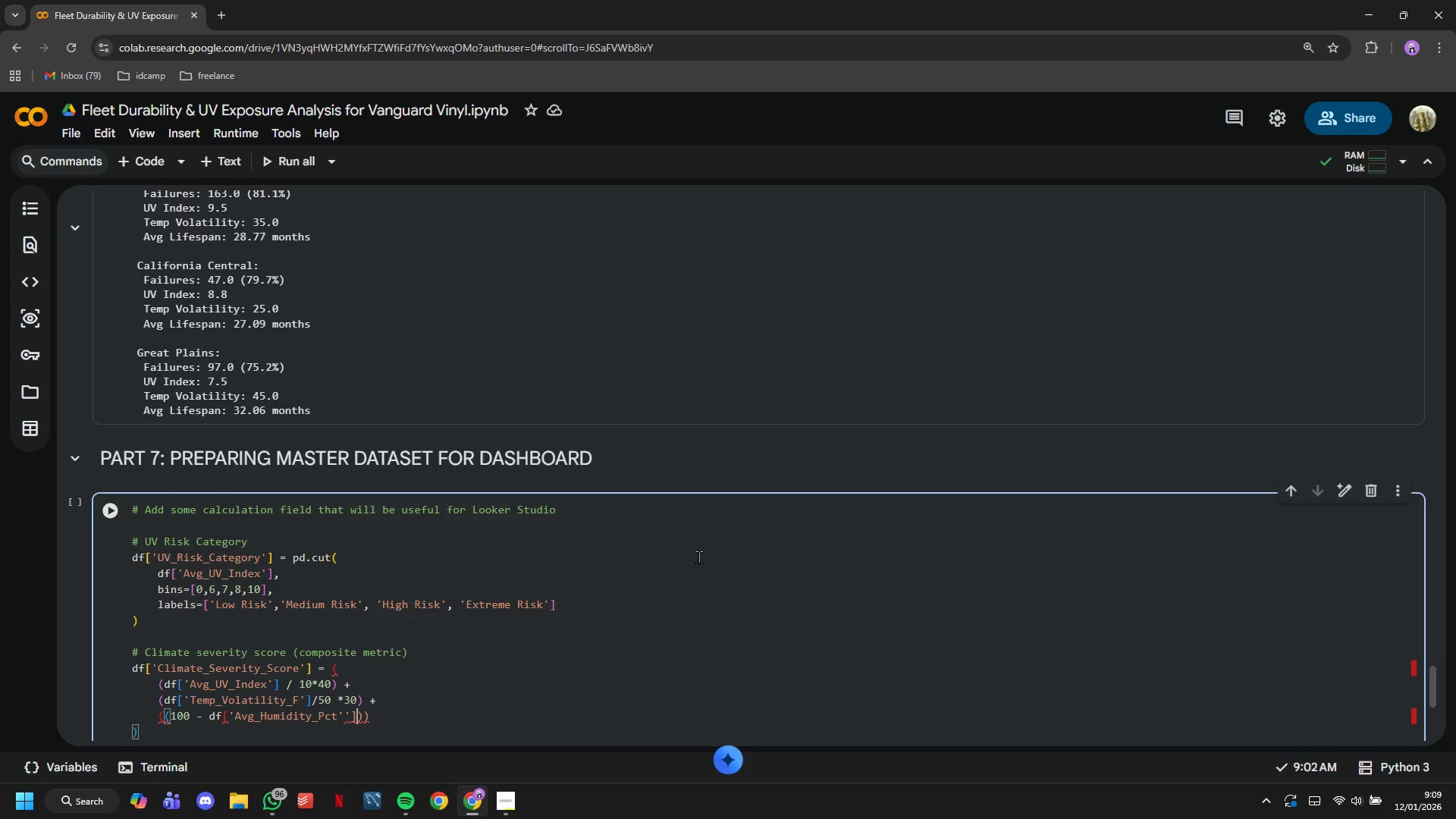 
key(ArrowLeft)
 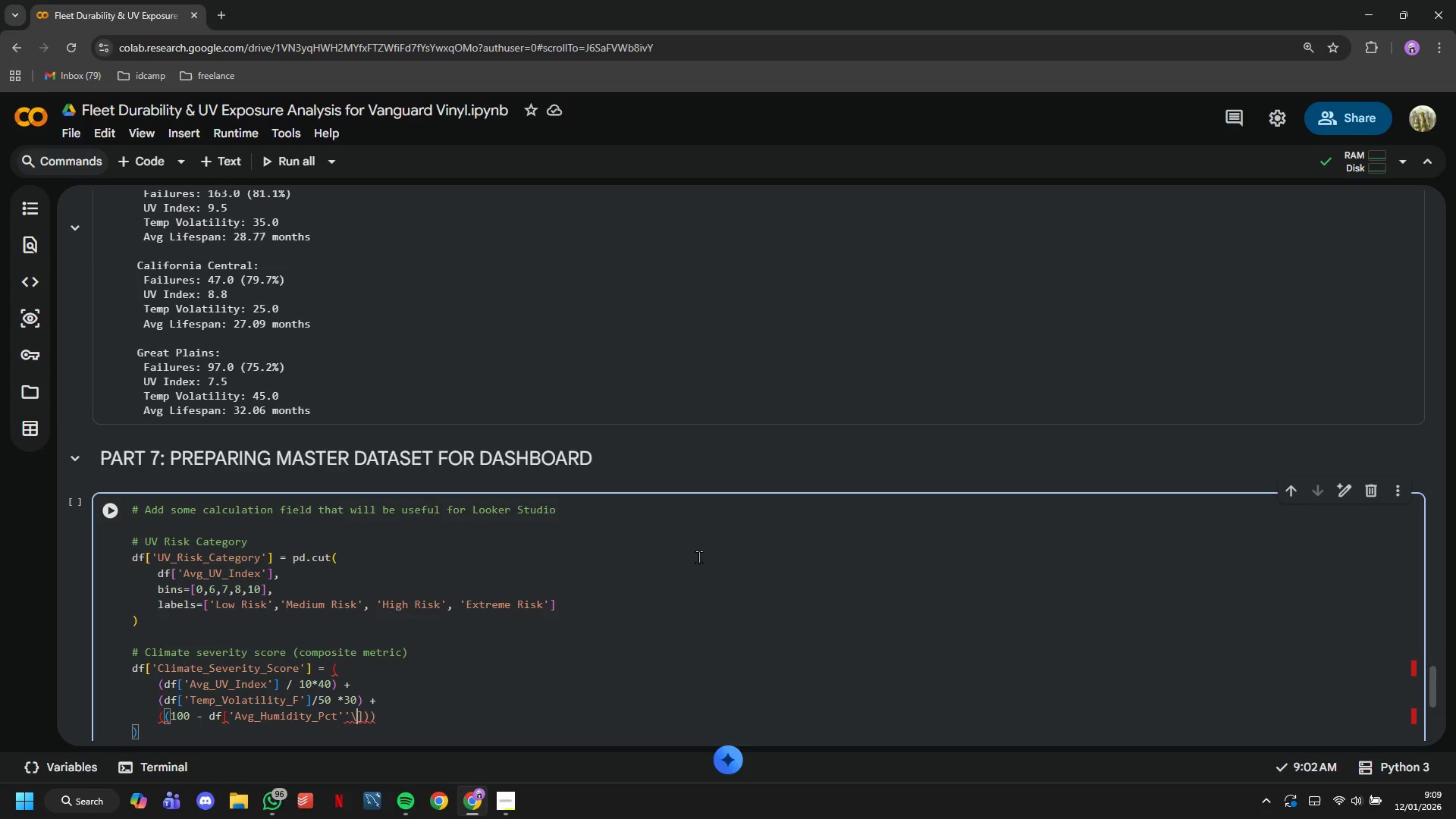 
key(Backslash)
 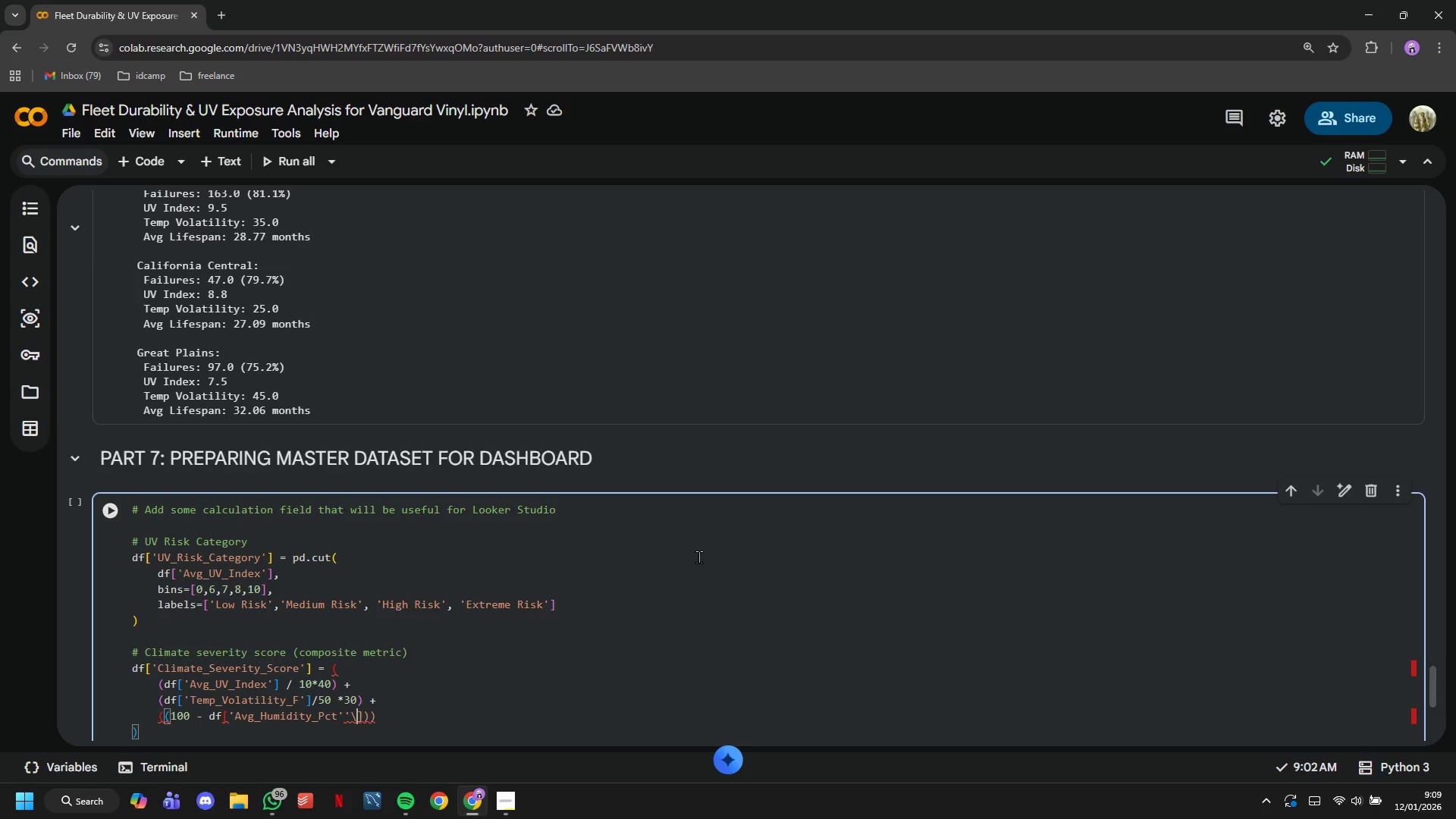 
key(Backspace)
 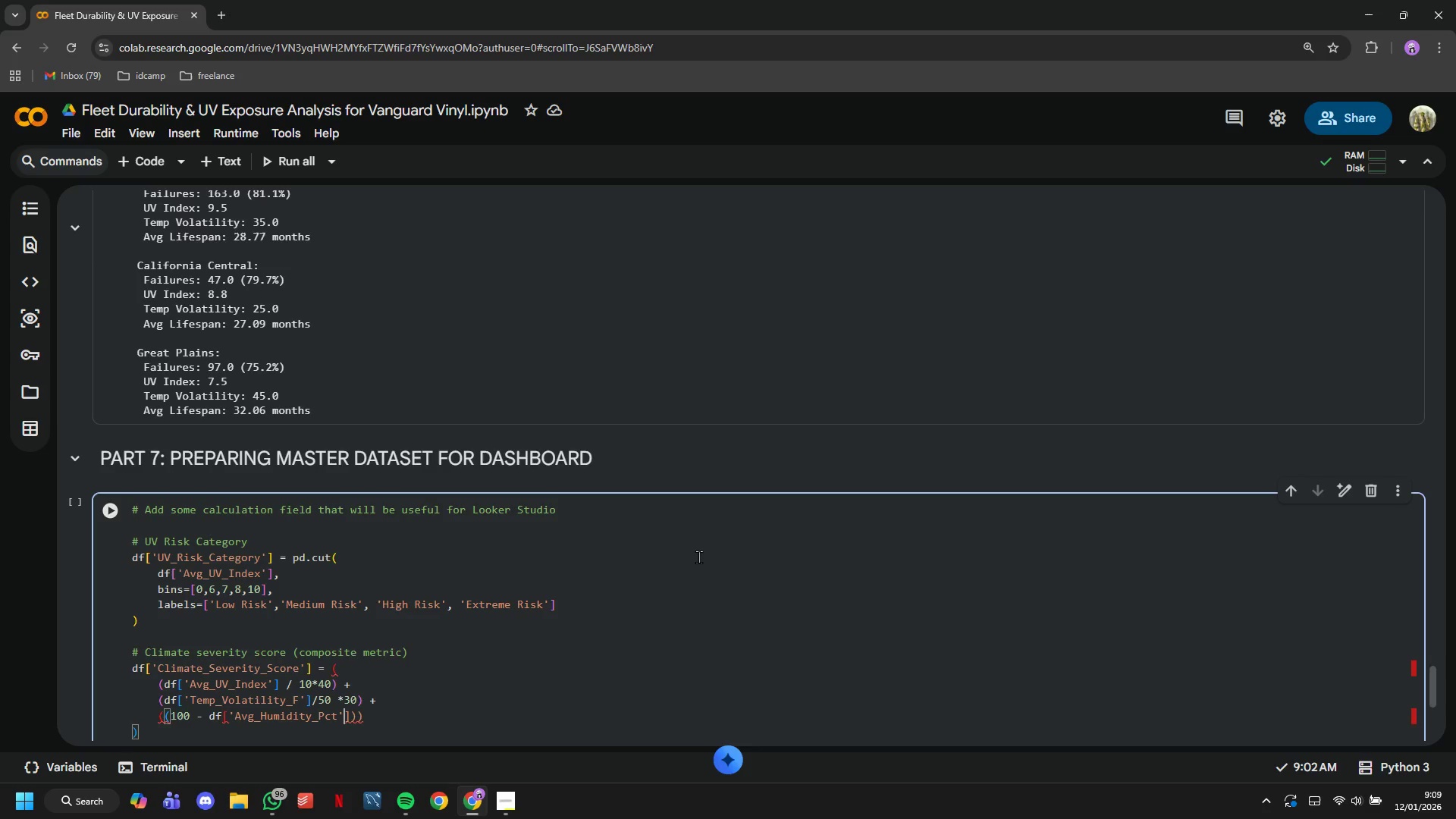 
key(Backspace)
 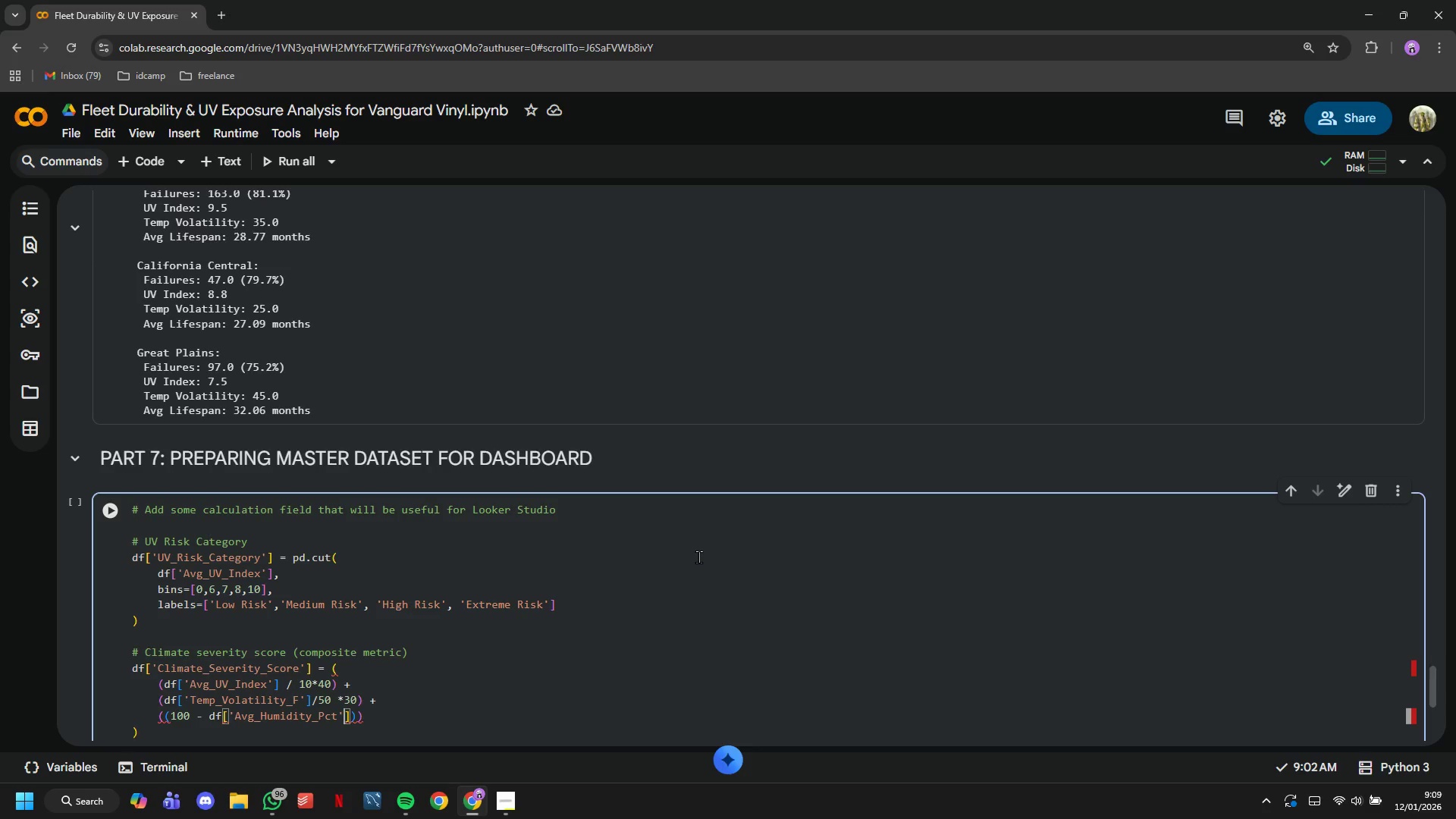 
key(ArrowRight)
 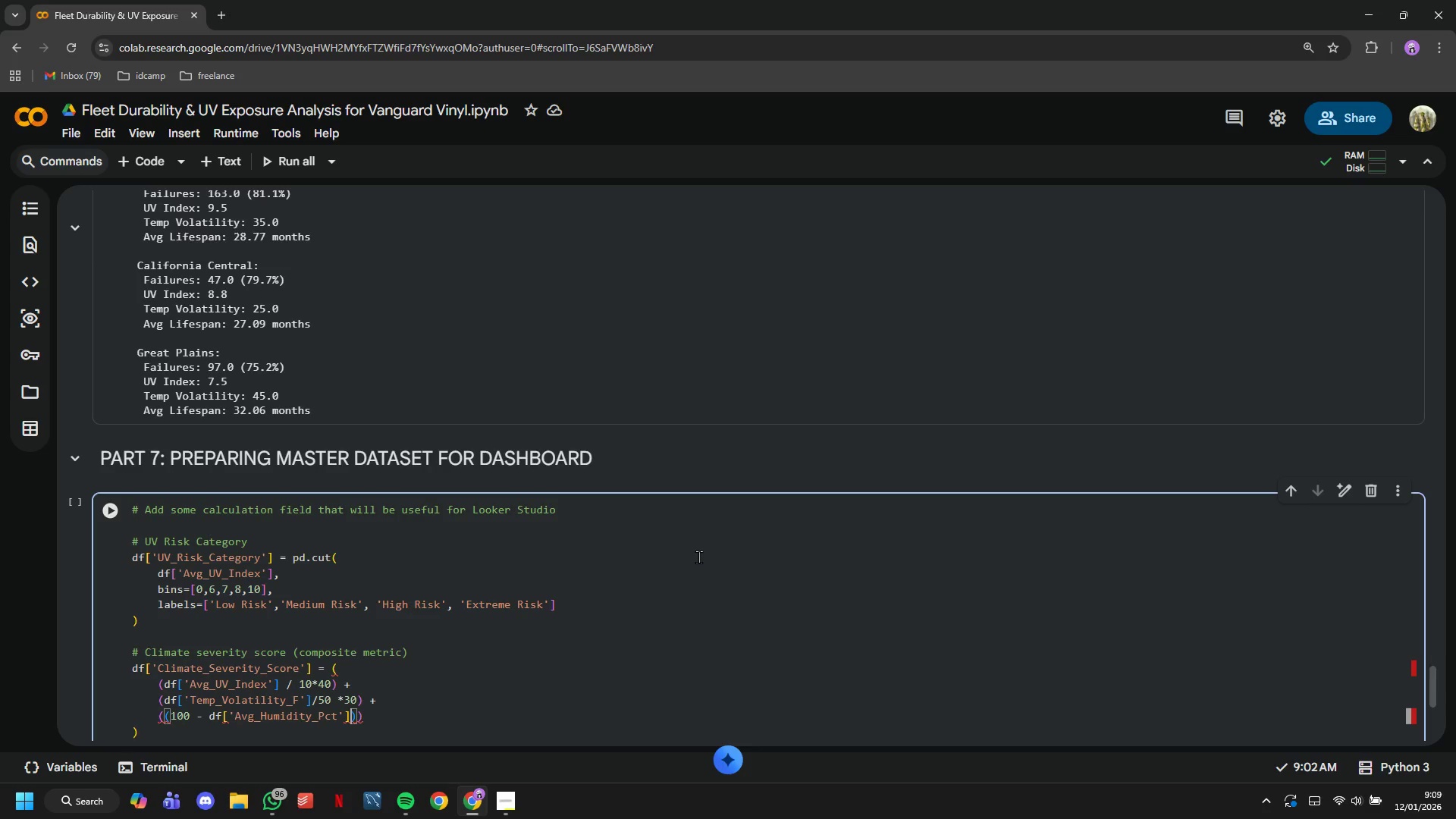 
key(ArrowRight)
 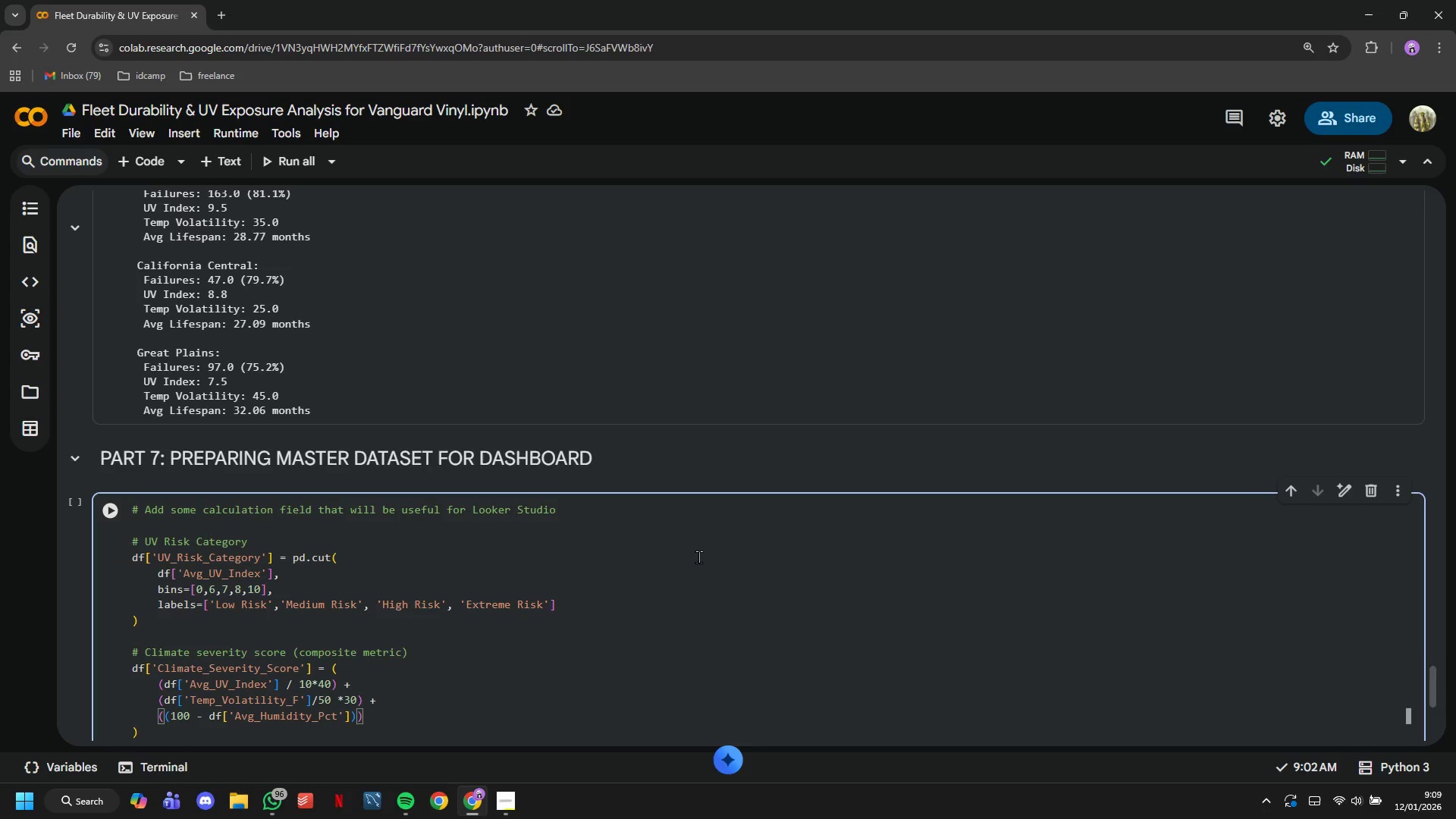 
type(/100*30)
 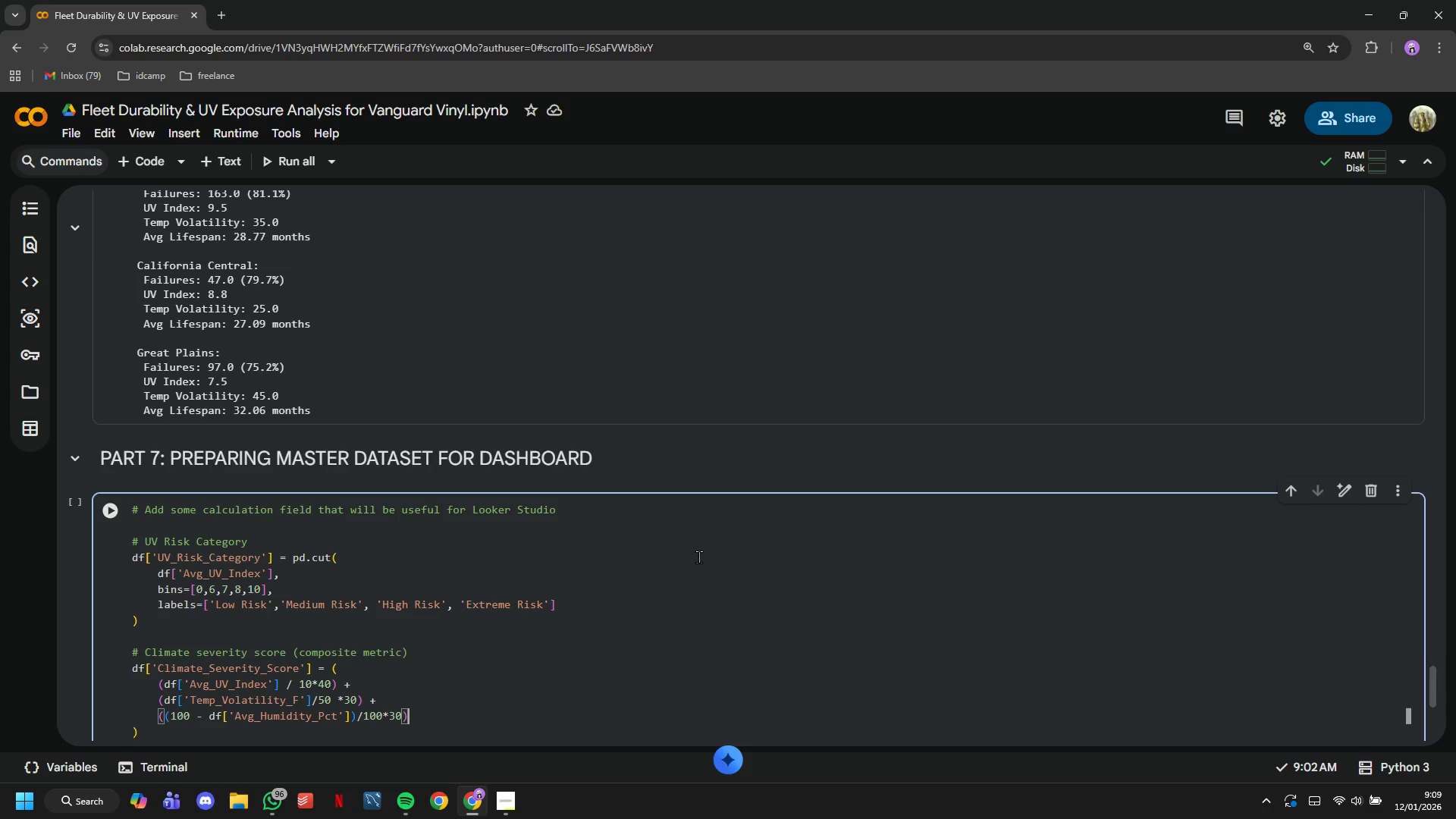 
 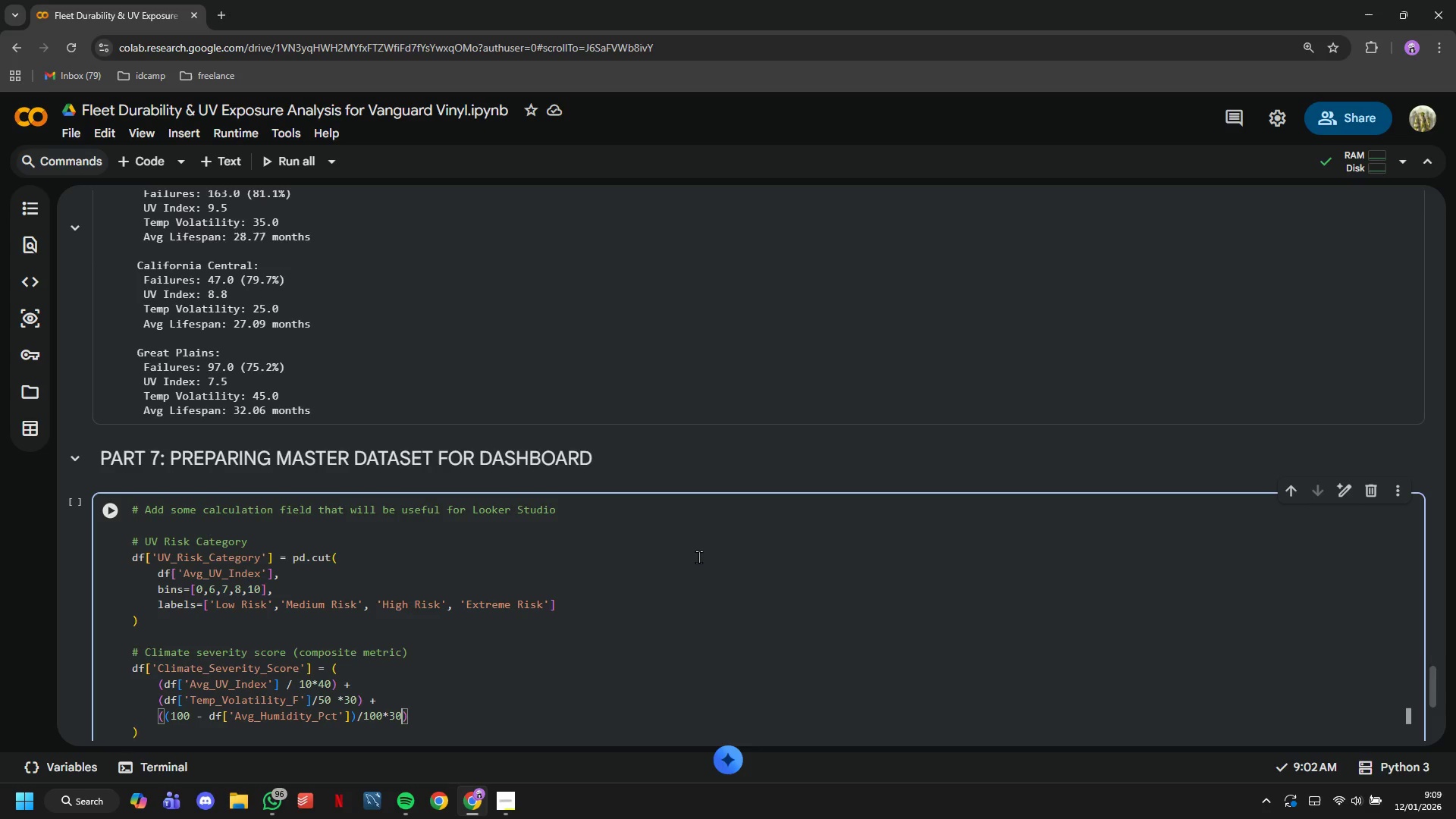 
key(ArrowRight)
 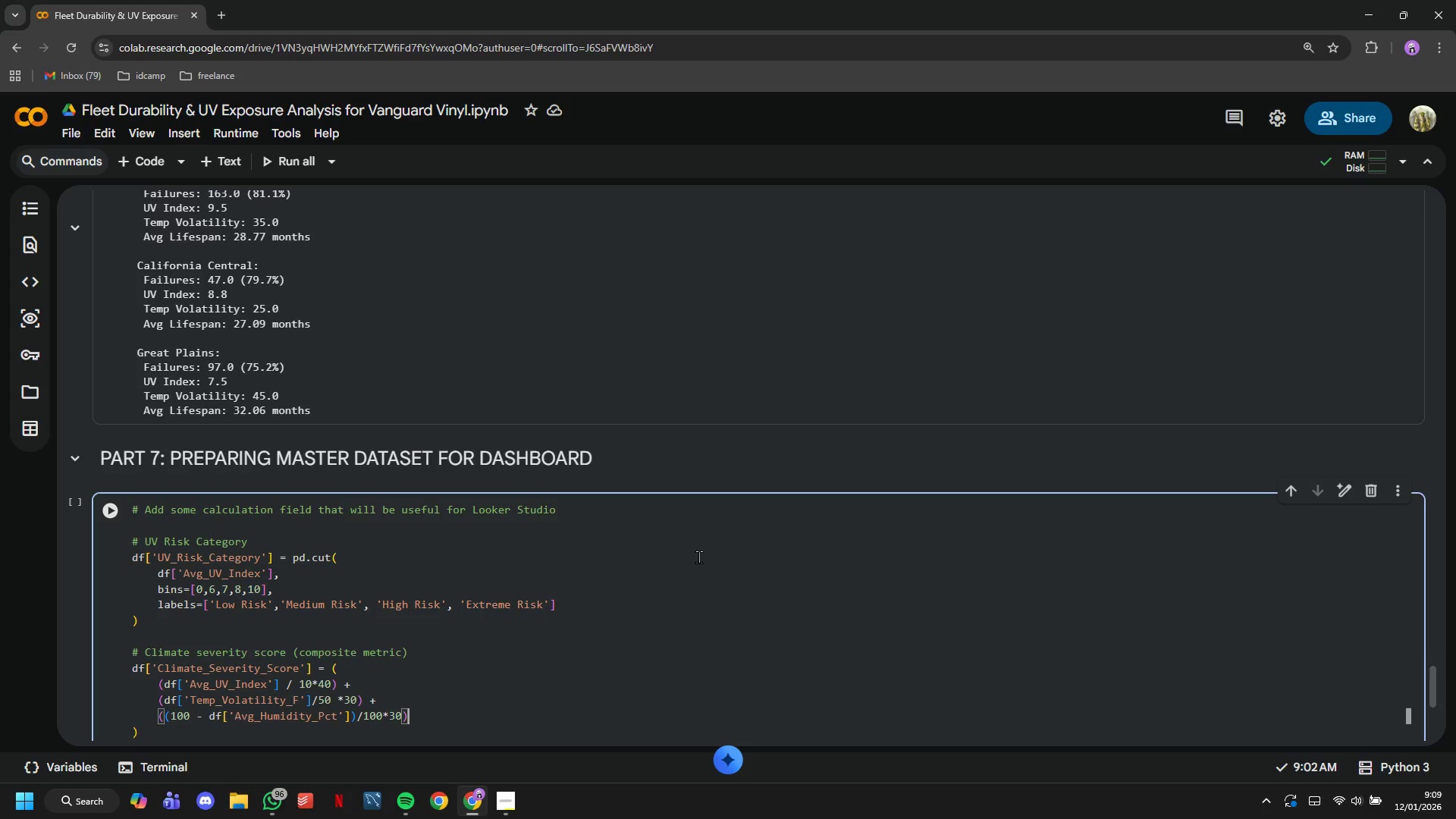 
key(ArrowDown)
 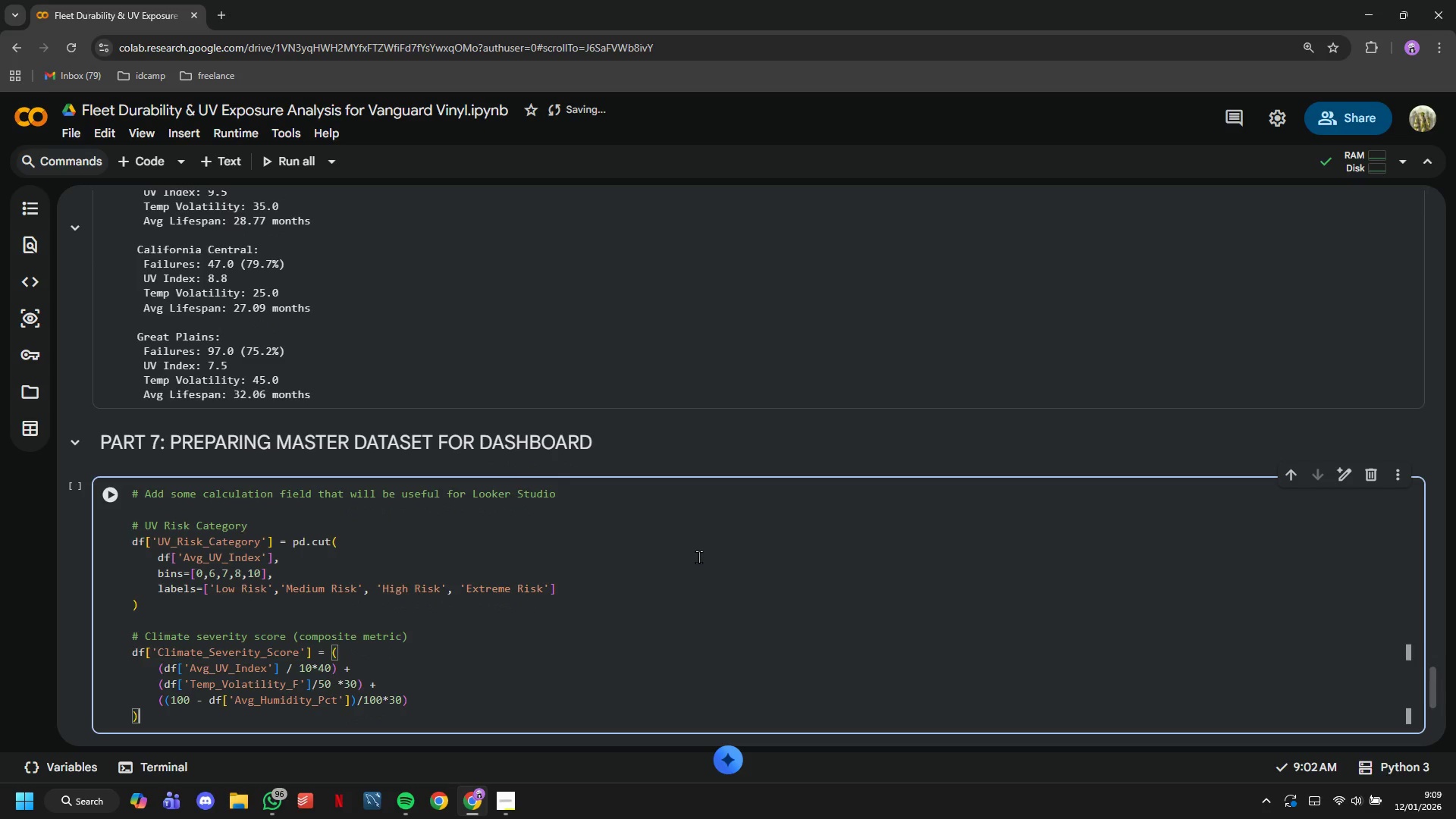 
type(.round(2)
 